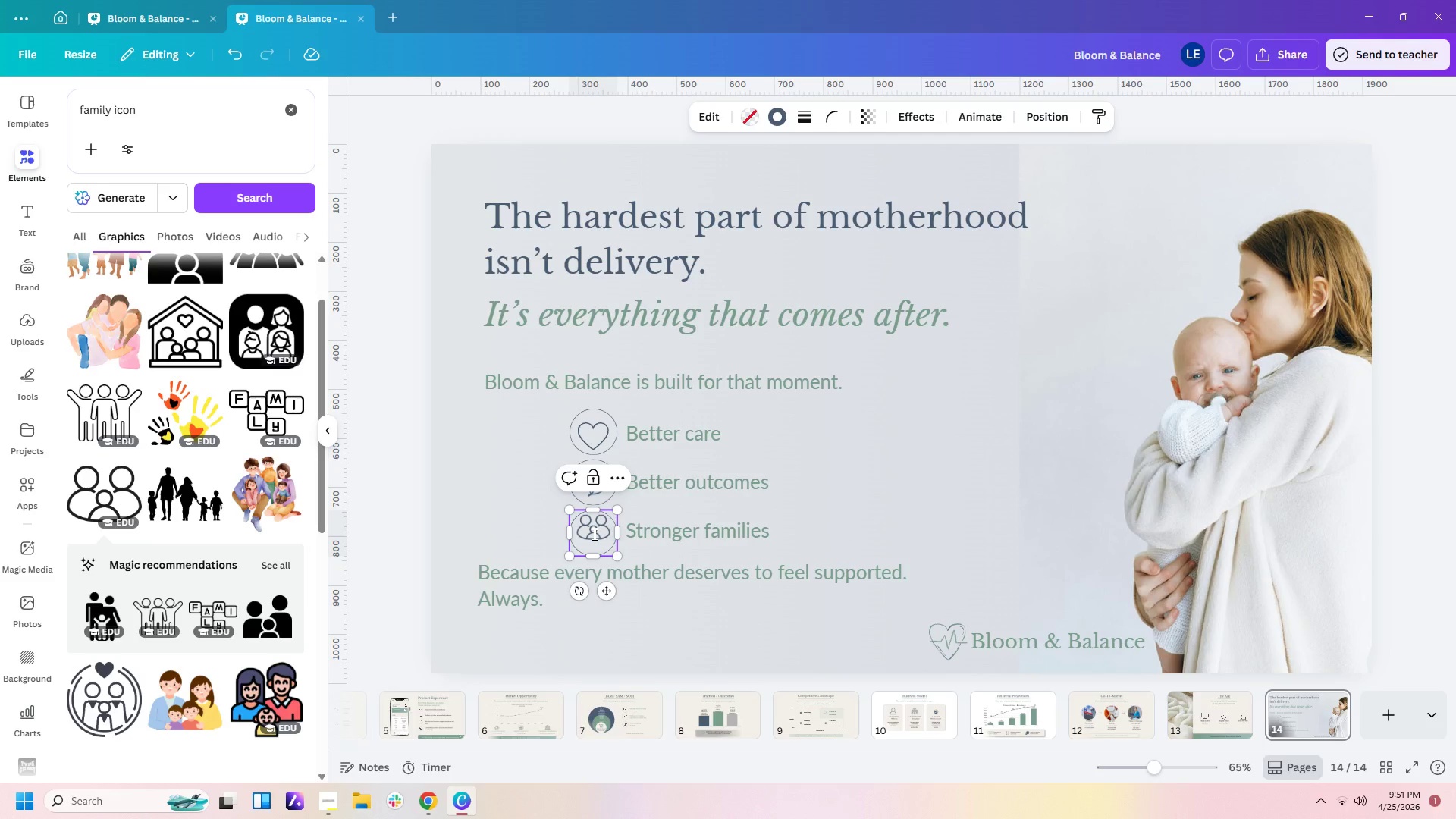 
wait(7.11)
 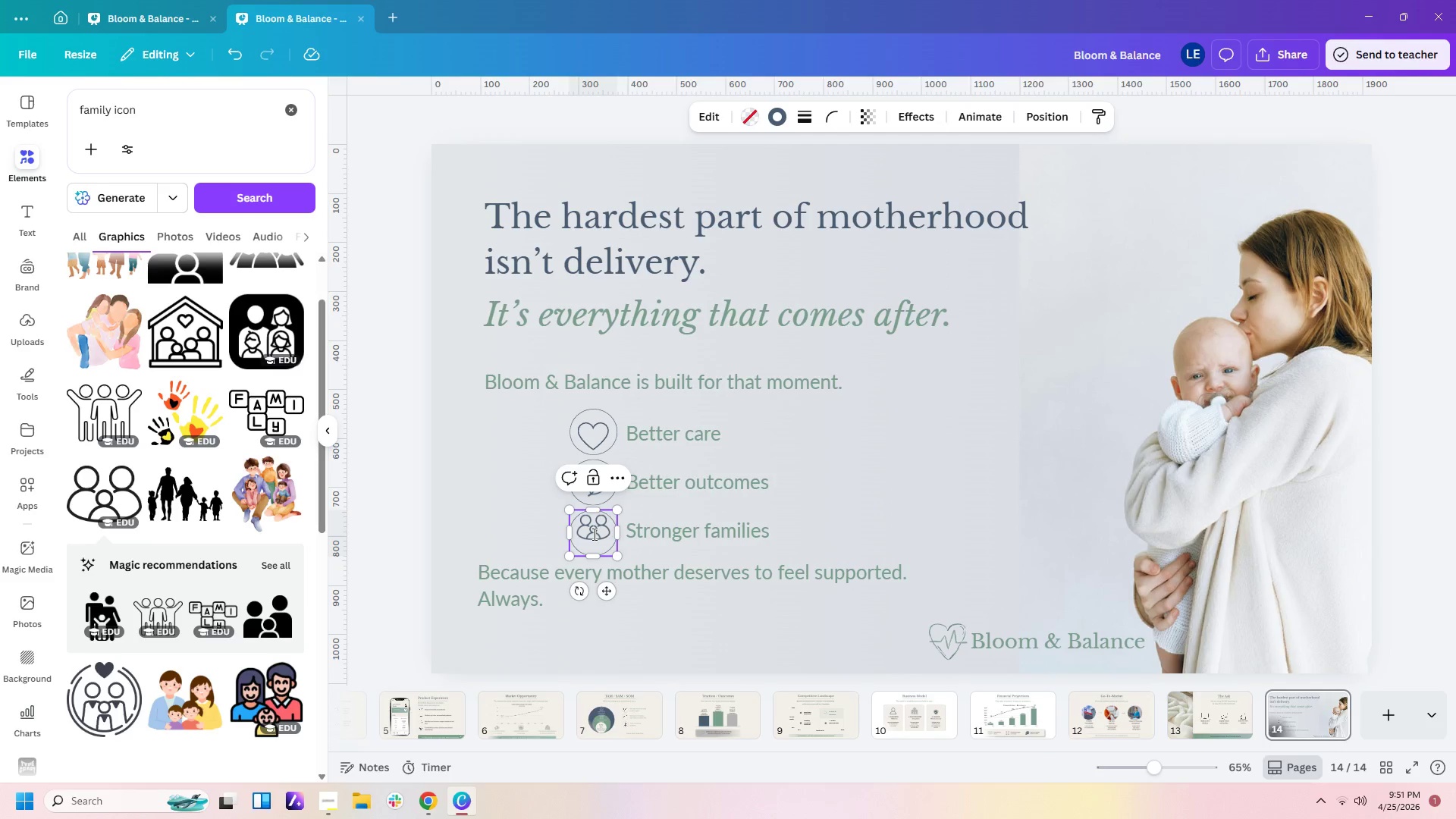 
left_click([1044, 119])
 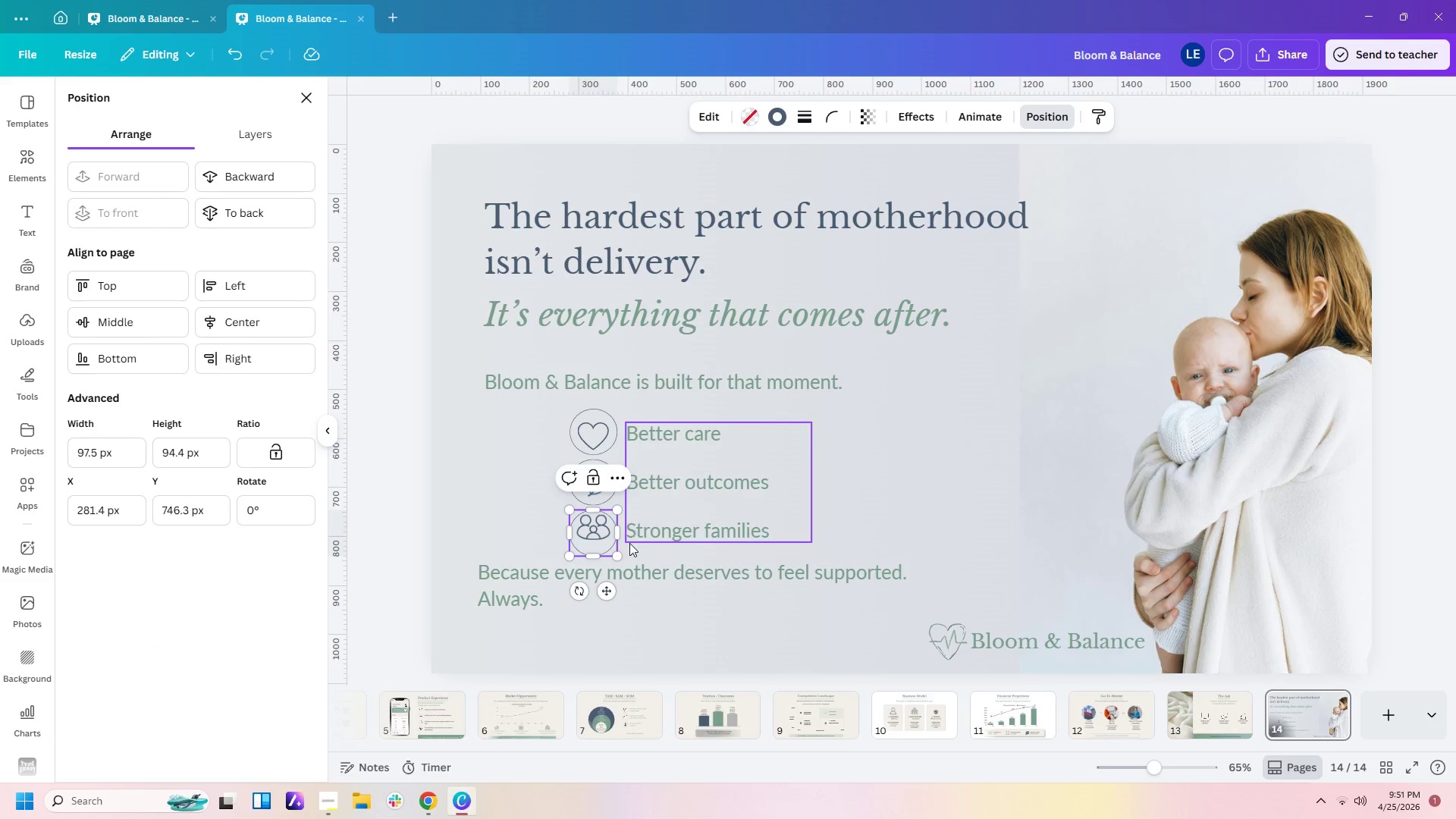 
left_click([805, 513])
 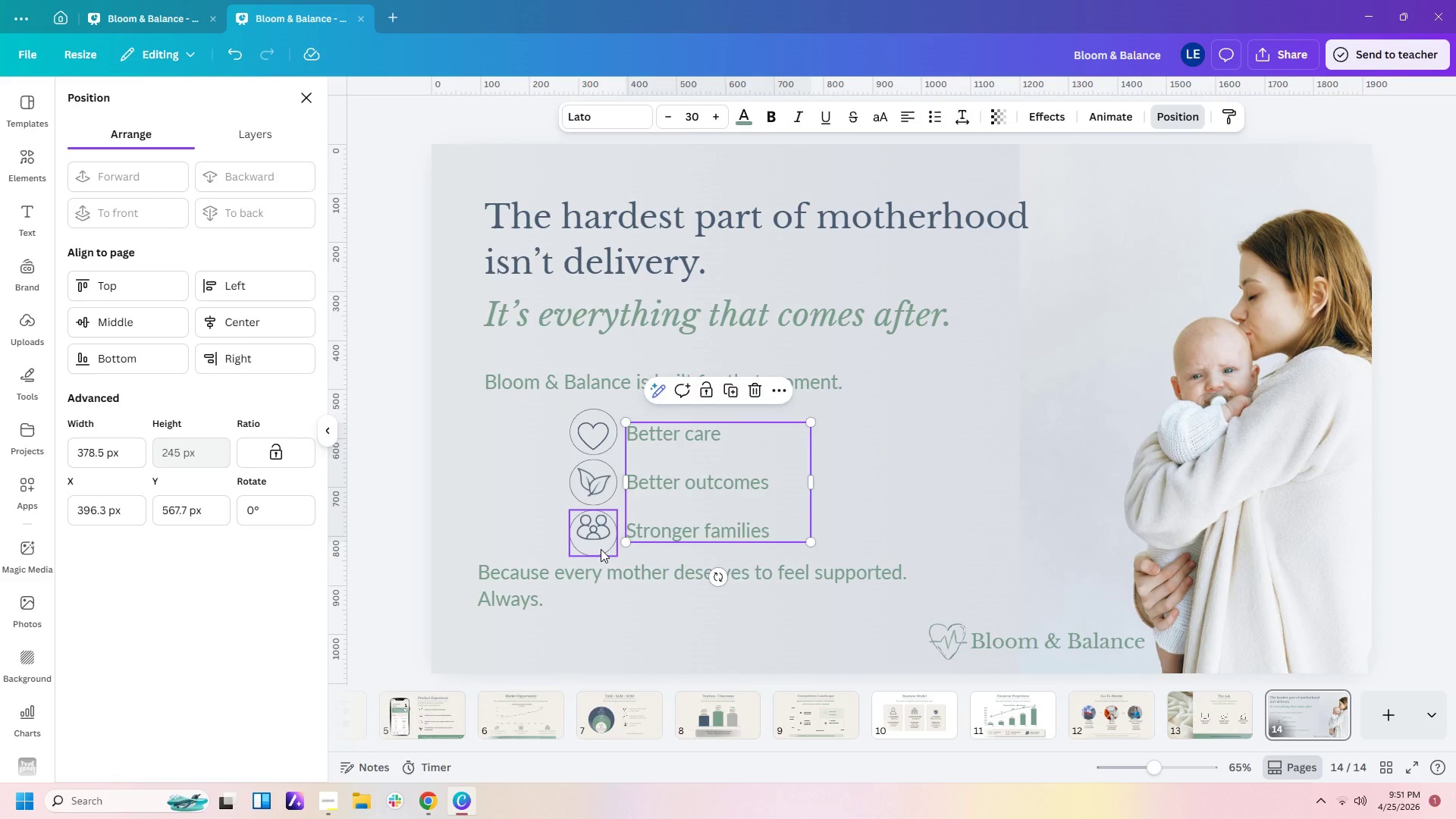 
left_click([601, 549])
 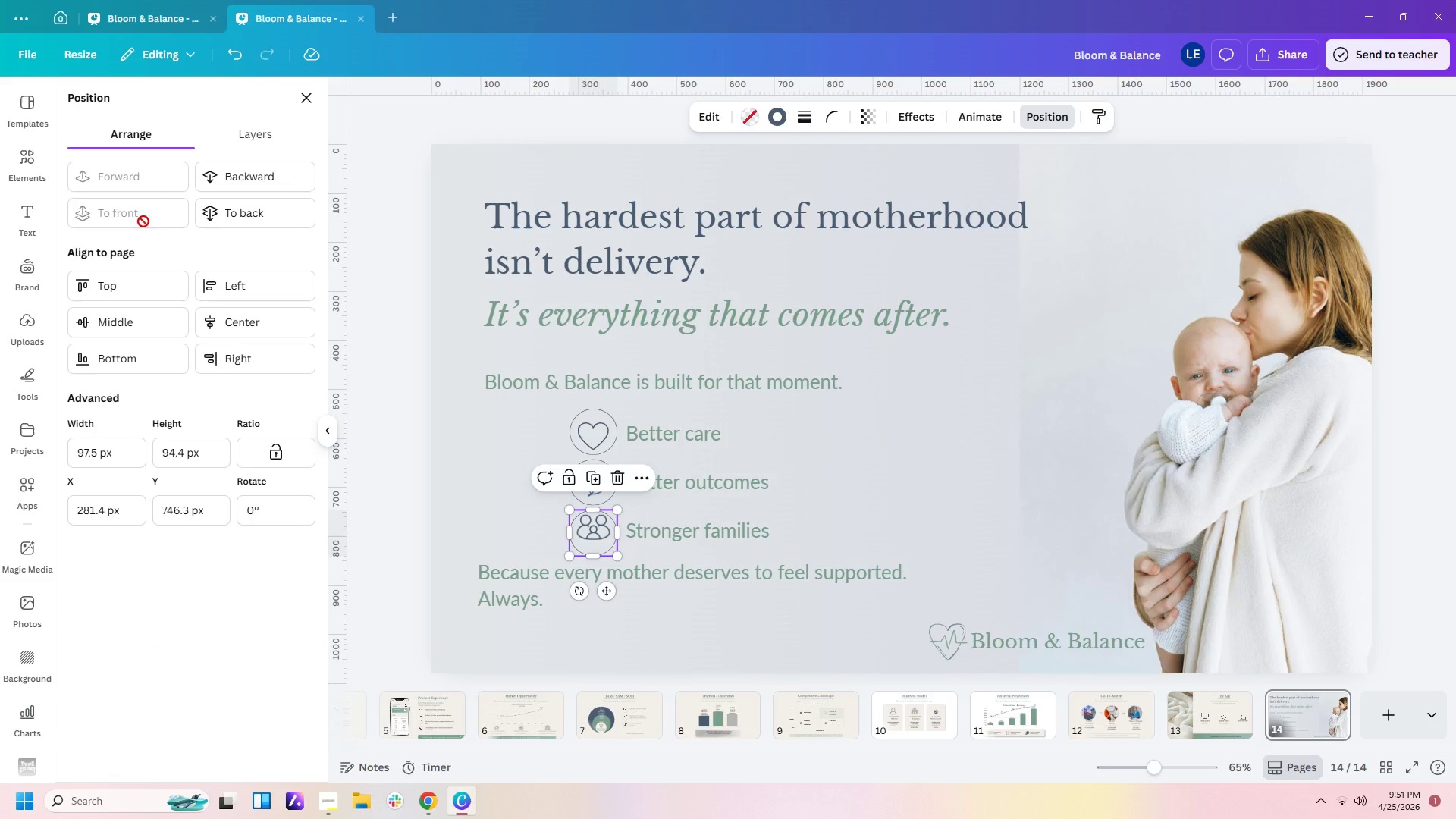 
left_click([282, 225])
 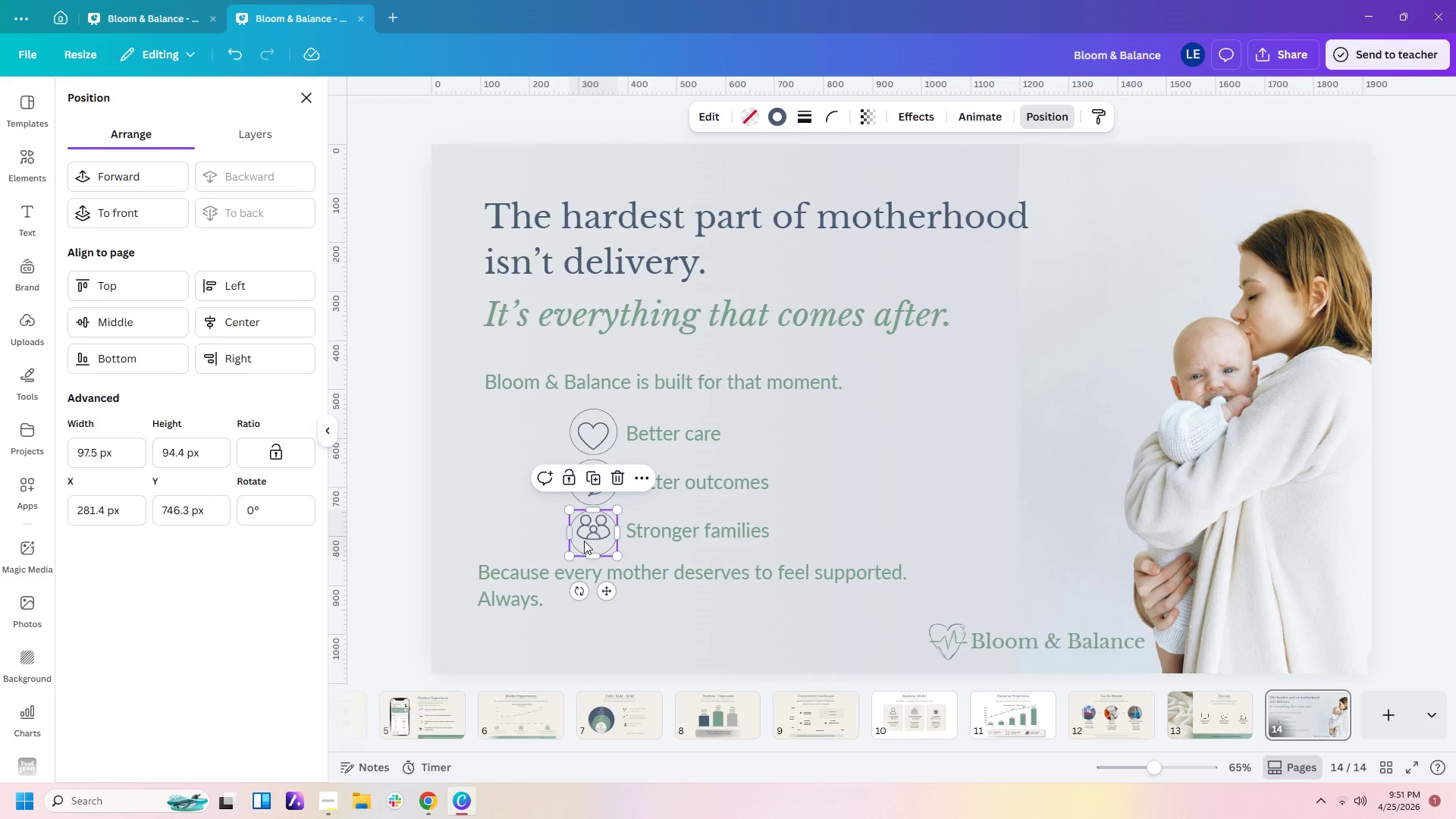 
left_click([604, 523])
 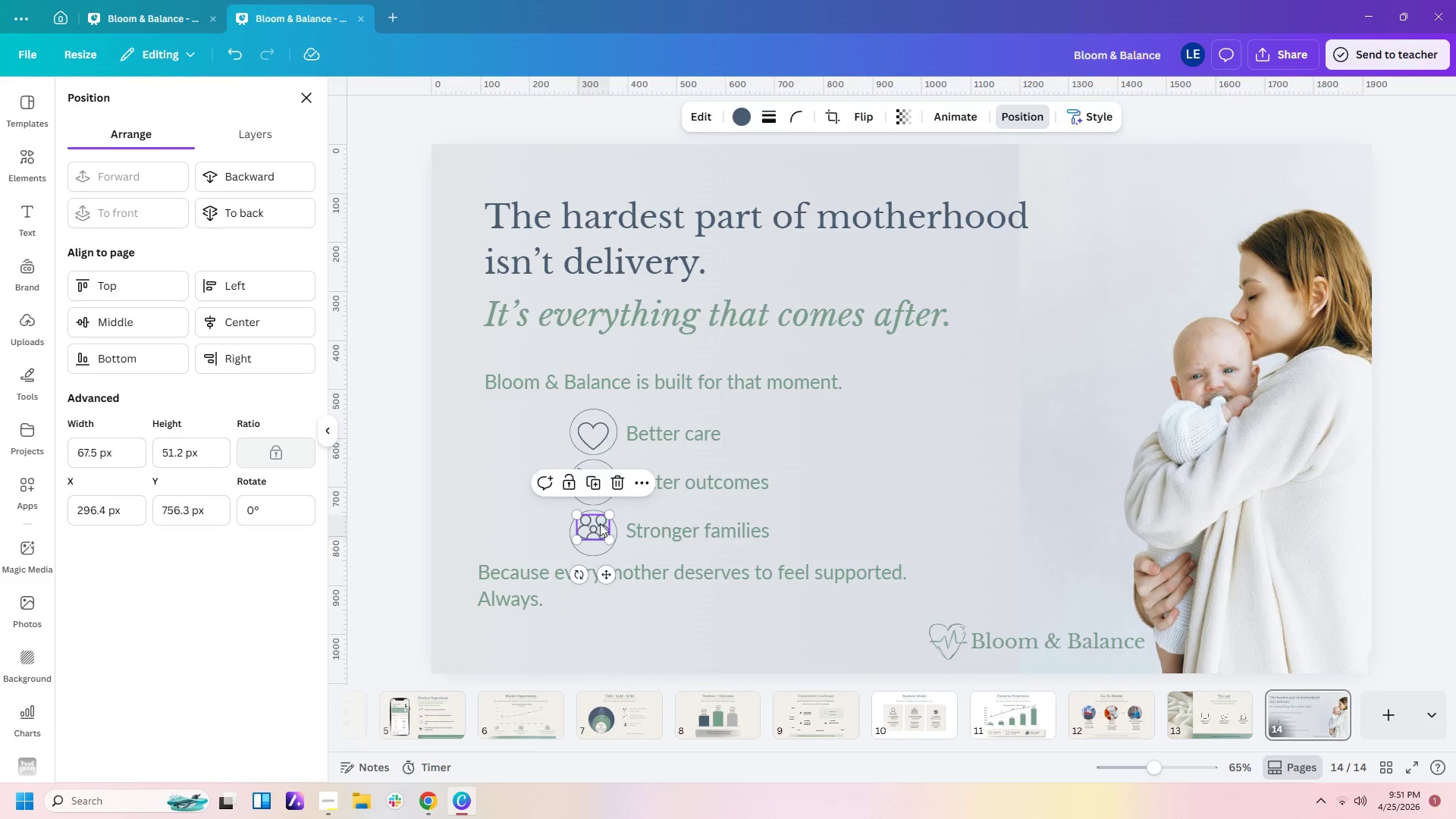 
left_click_drag(start_coordinate=[600, 523], to_coordinate=[600, 532])
 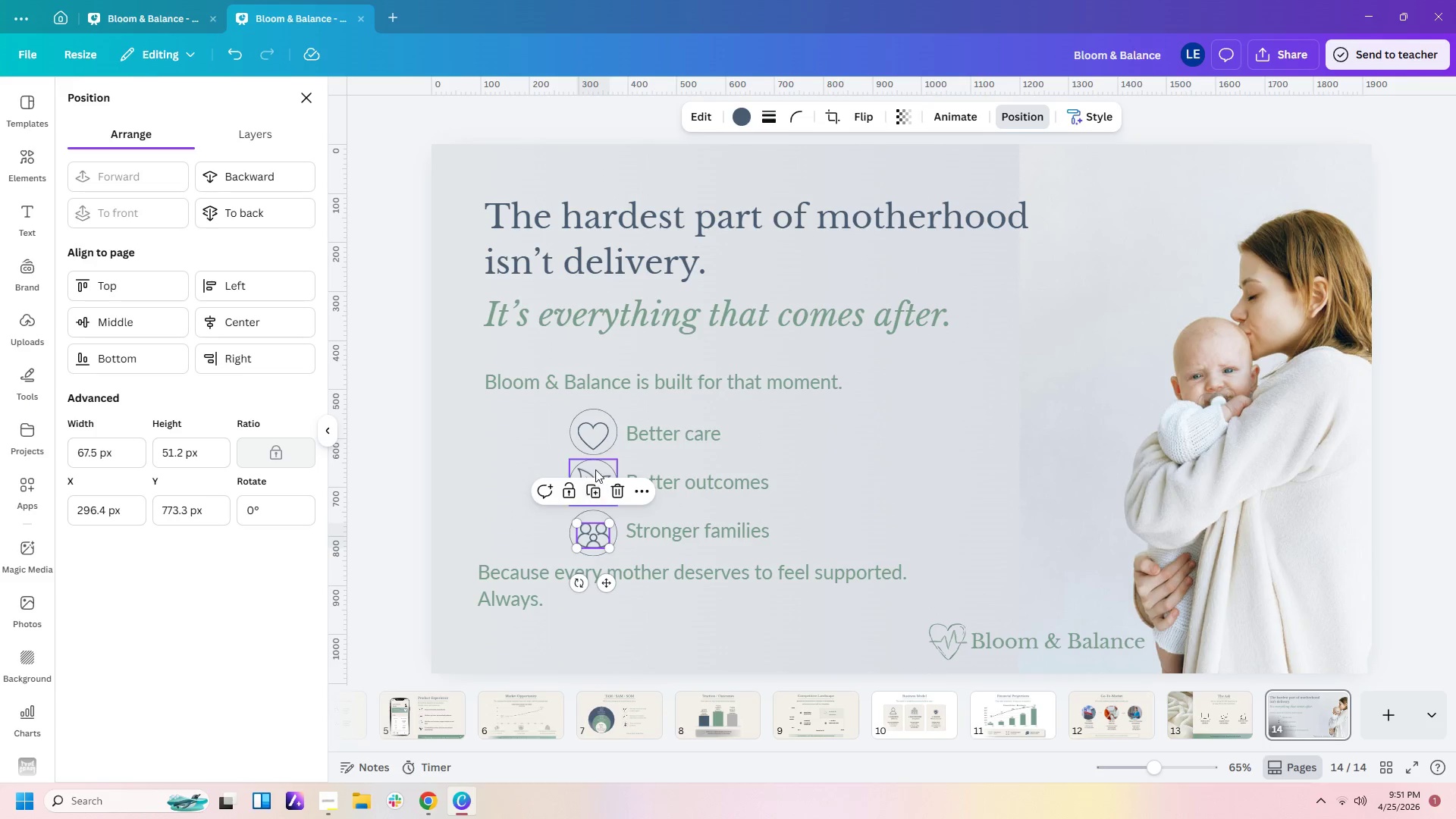 
left_click([594, 466])
 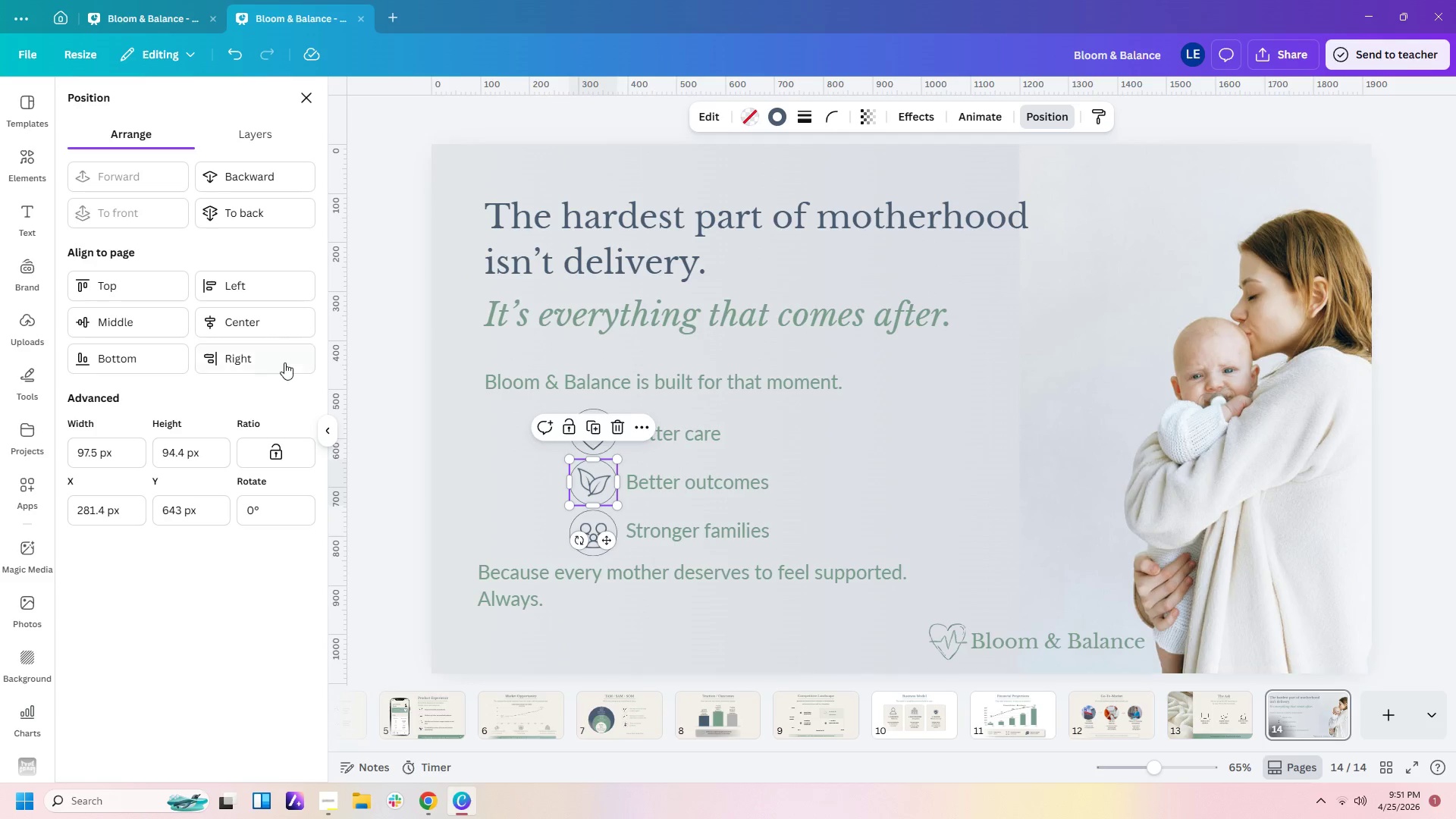 
left_click([299, 198])
 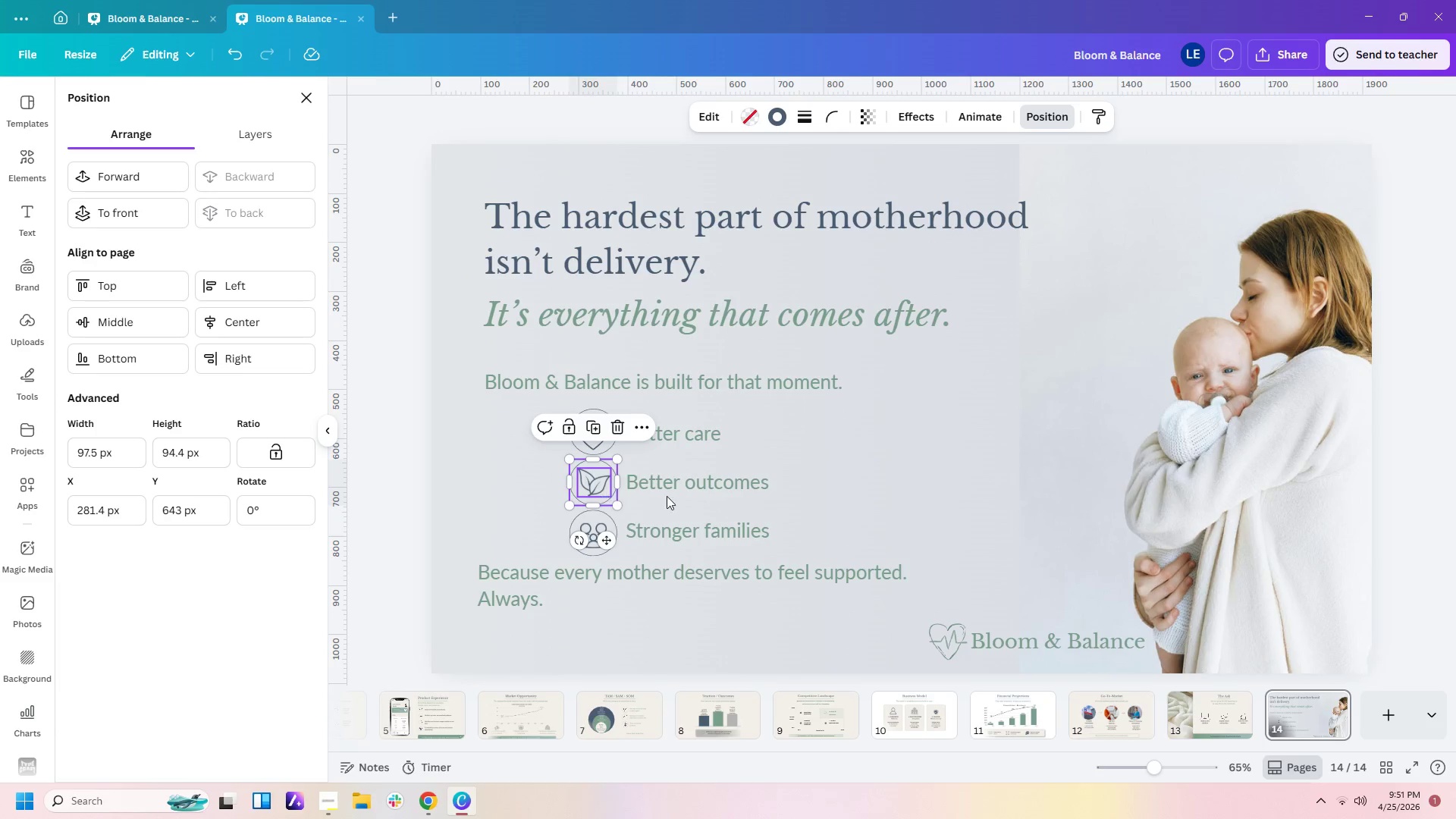 
left_click([789, 504])
 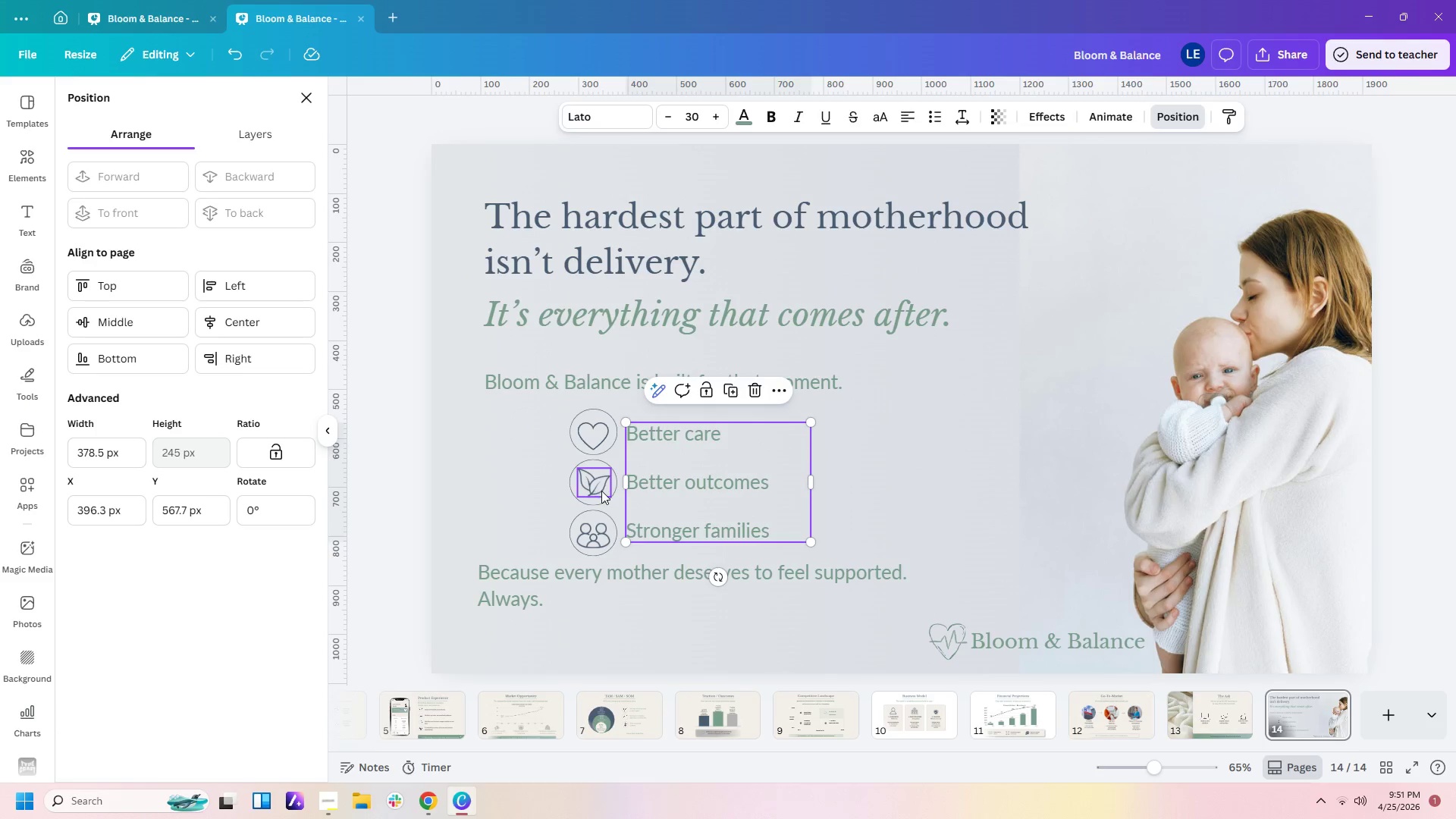 
left_click([607, 507])
 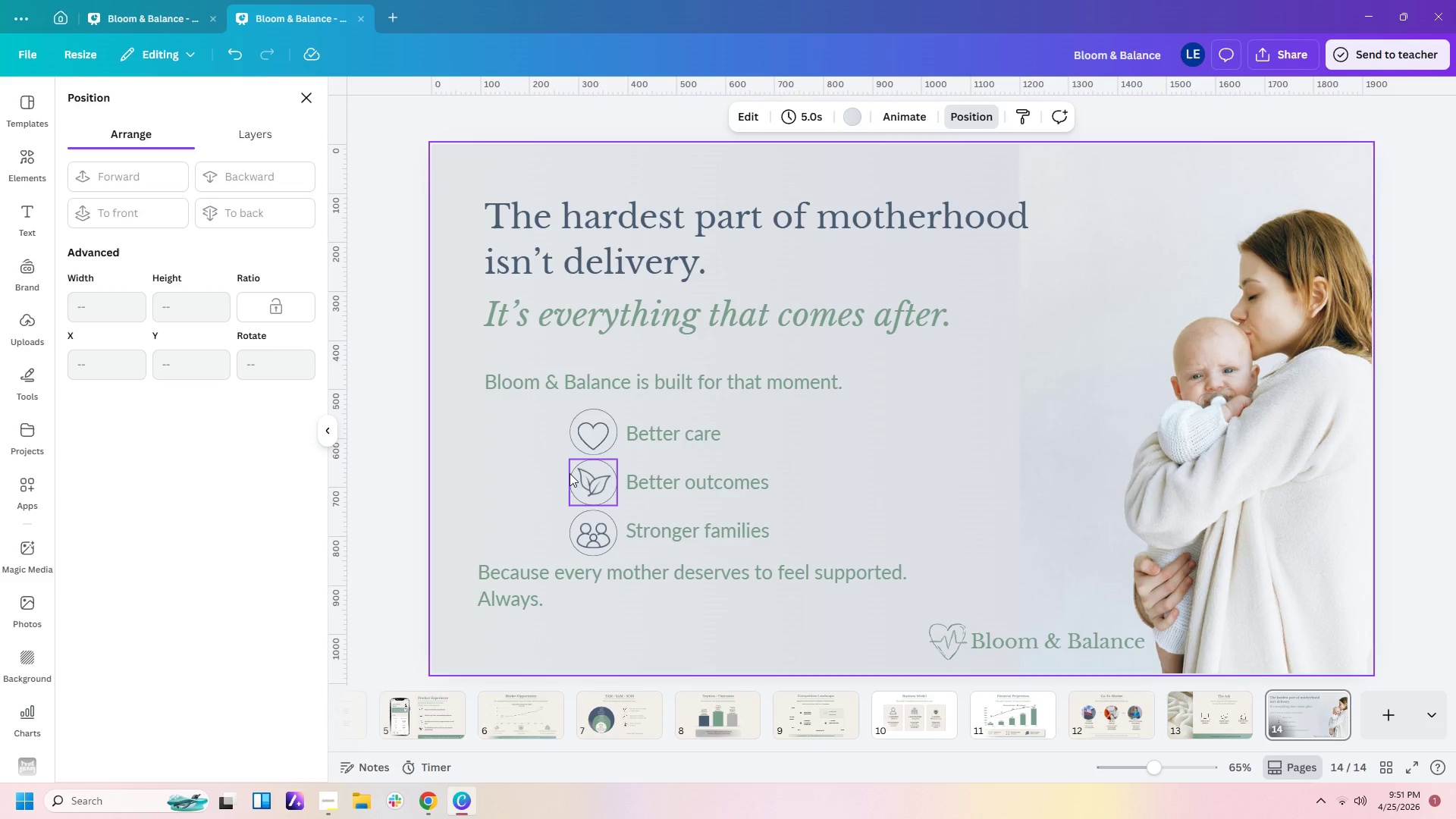 
left_click_drag(start_coordinate=[556, 469], to_coordinate=[588, 472])
 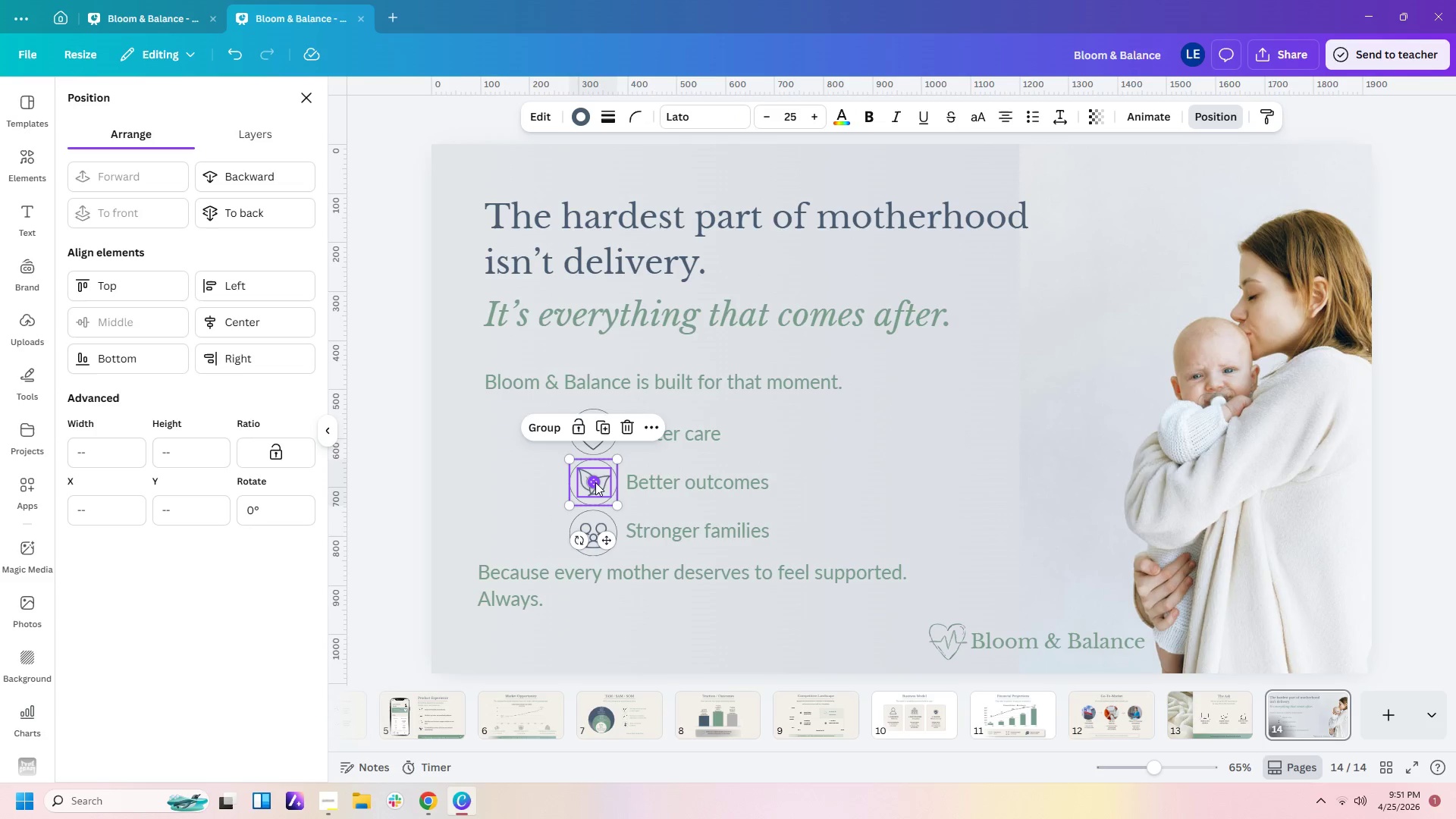 
left_click_drag(start_coordinate=[595, 482], to_coordinate=[595, 486])
 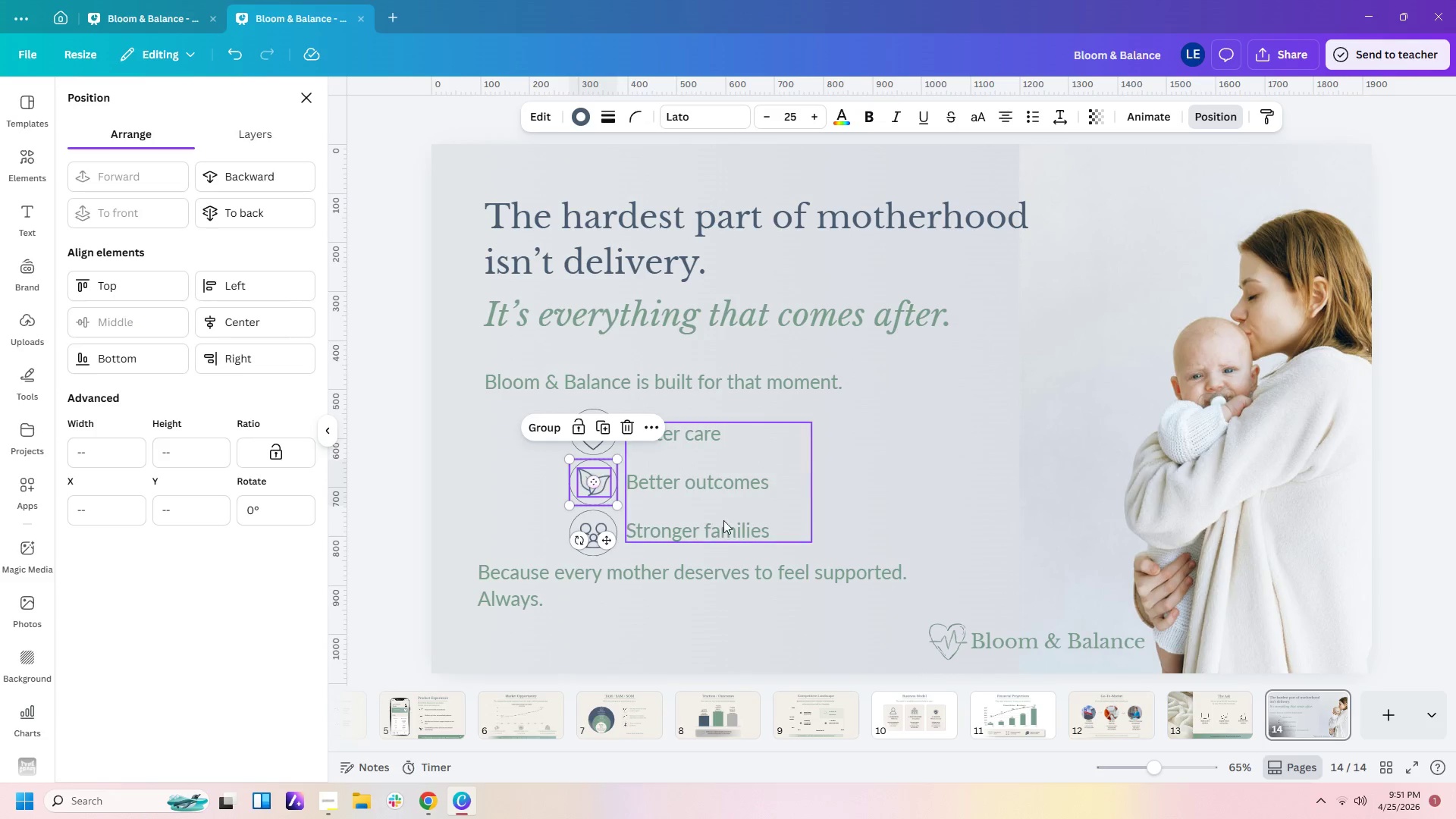 
left_click([723, 520])
 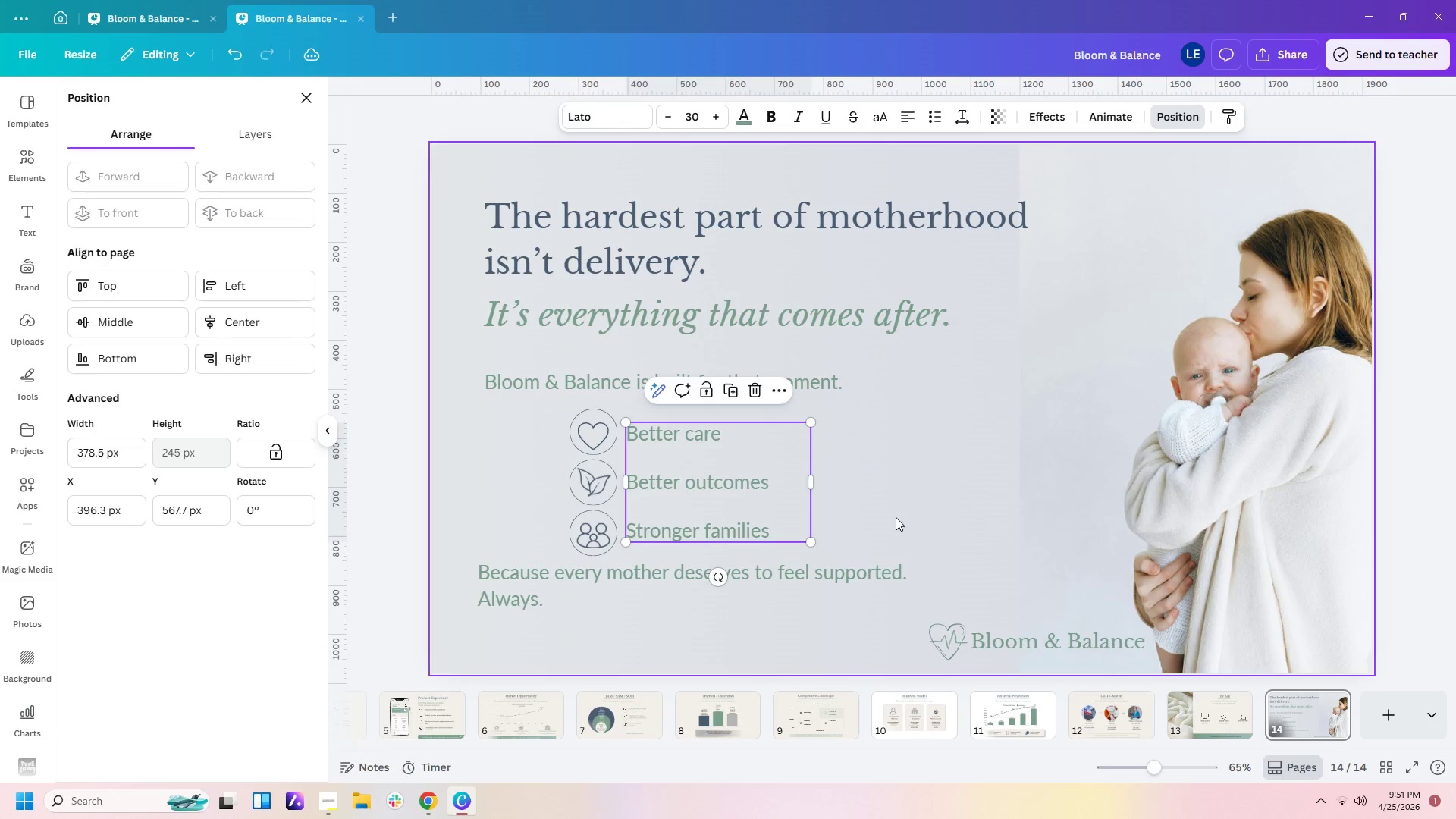 
left_click([896, 517])
 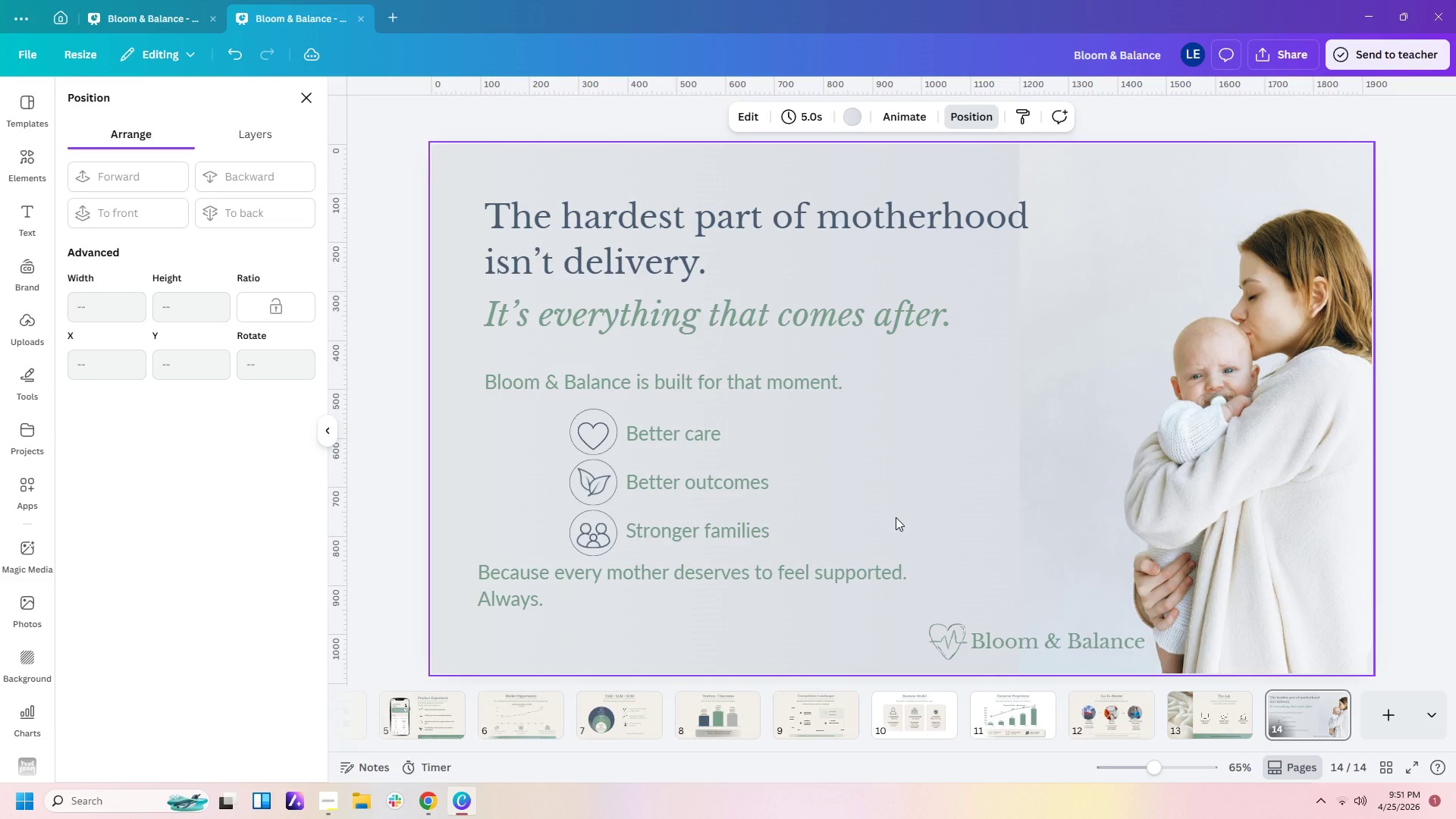 
left_click([896, 517])
 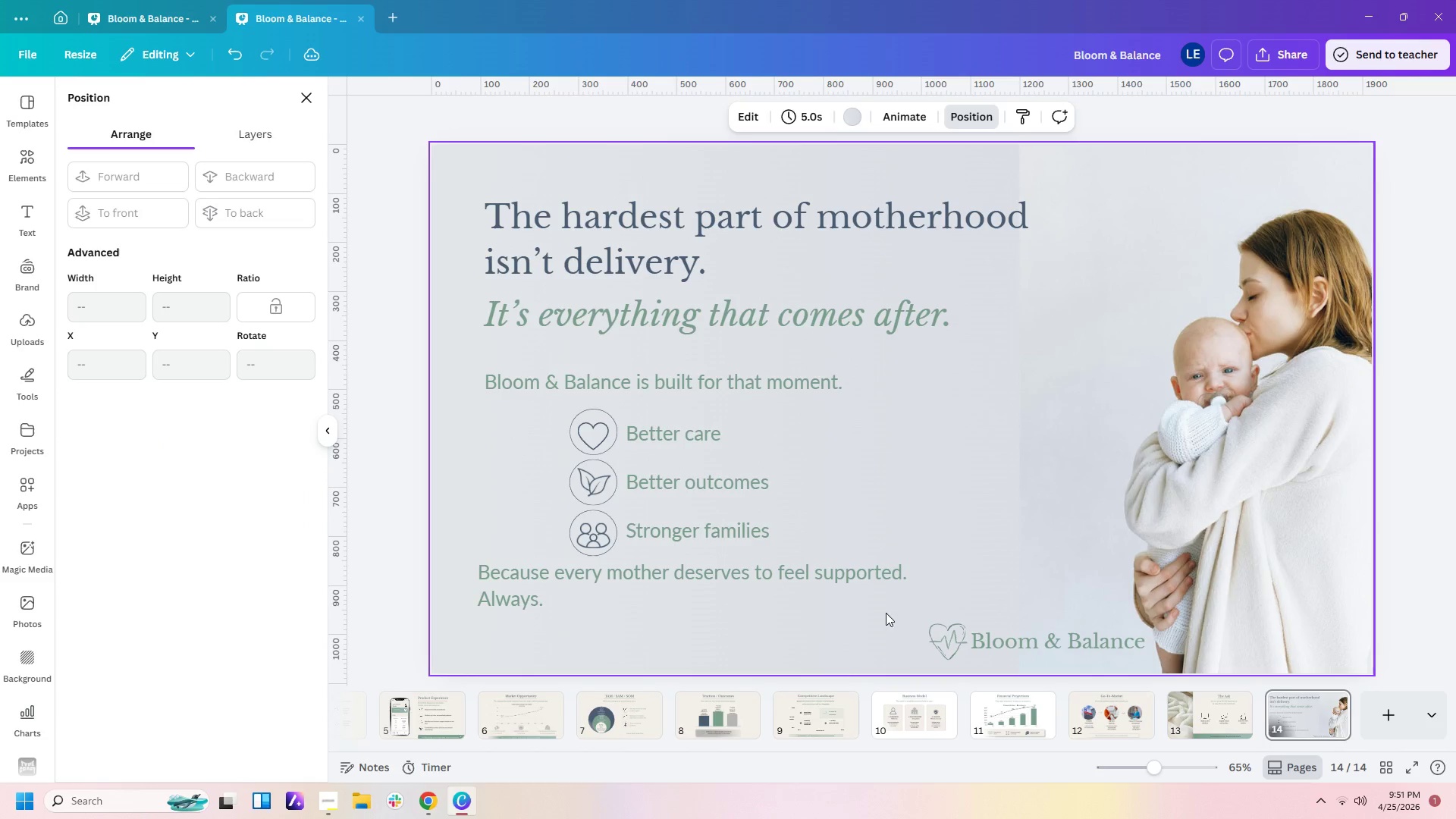 
left_click([816, 717])
 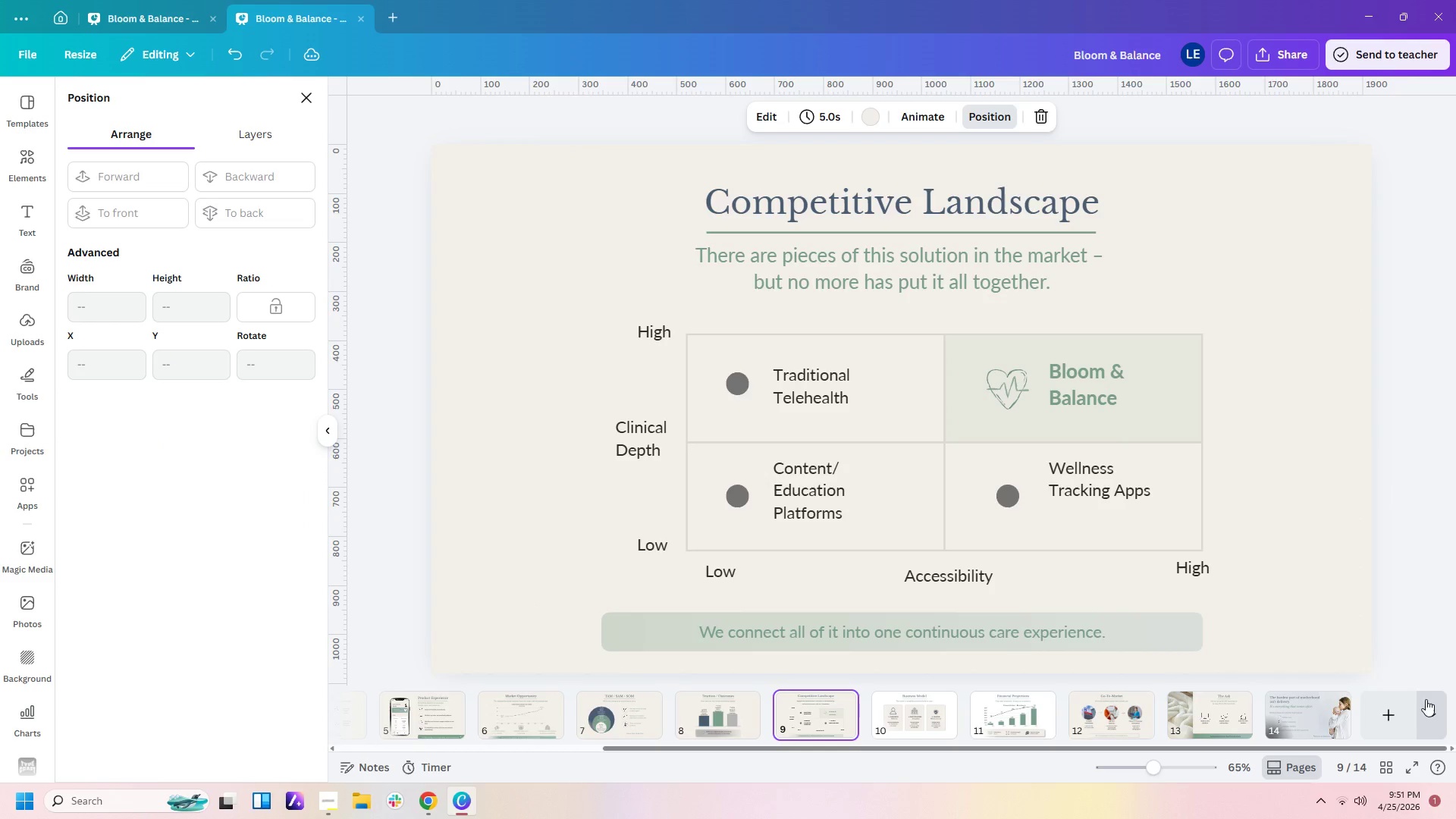 
left_click([1330, 720])
 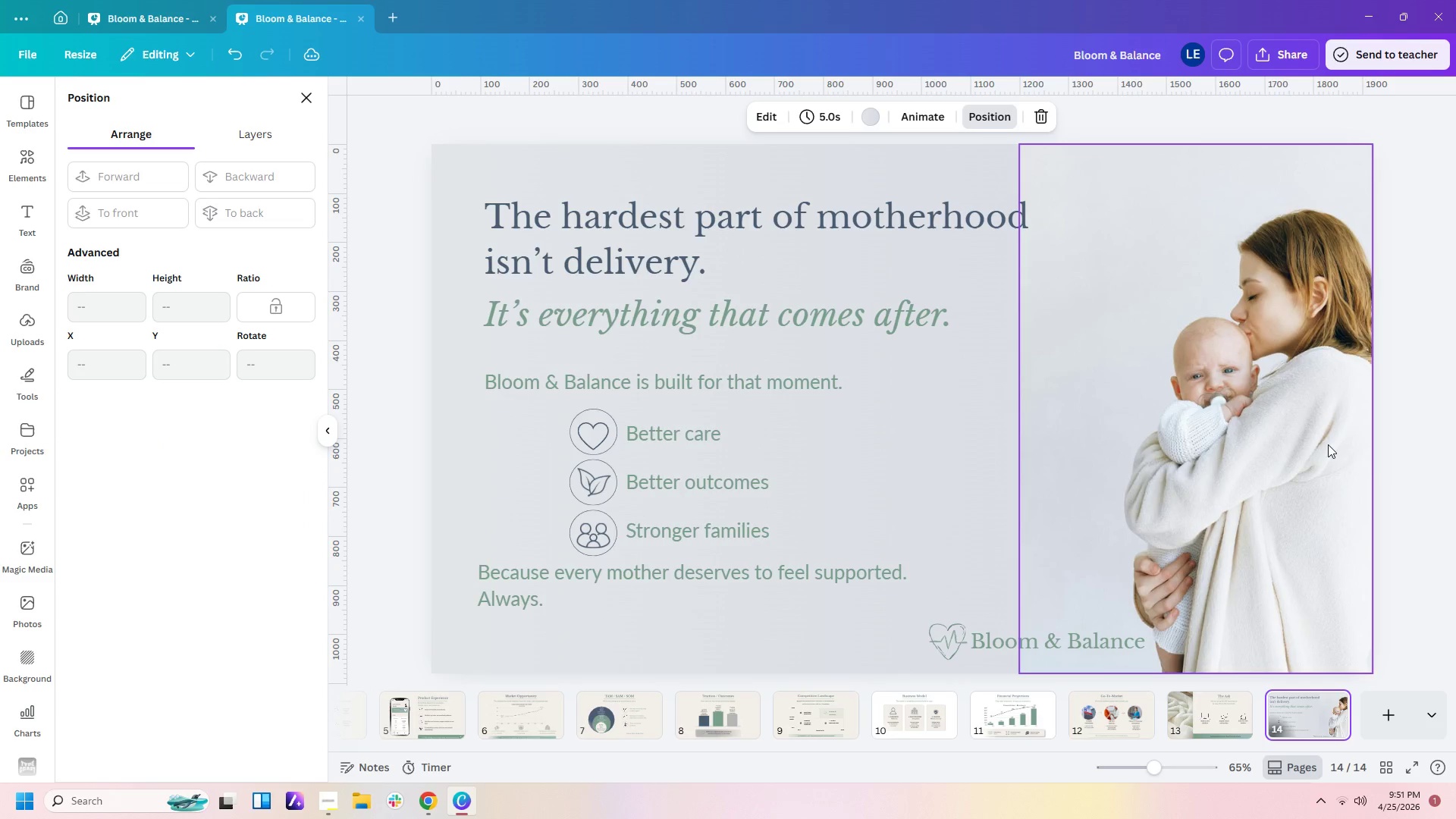 
left_click([1385, 464])
 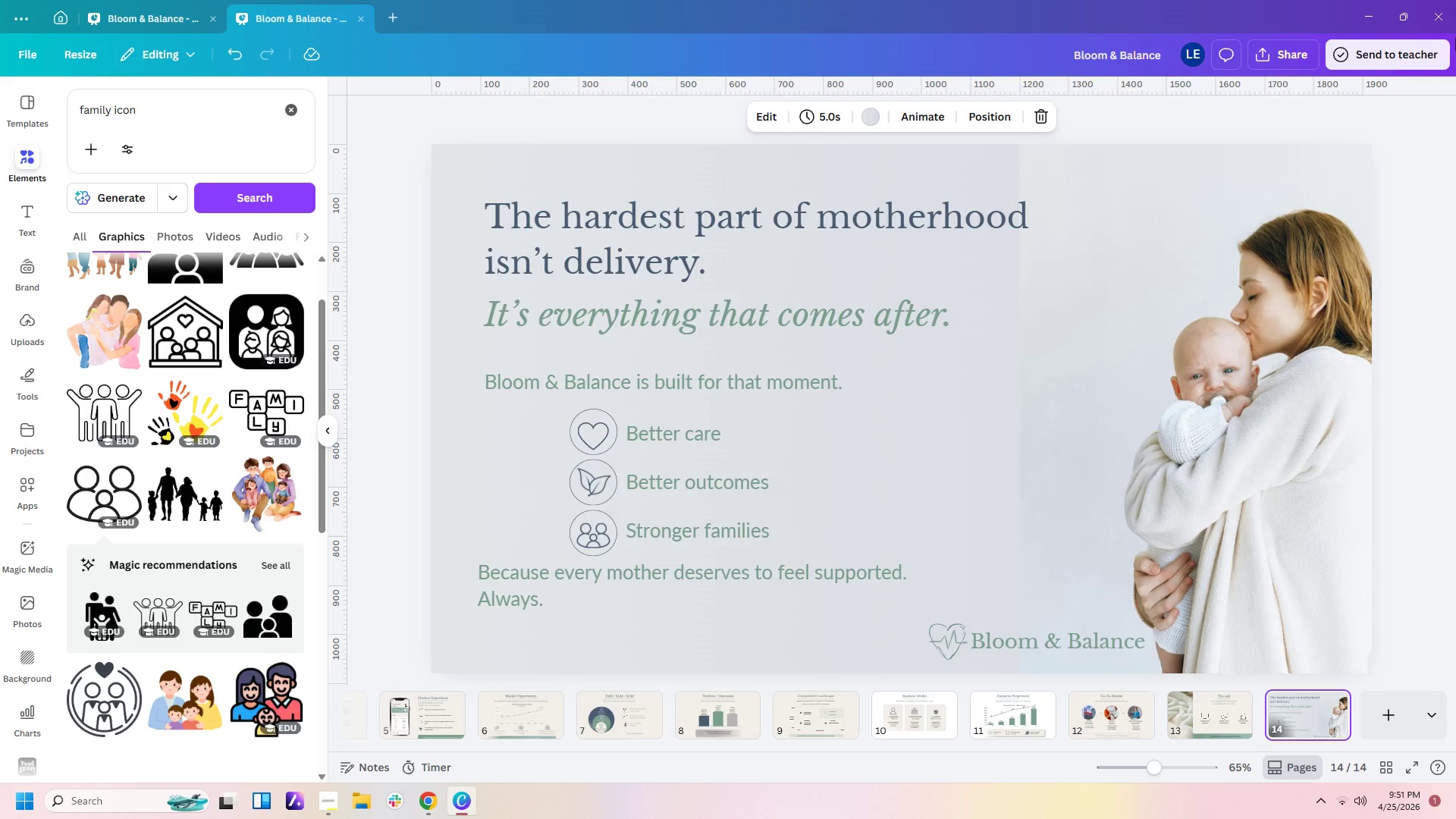 
left_click([1116, 195])
 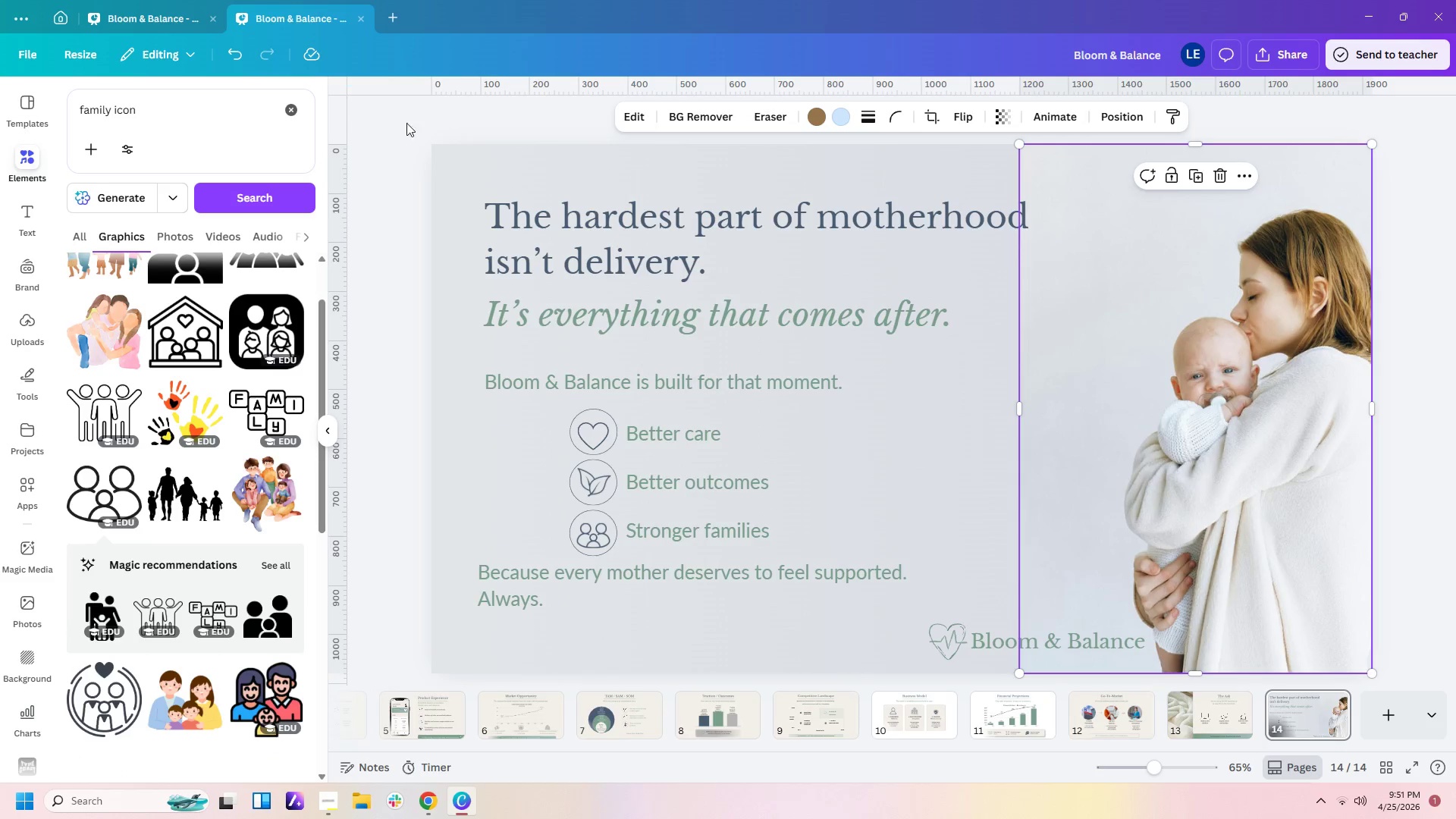 
left_click([501, 157])
 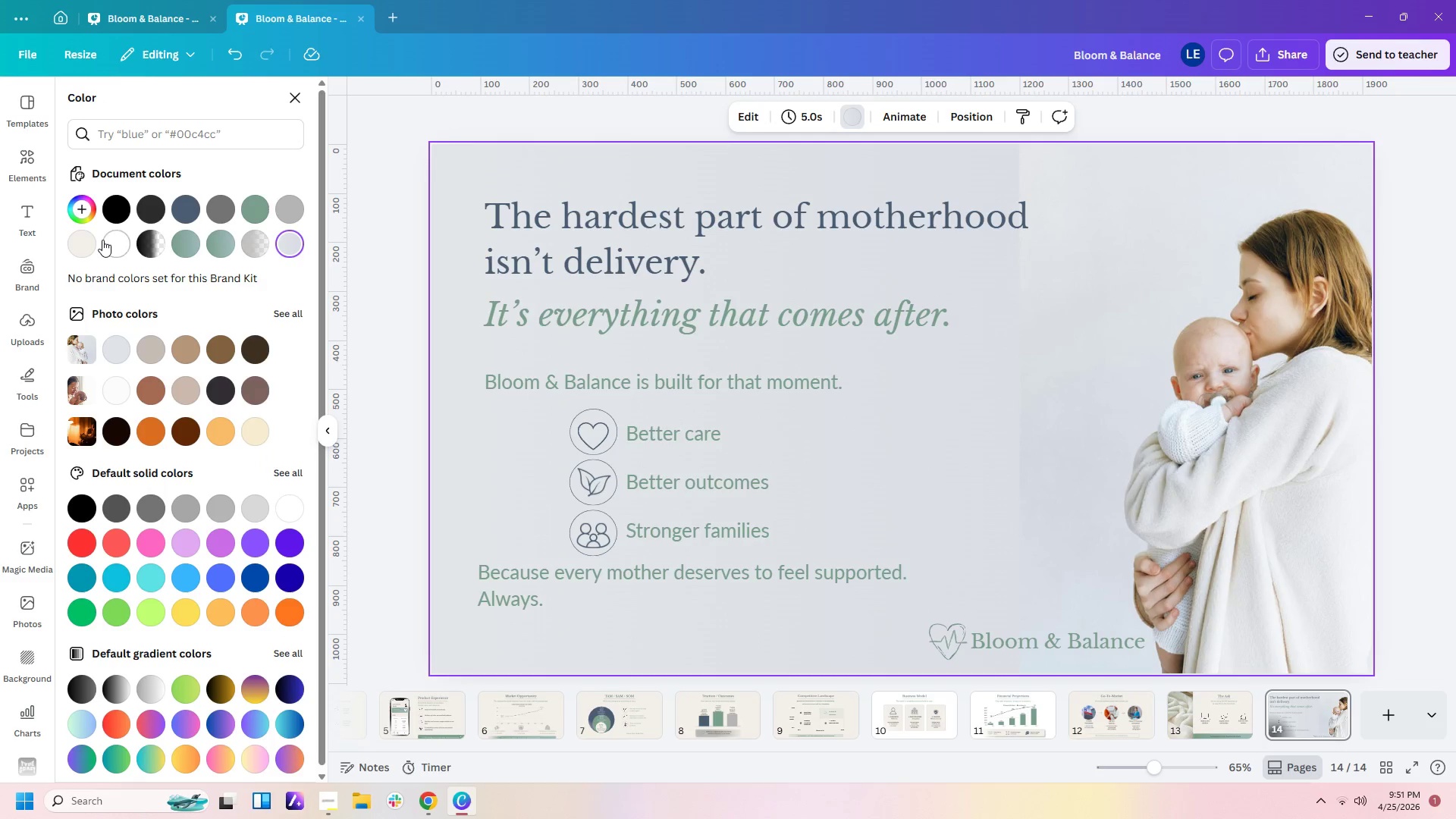 
left_click([291, 240])
 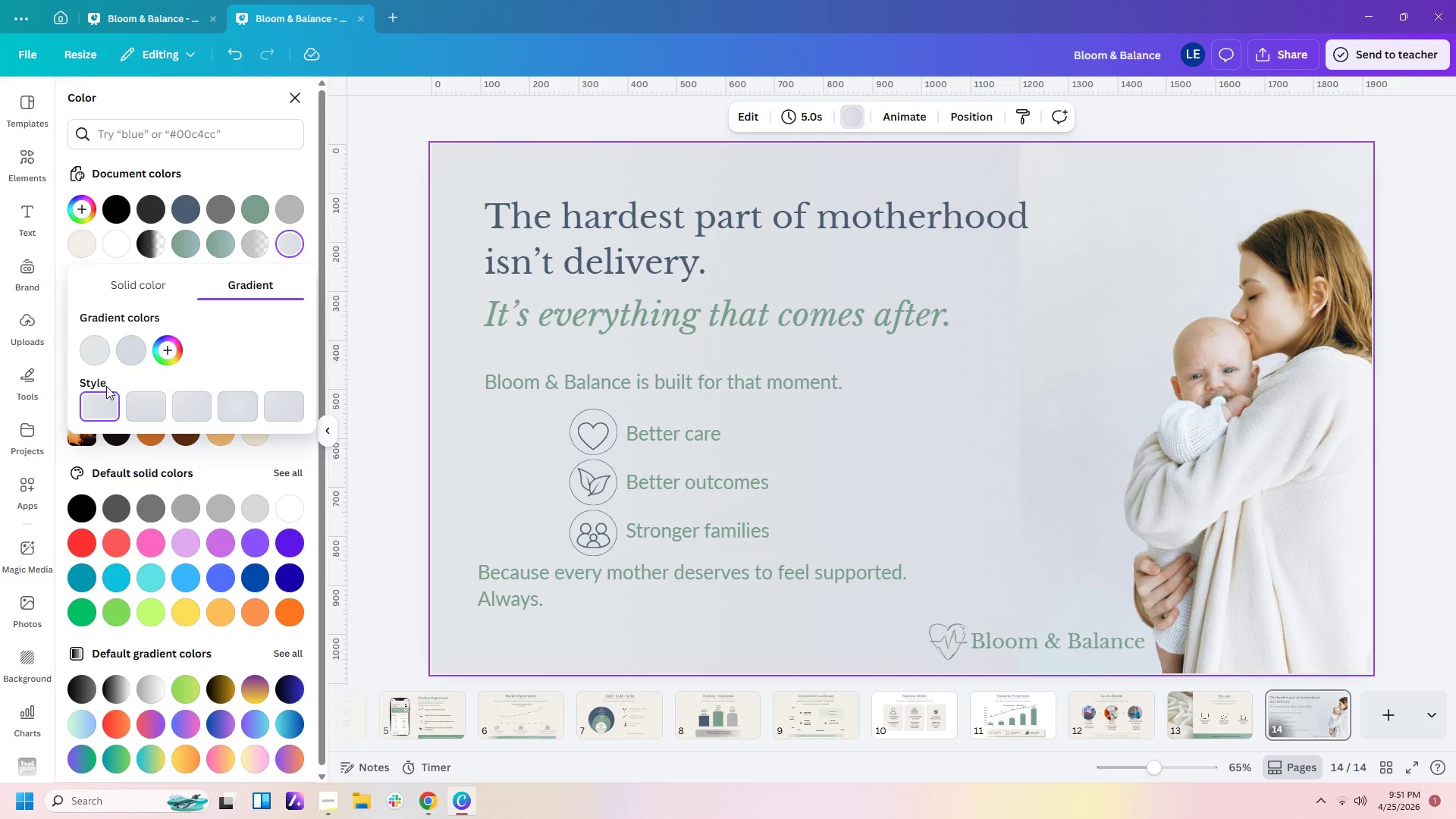 
left_click([99, 352])
 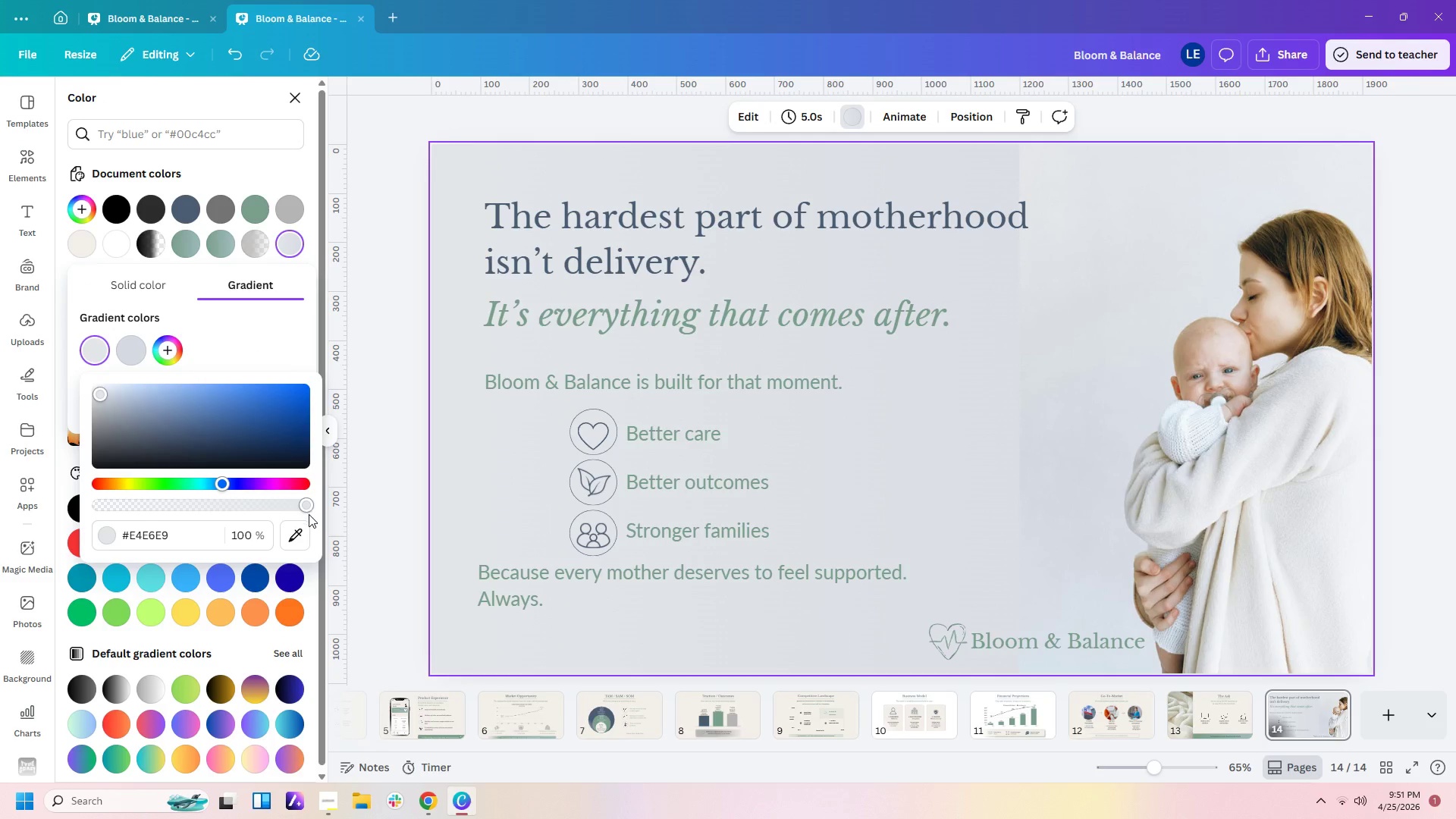 
left_click([301, 522])
 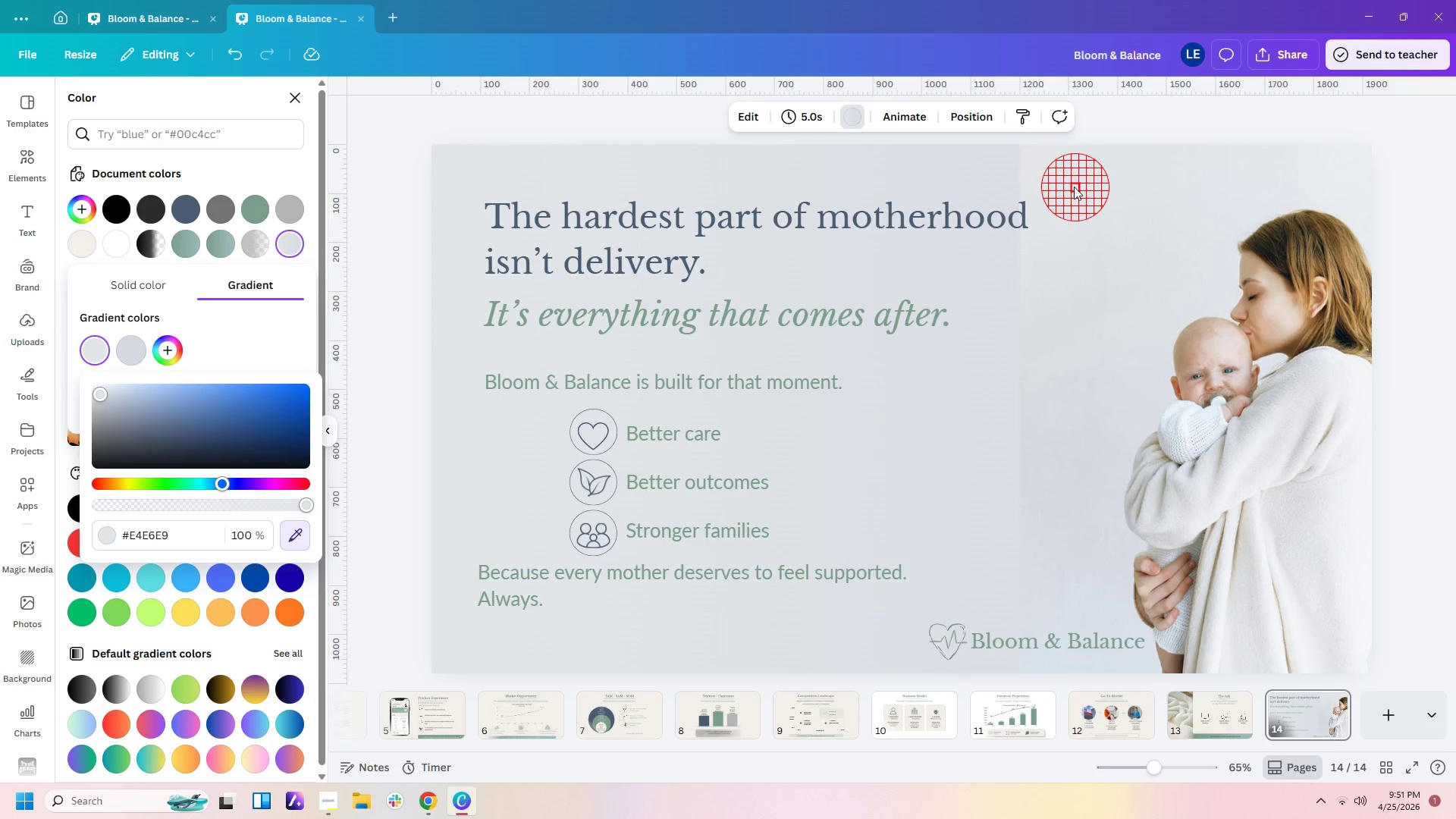 
left_click([1060, 173])
 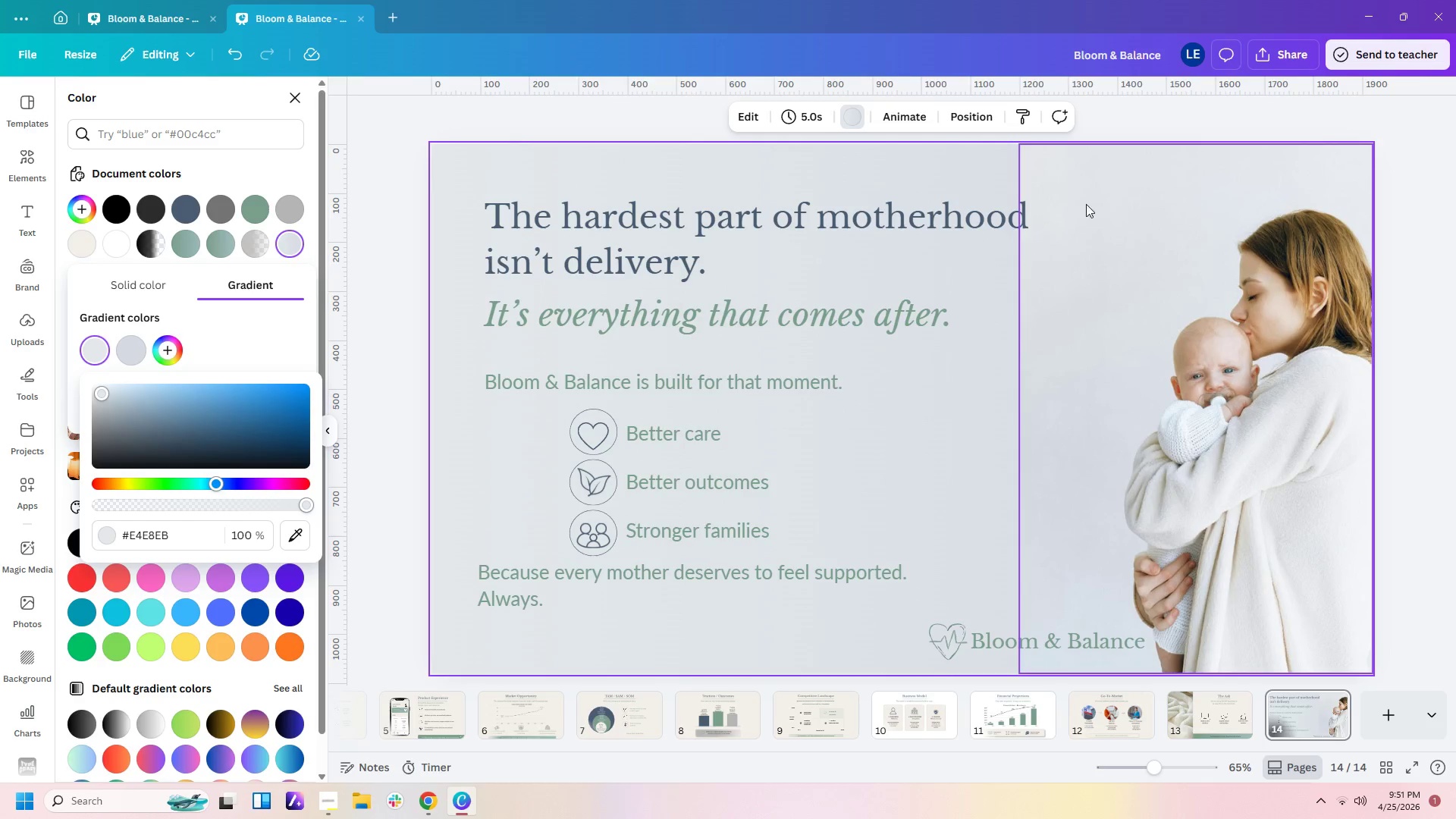 
left_click([1157, 246])
 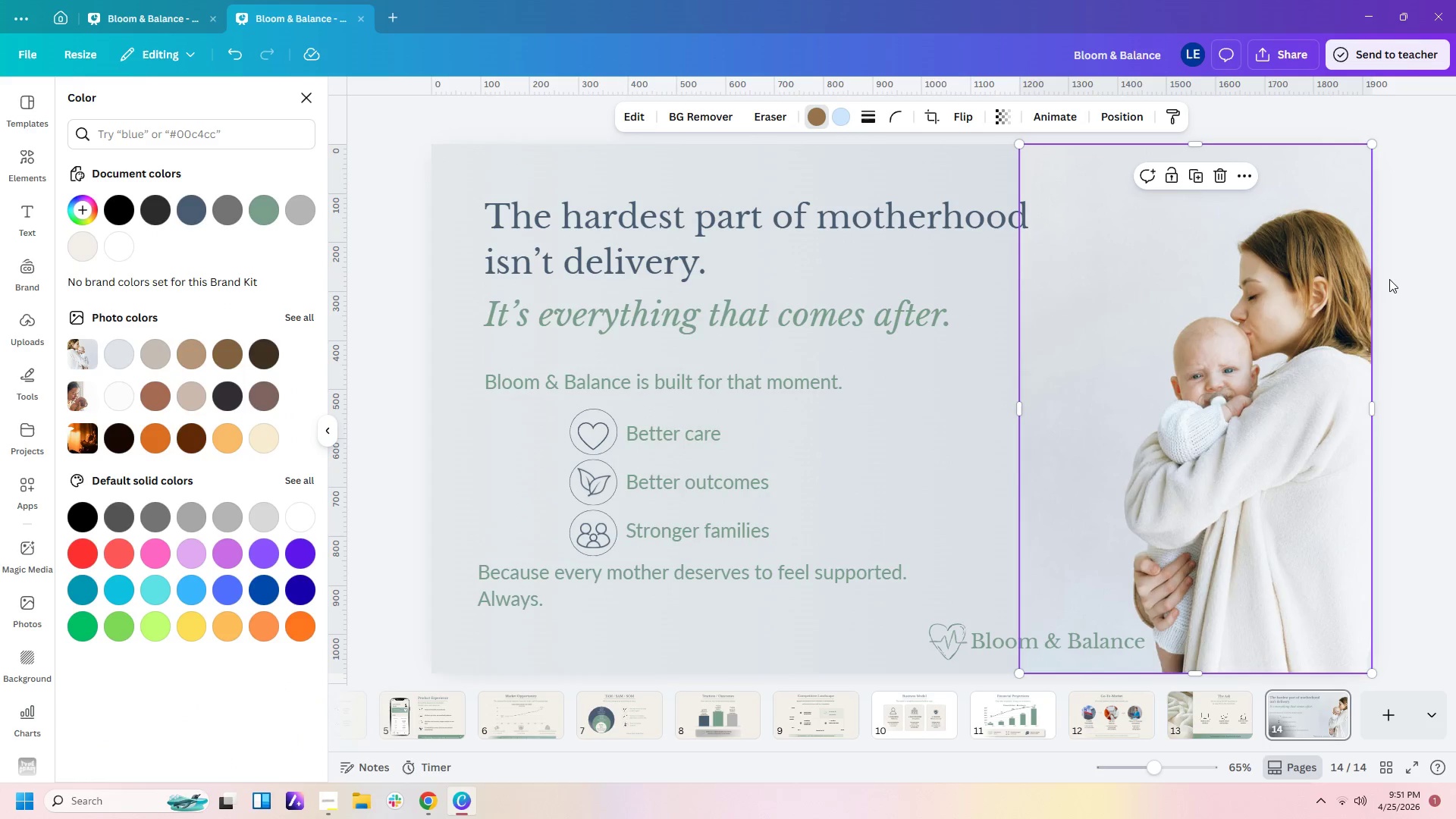 
left_click([1401, 281])
 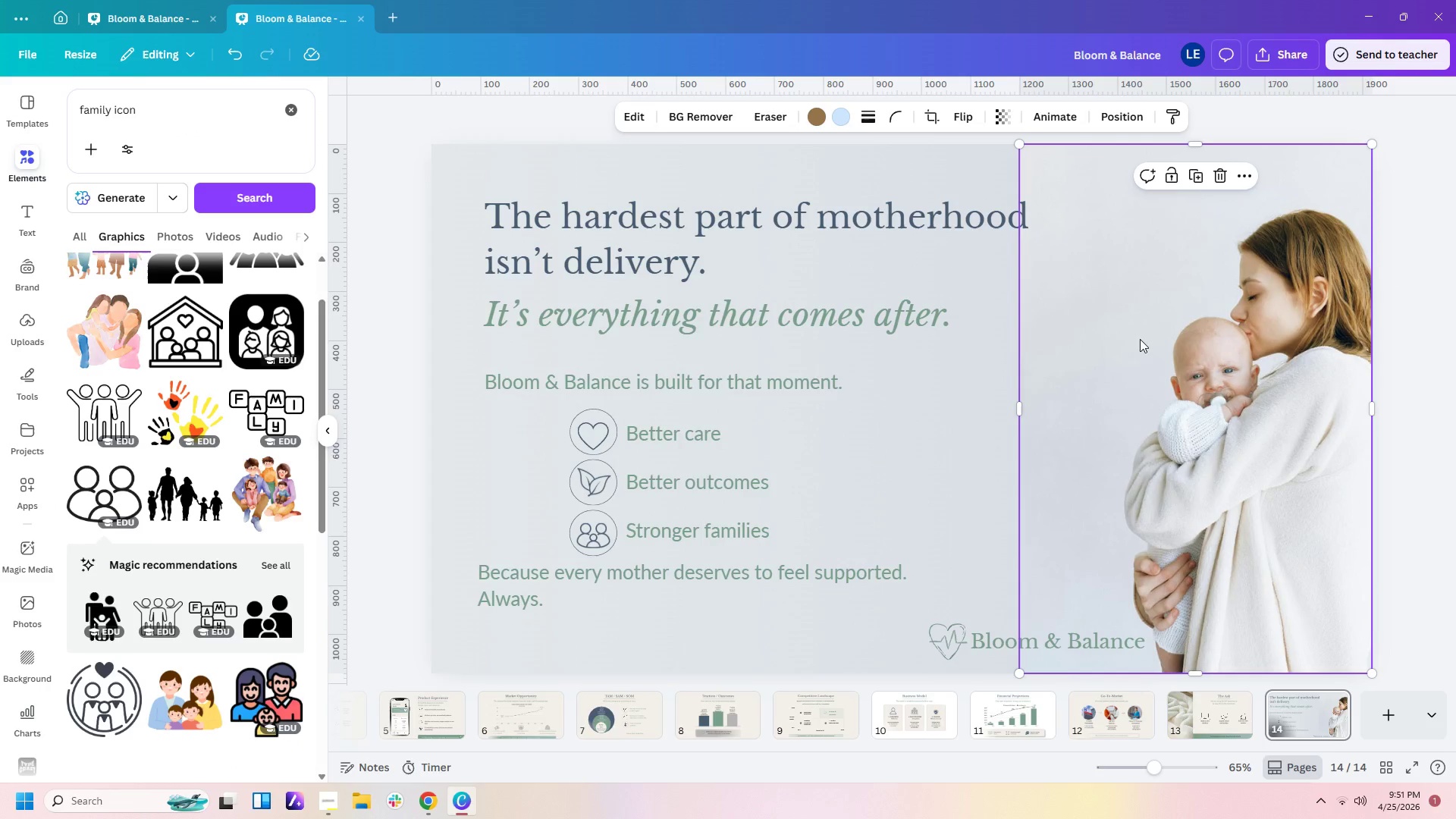 
double_click([839, 405])
 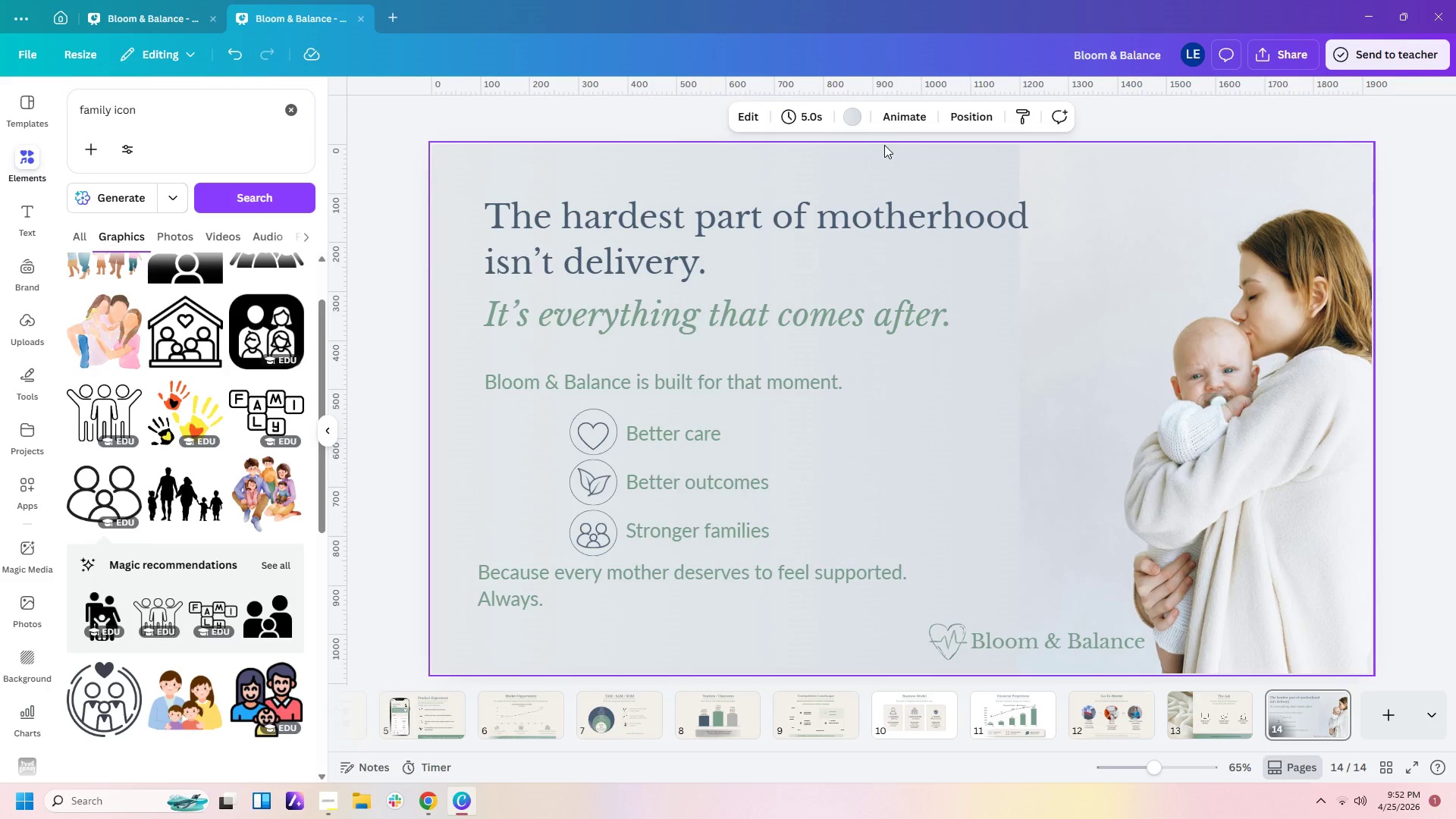 
left_click([884, 159])
 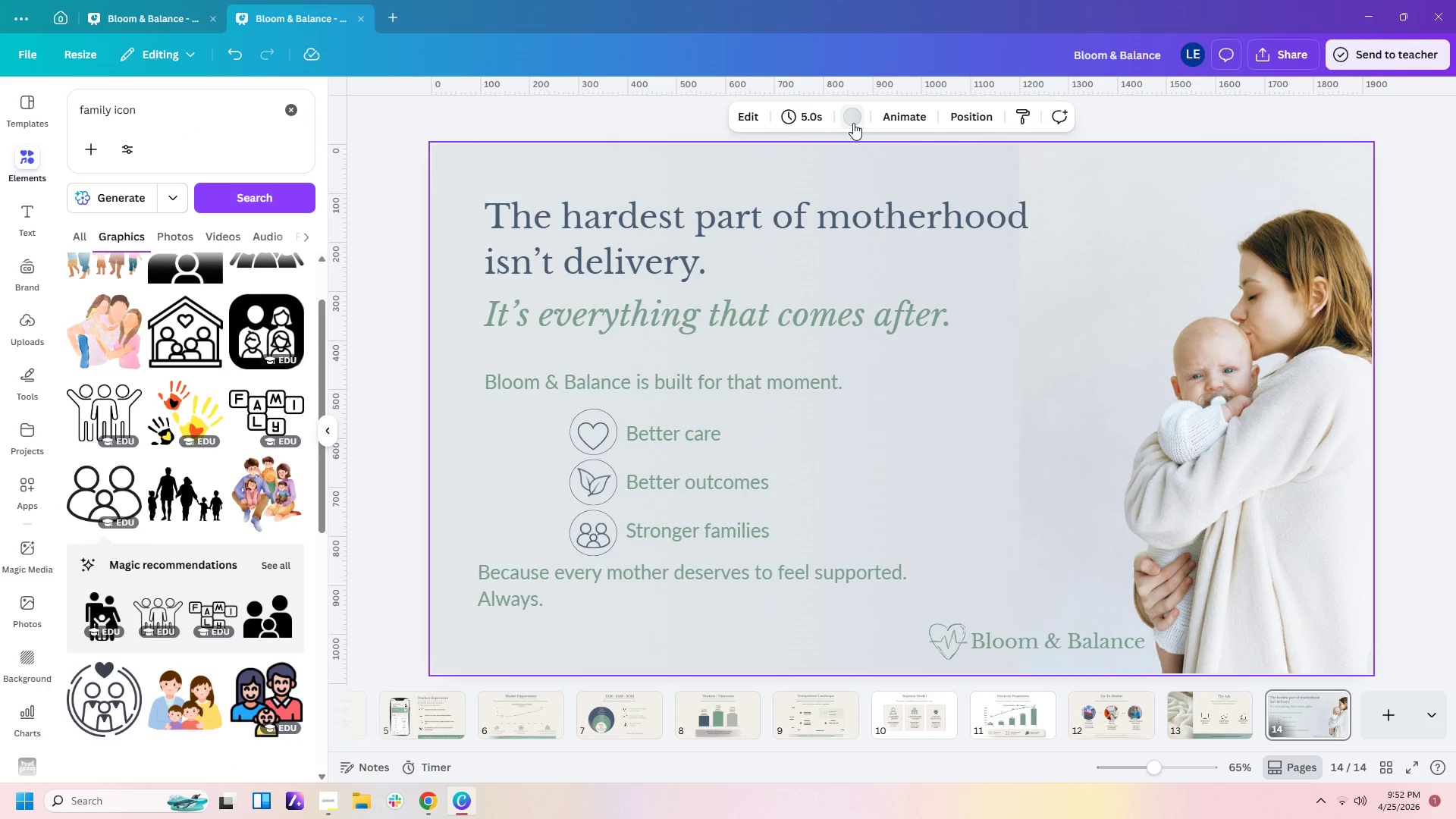 
left_click([853, 123])
 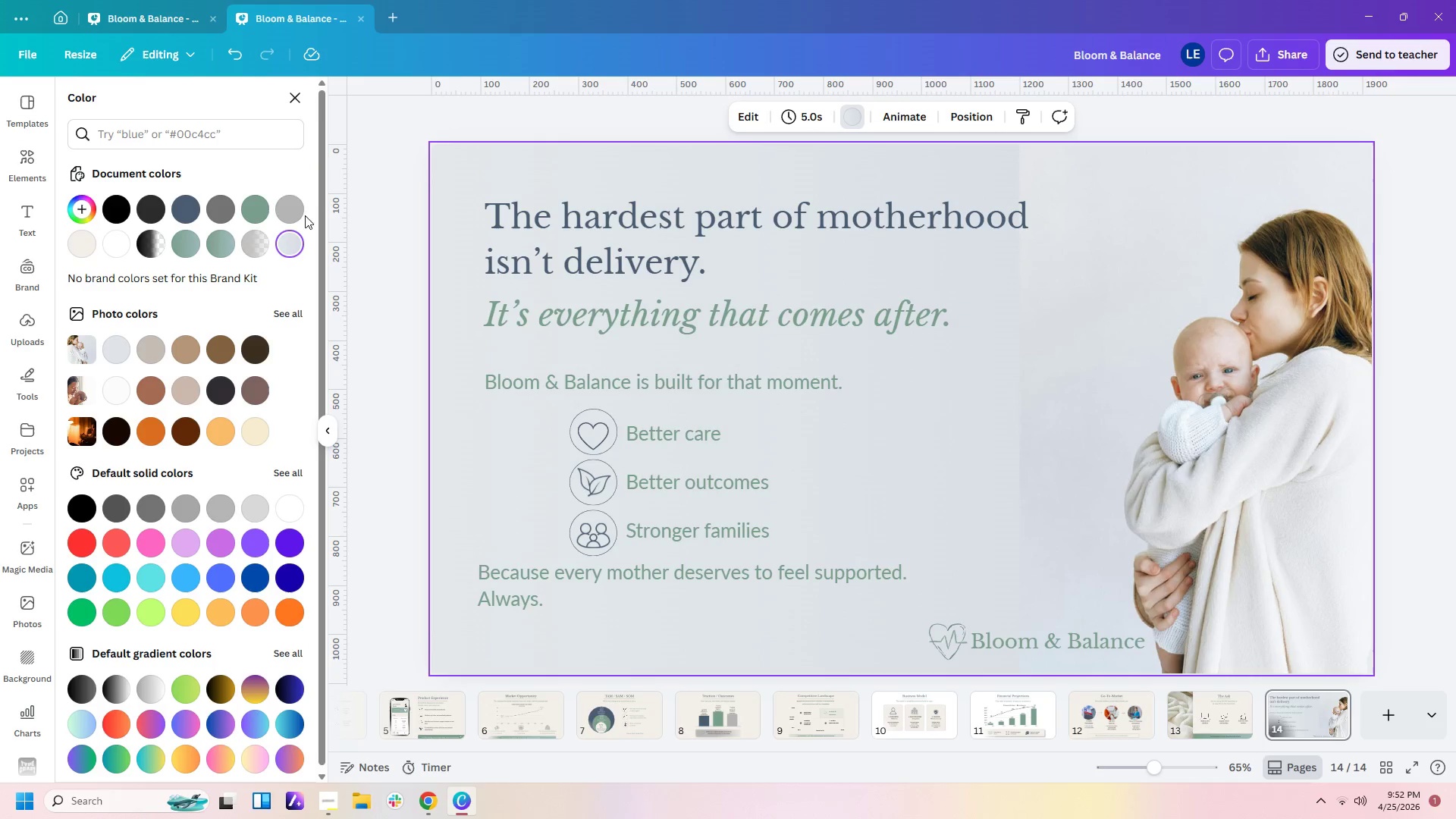 
left_click([289, 243])
 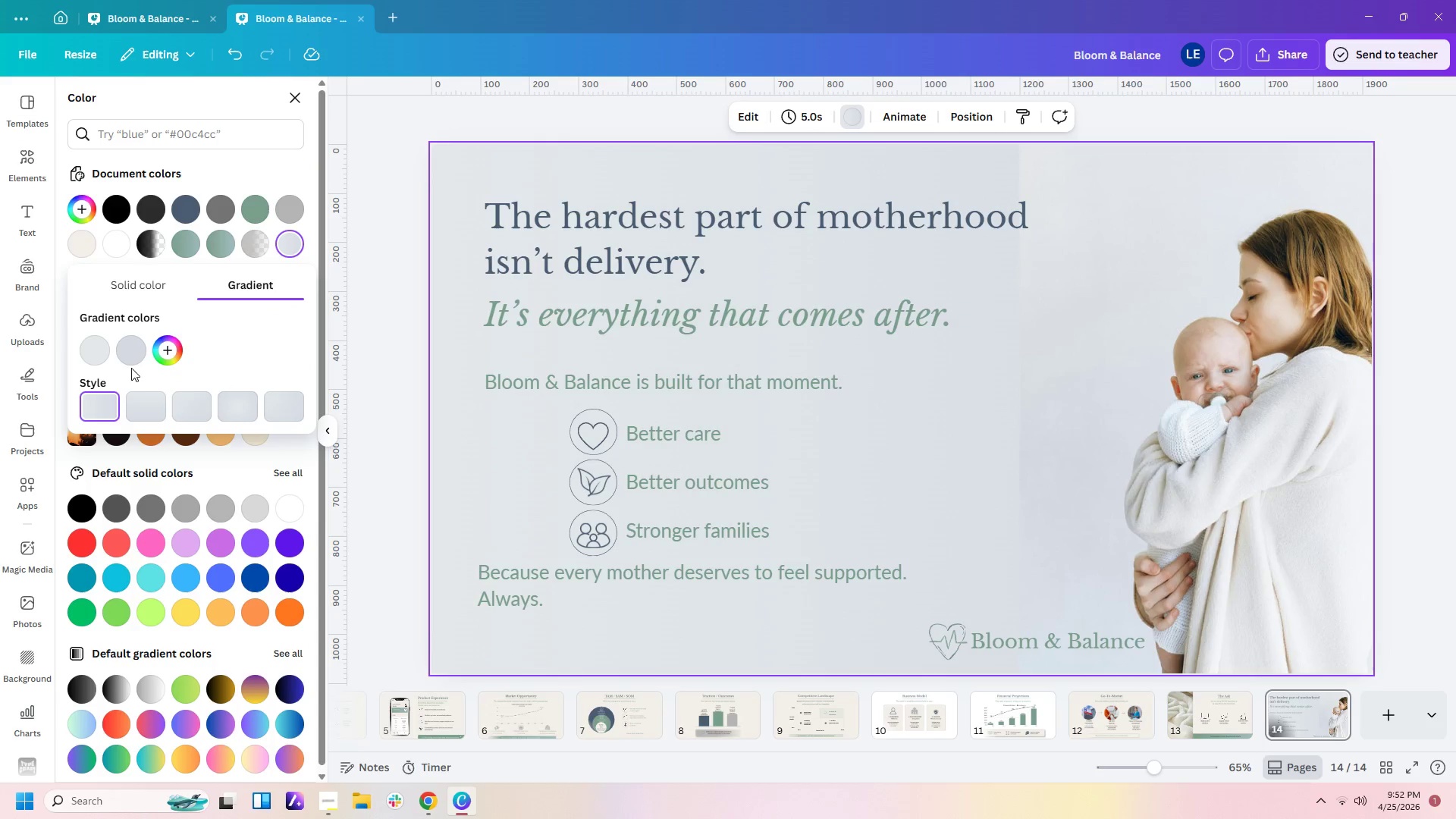 
left_click([127, 356])
 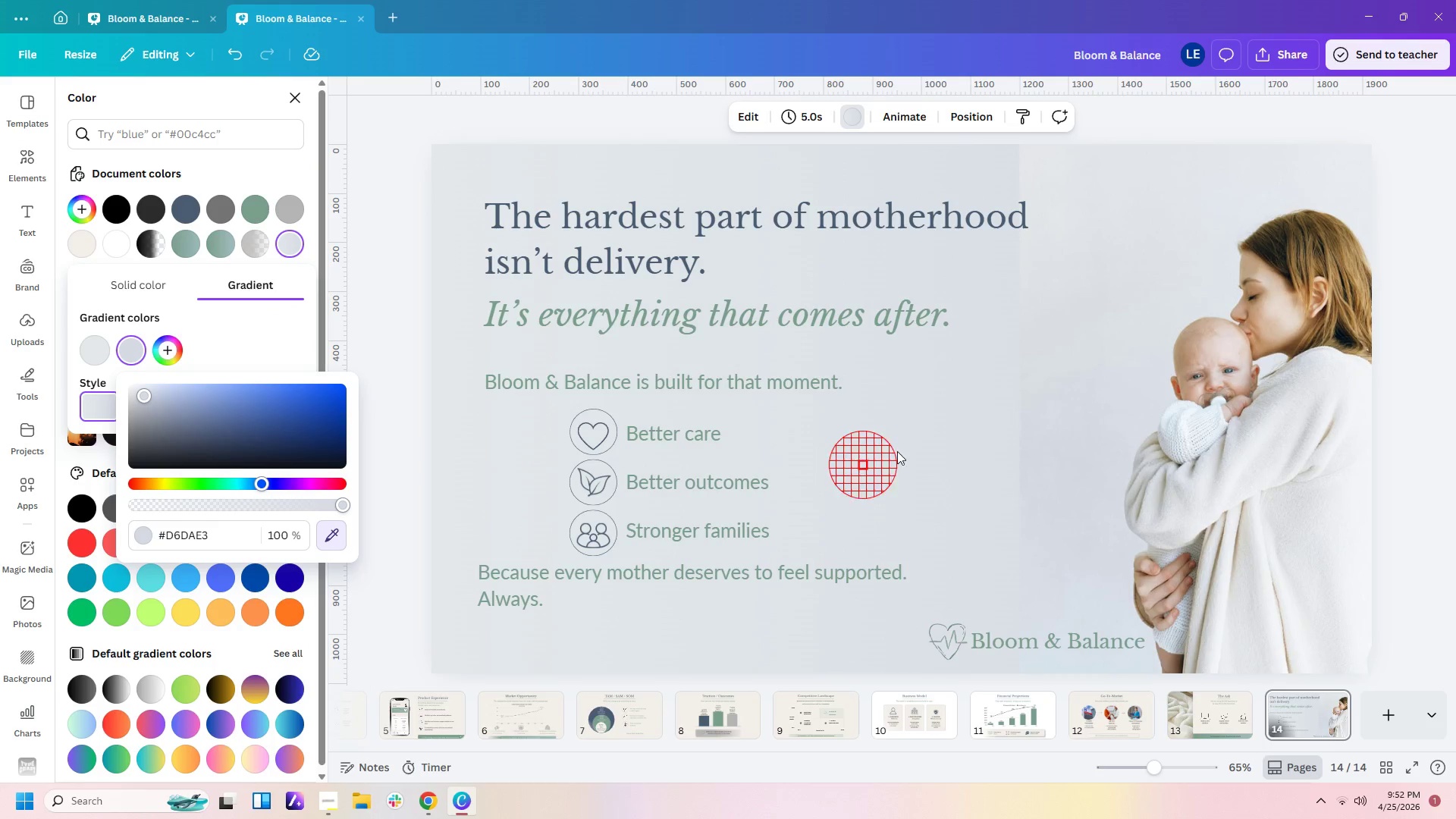 
left_click([1053, 378])
 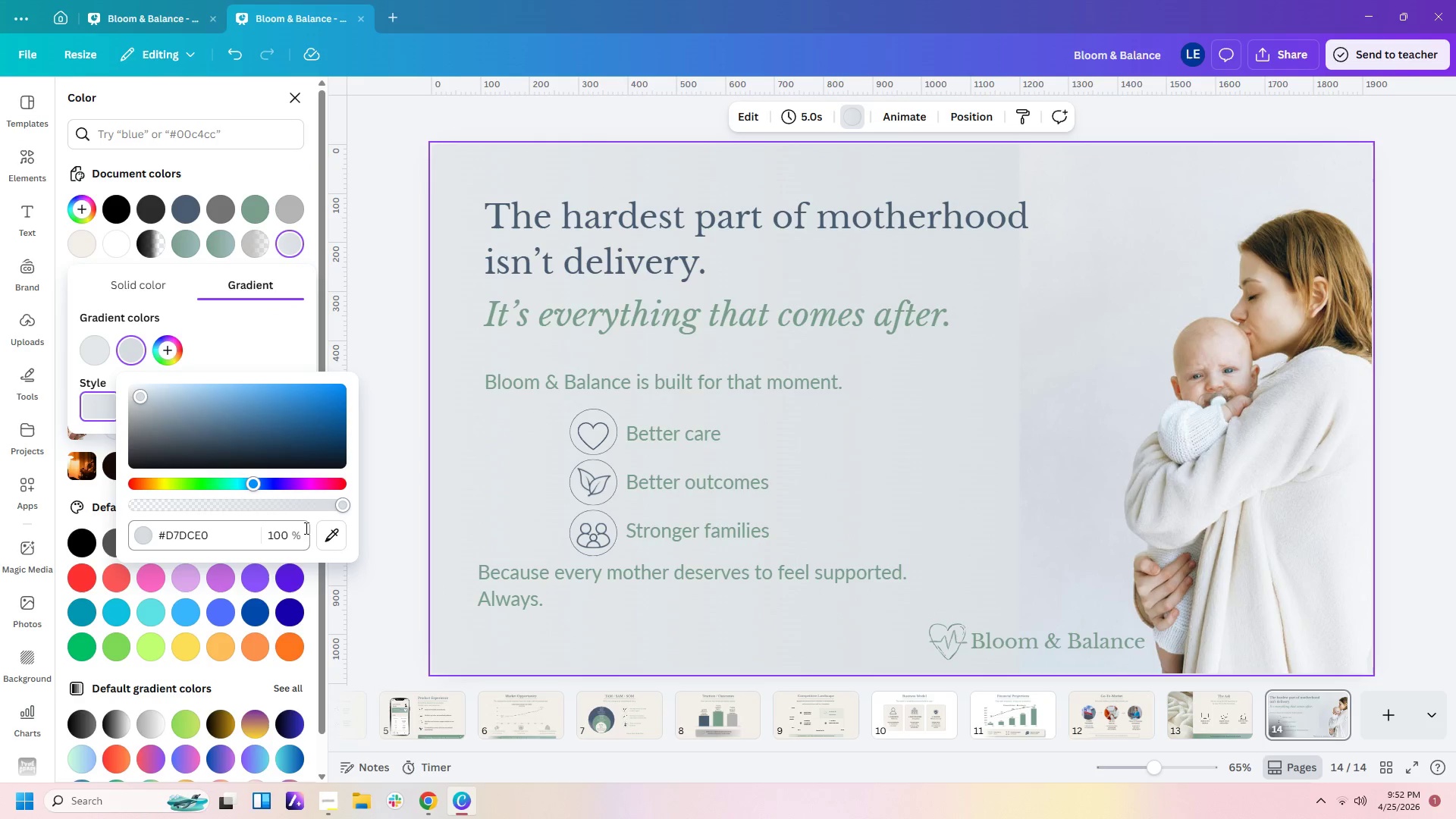 
left_click([224, 339])
 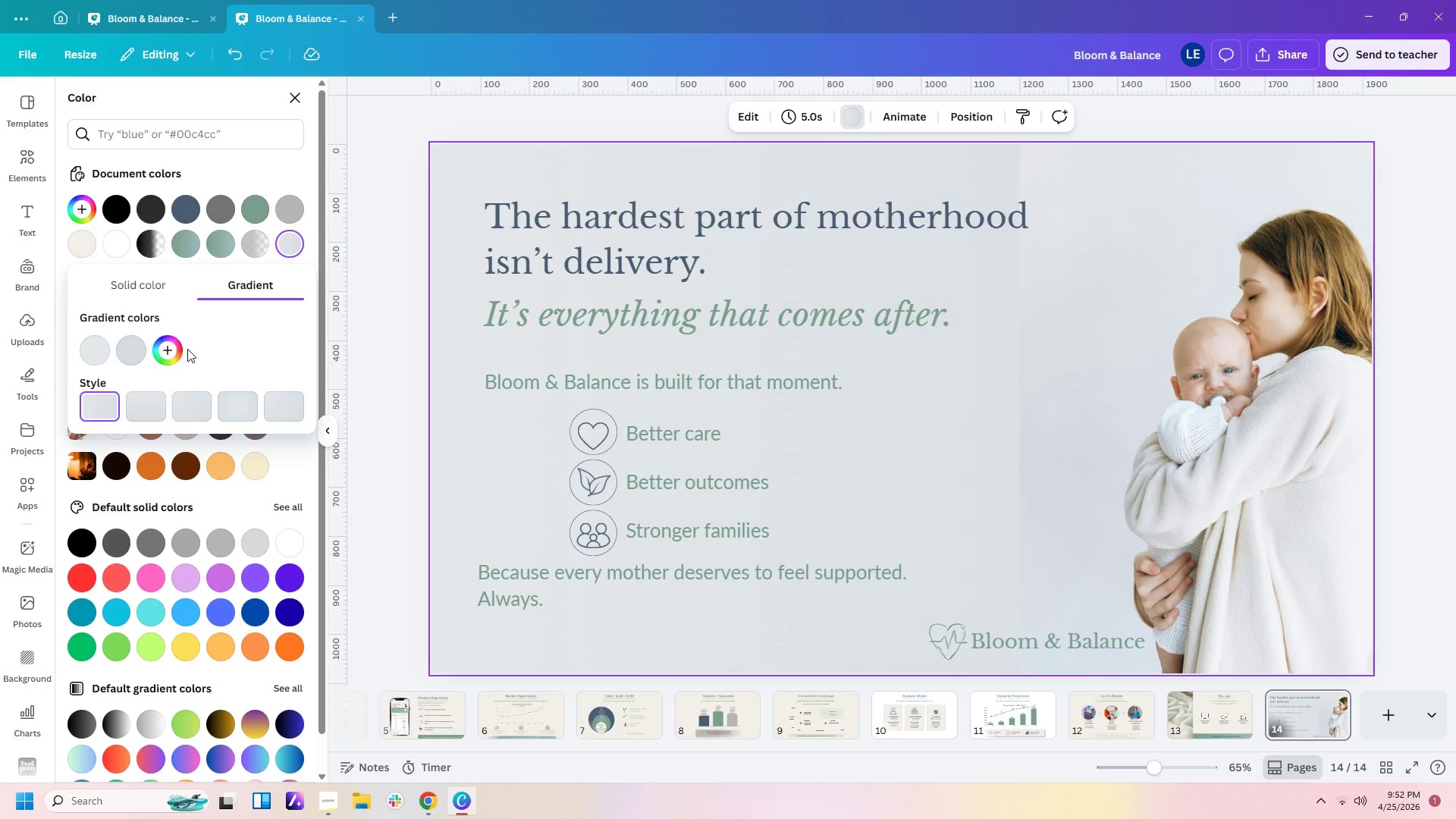 
left_click([171, 356])
 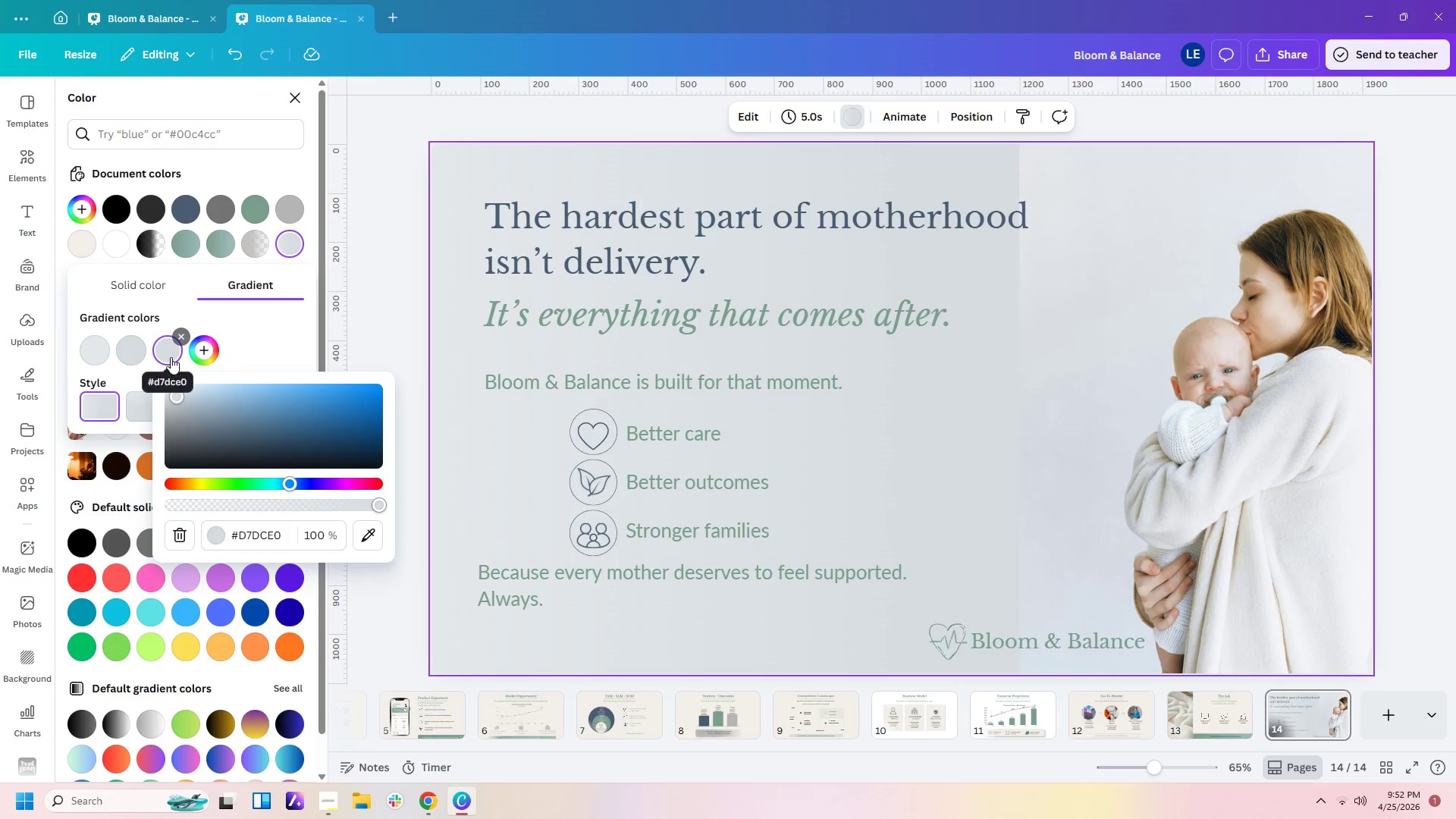 
left_click([171, 355])
 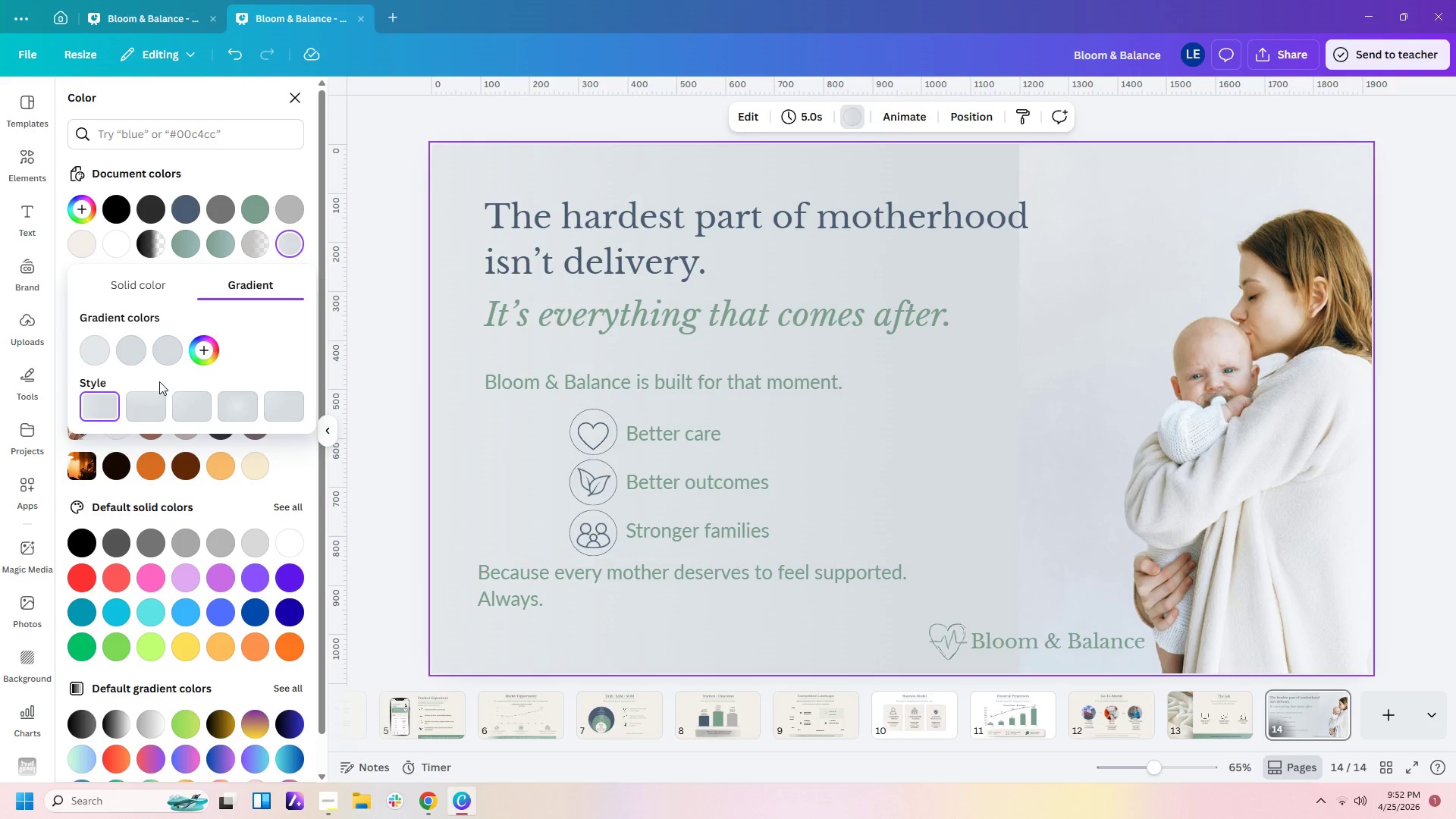 
left_click([167, 364])
 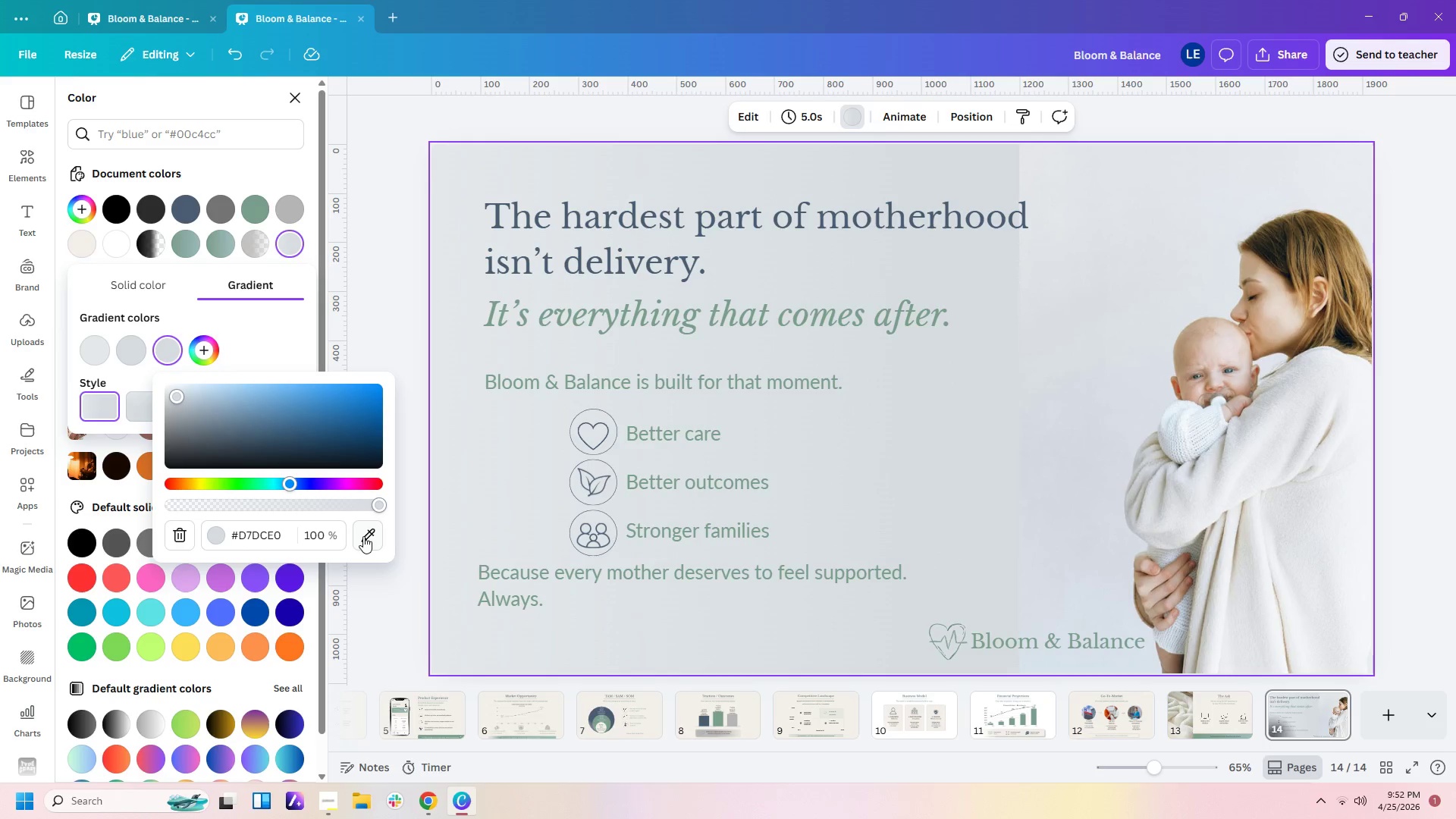 
left_click([369, 538])
 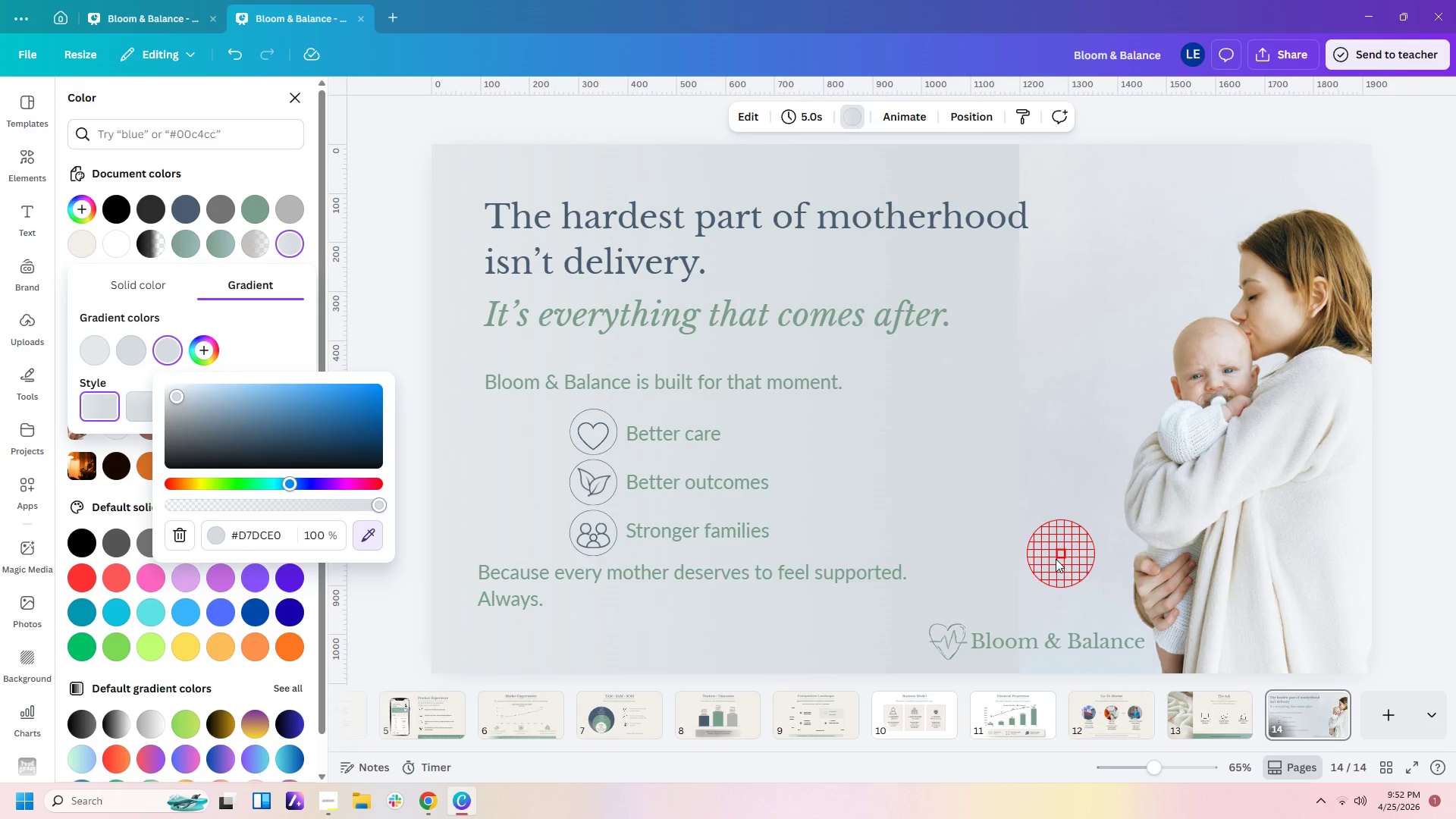 
left_click([1060, 571])
 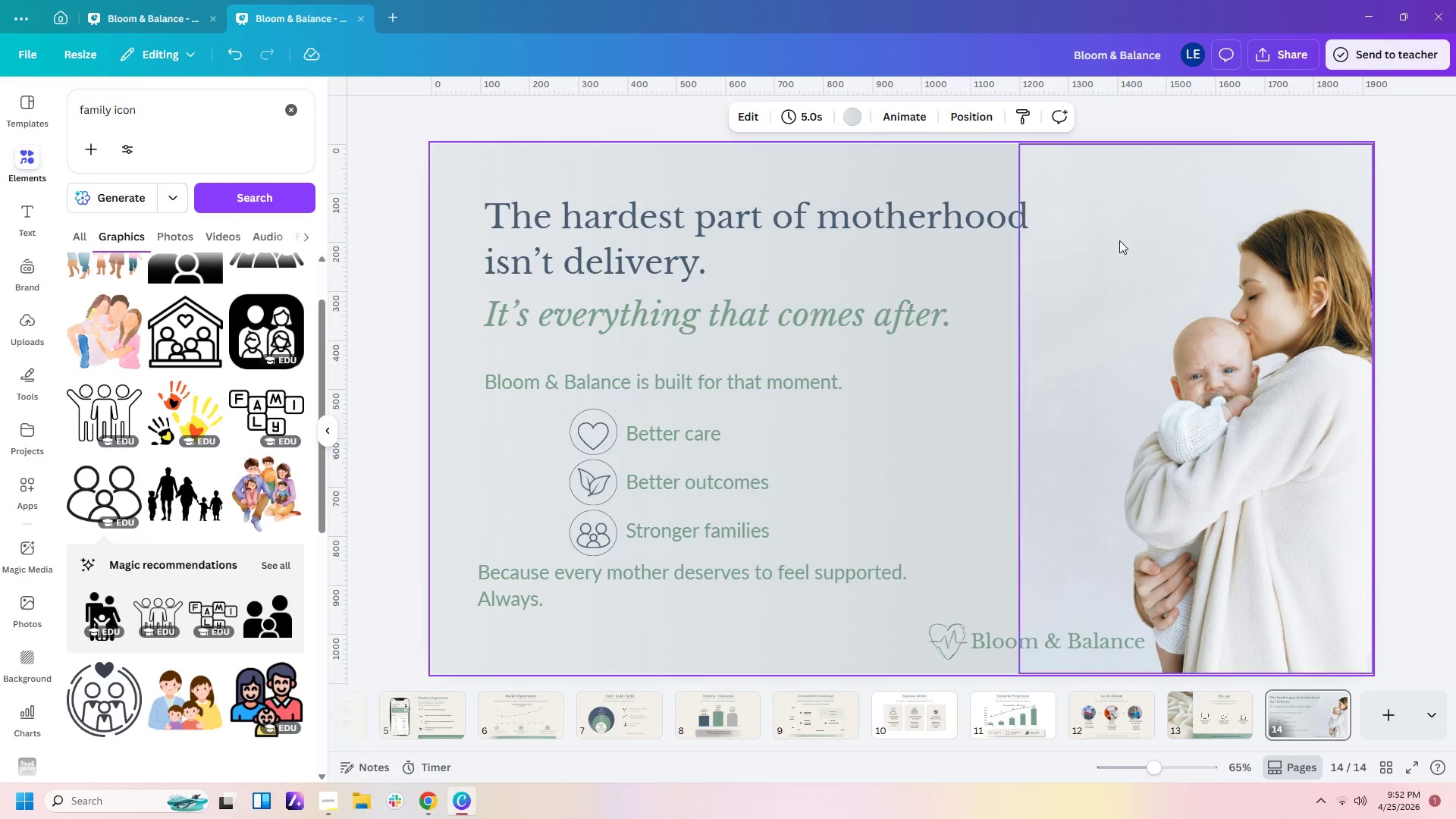 
wait(6.75)
 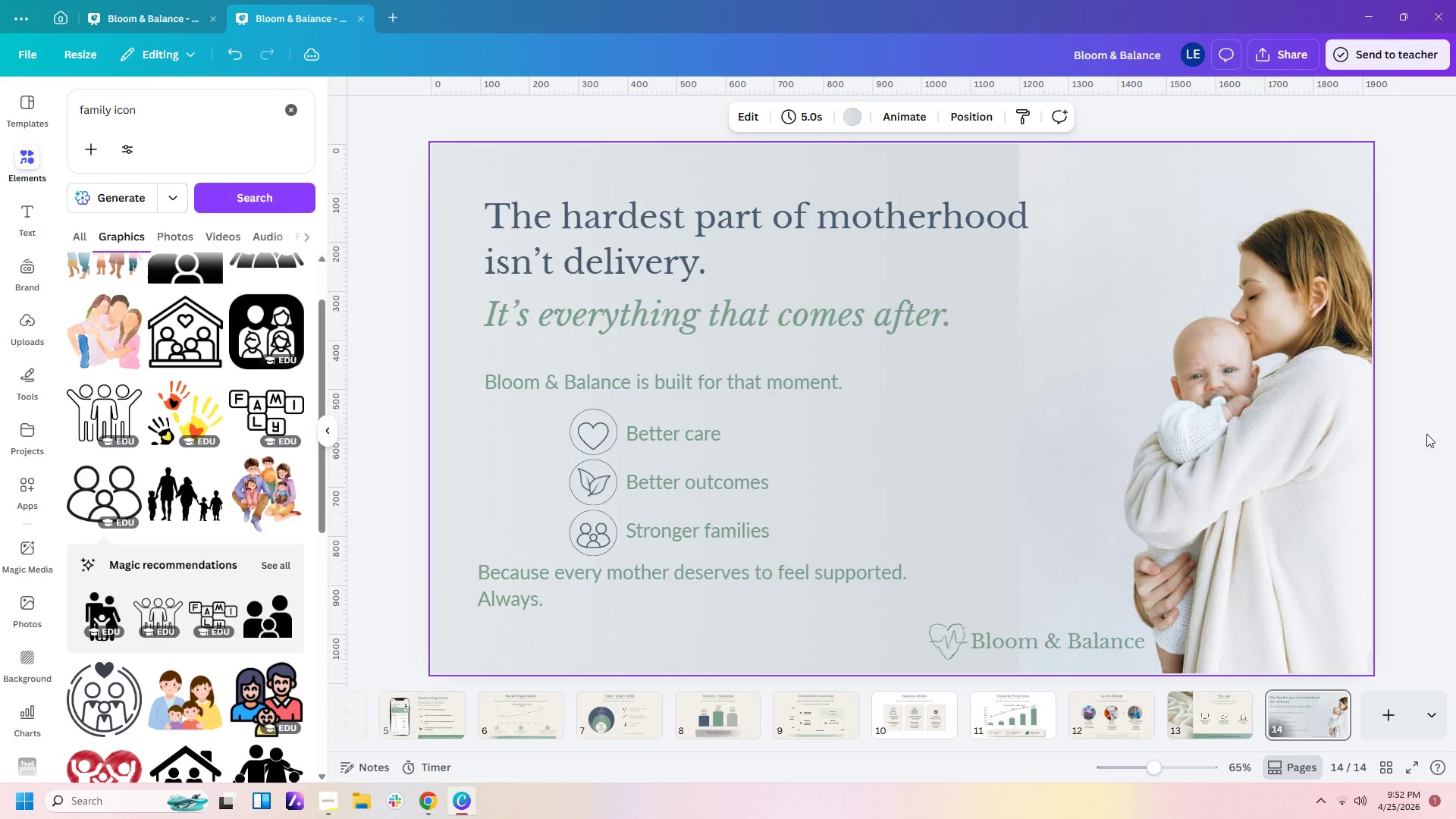 
left_click([945, 177])
 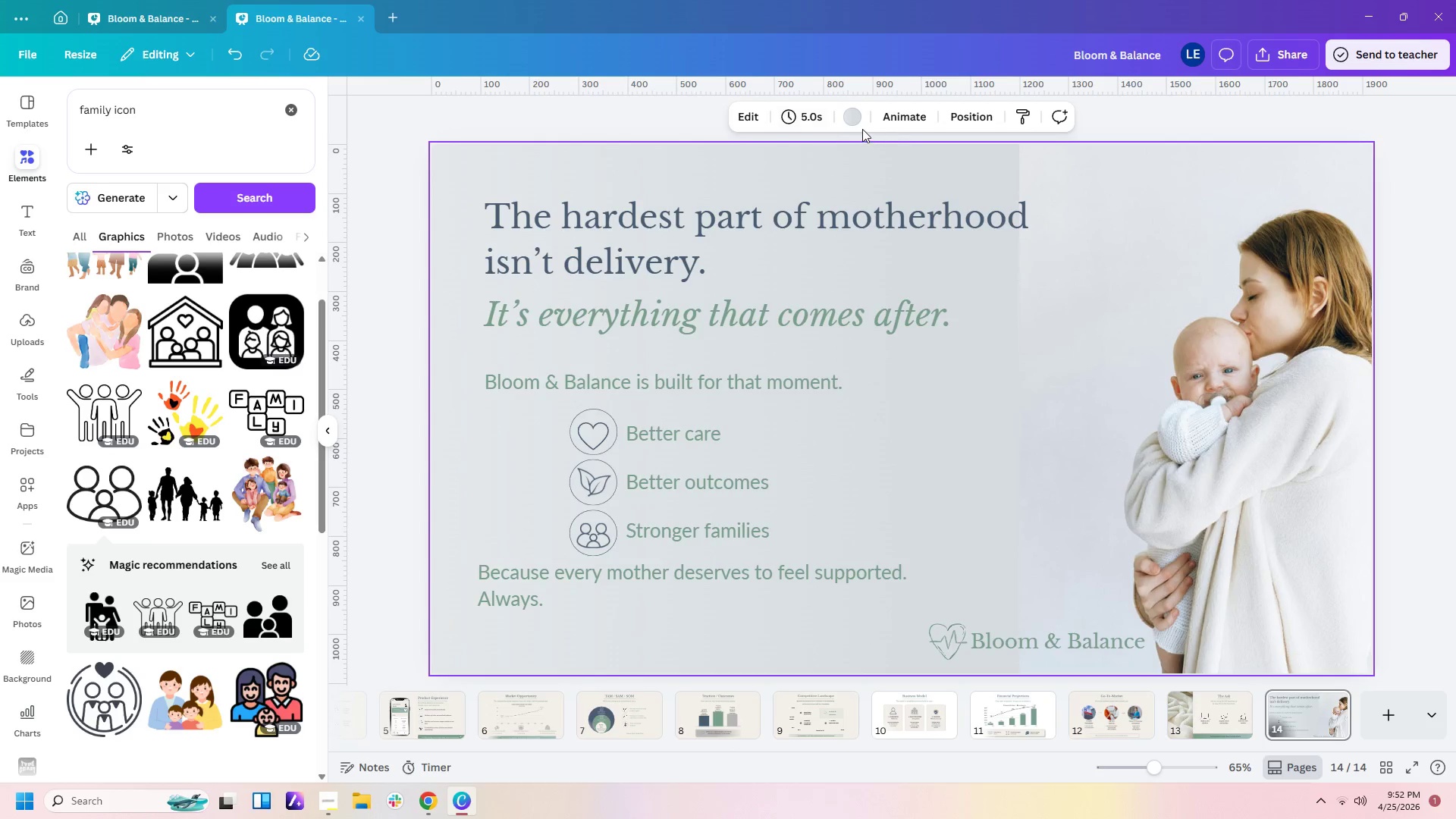 
left_click([850, 123])
 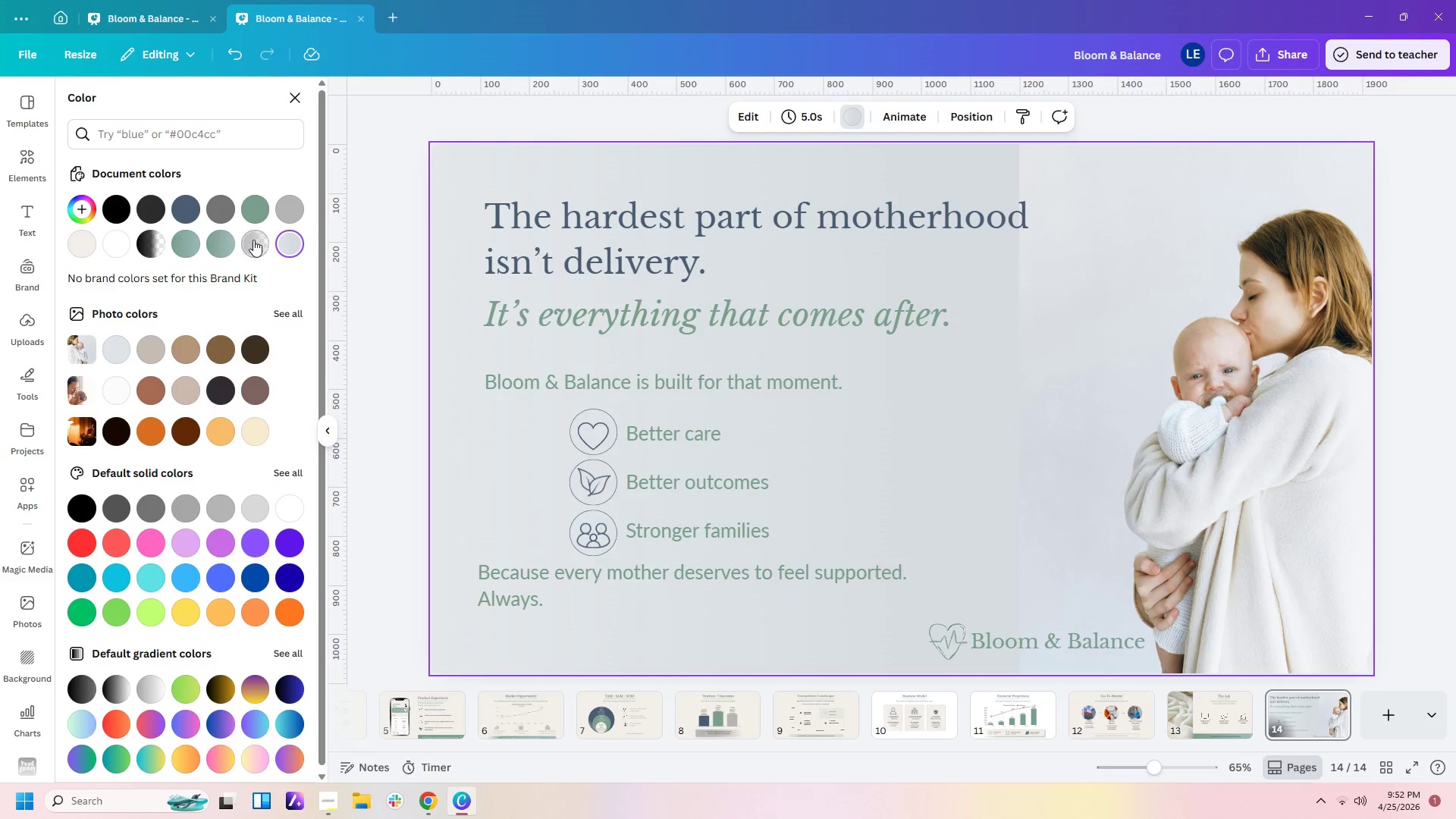 
left_click([295, 245])
 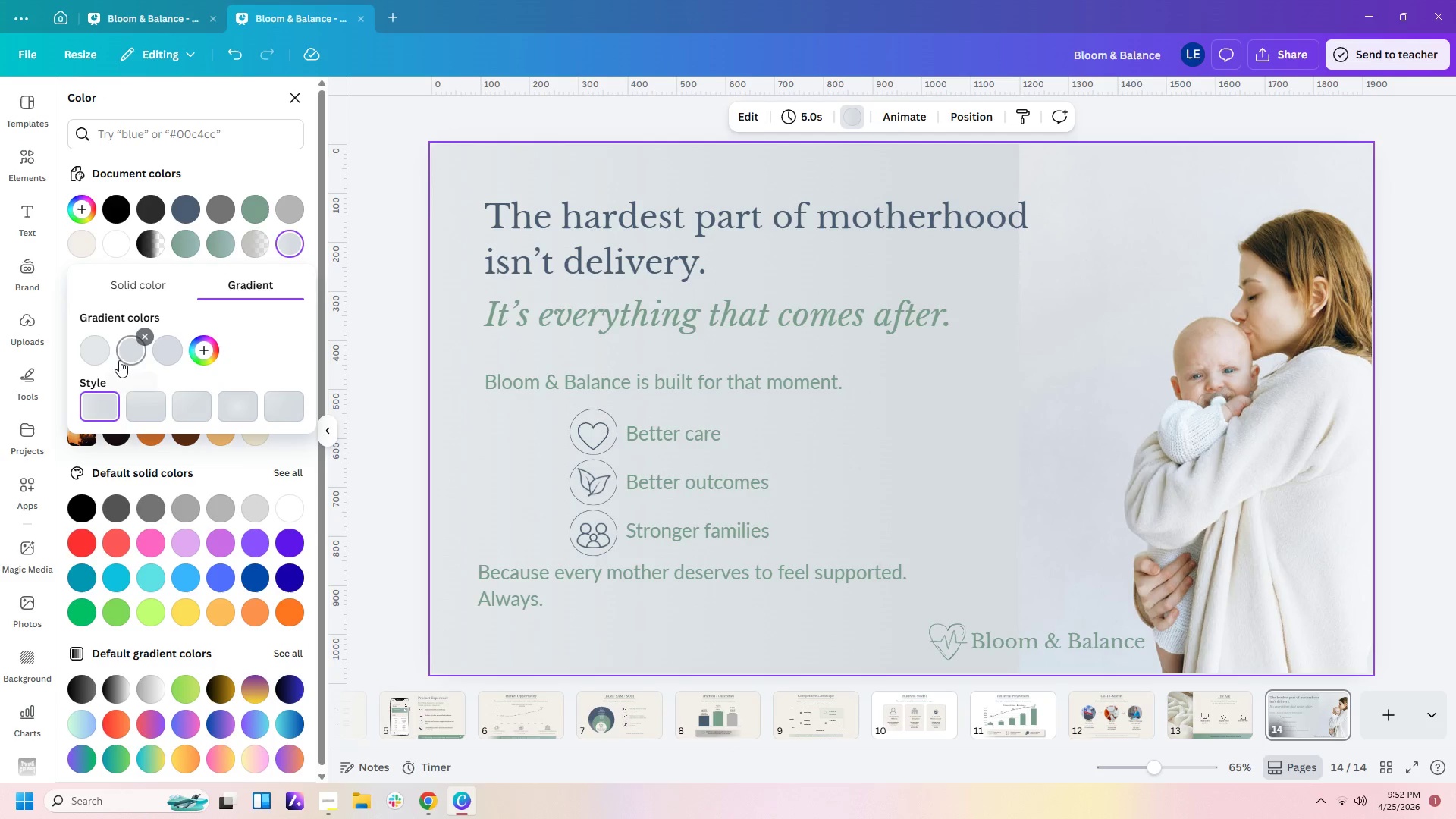 
left_click([99, 347])
 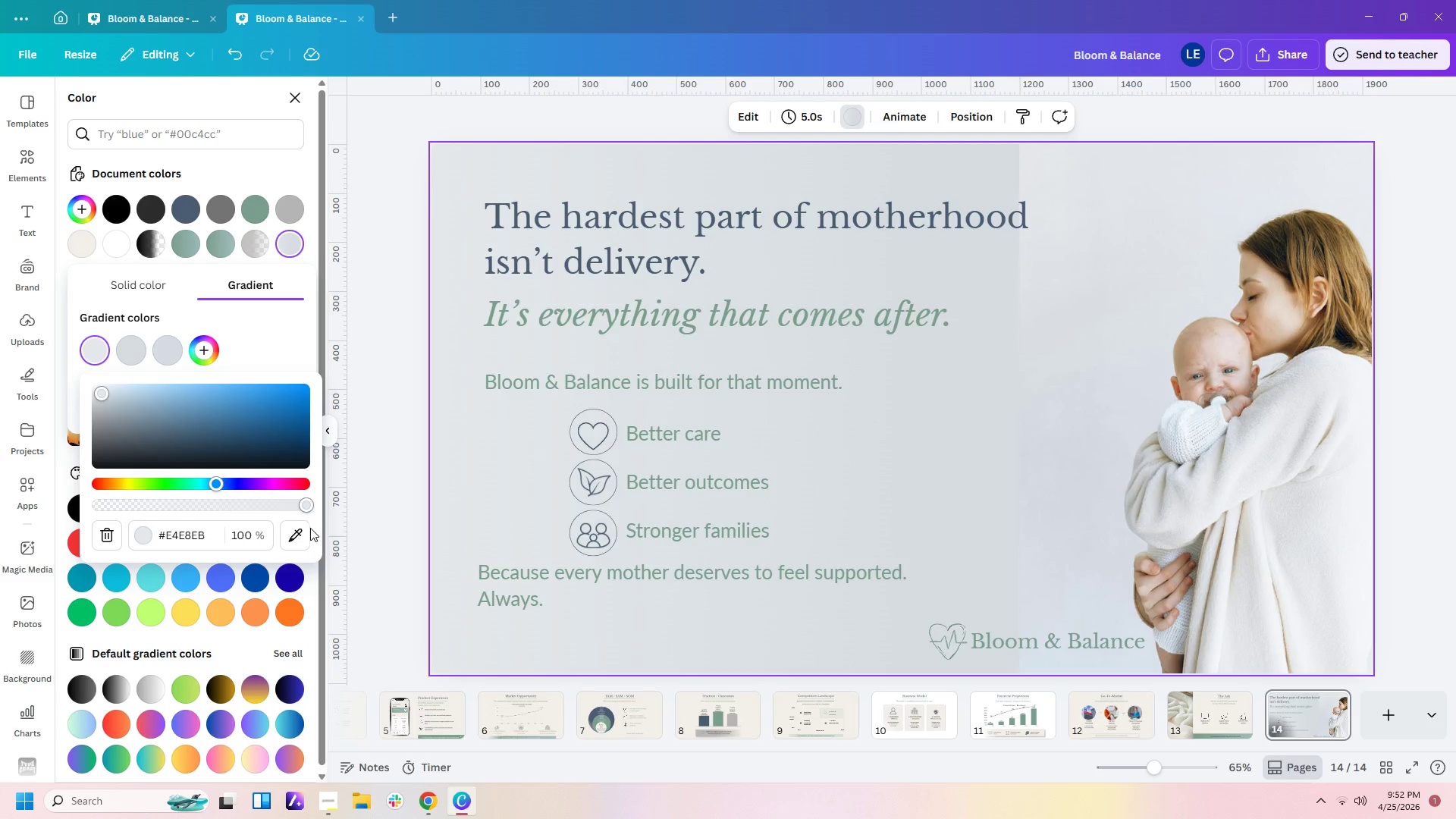 
left_click([301, 532])
 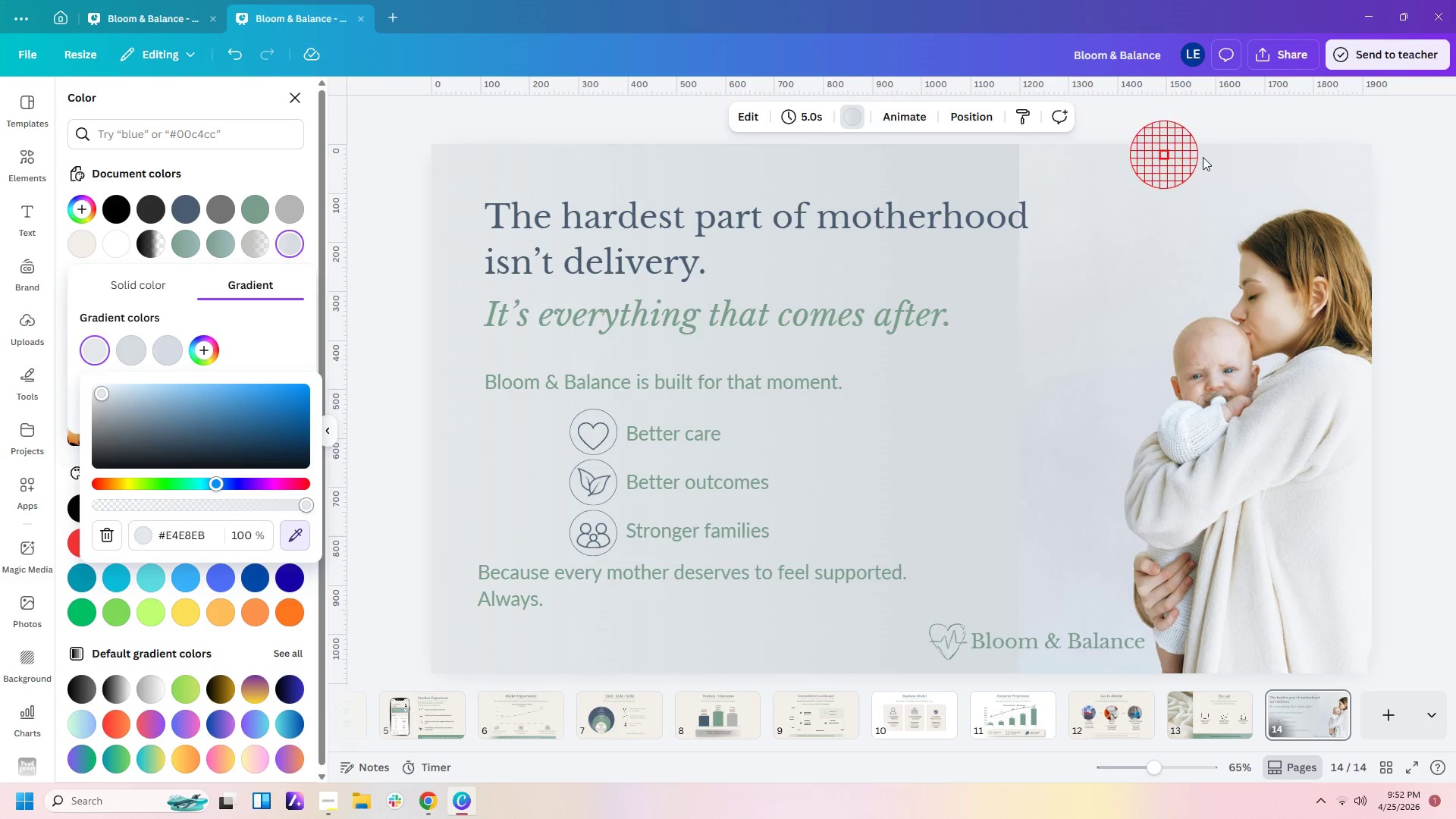 
left_click([1313, 175])
 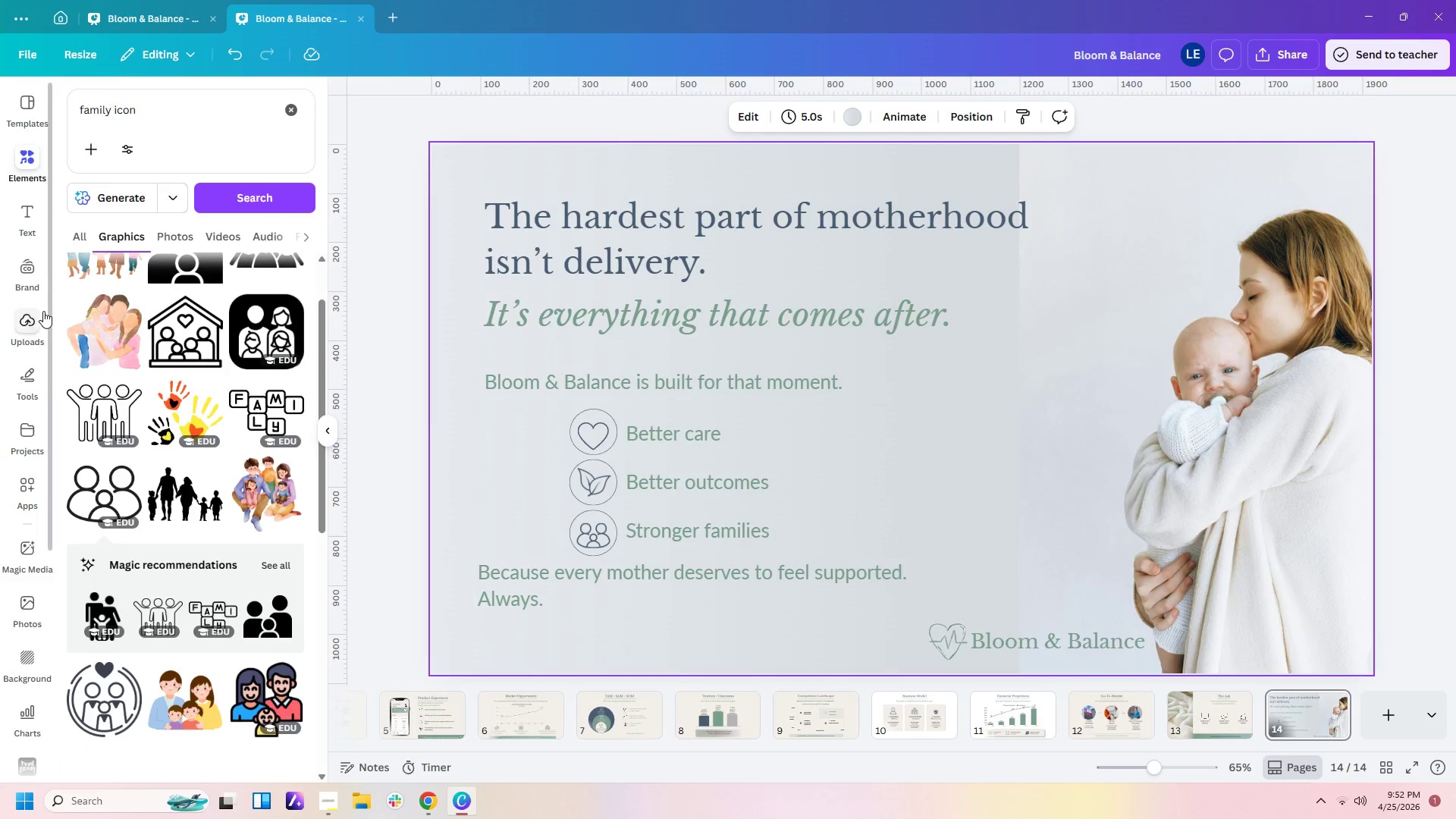 
left_click([1089, 181])
 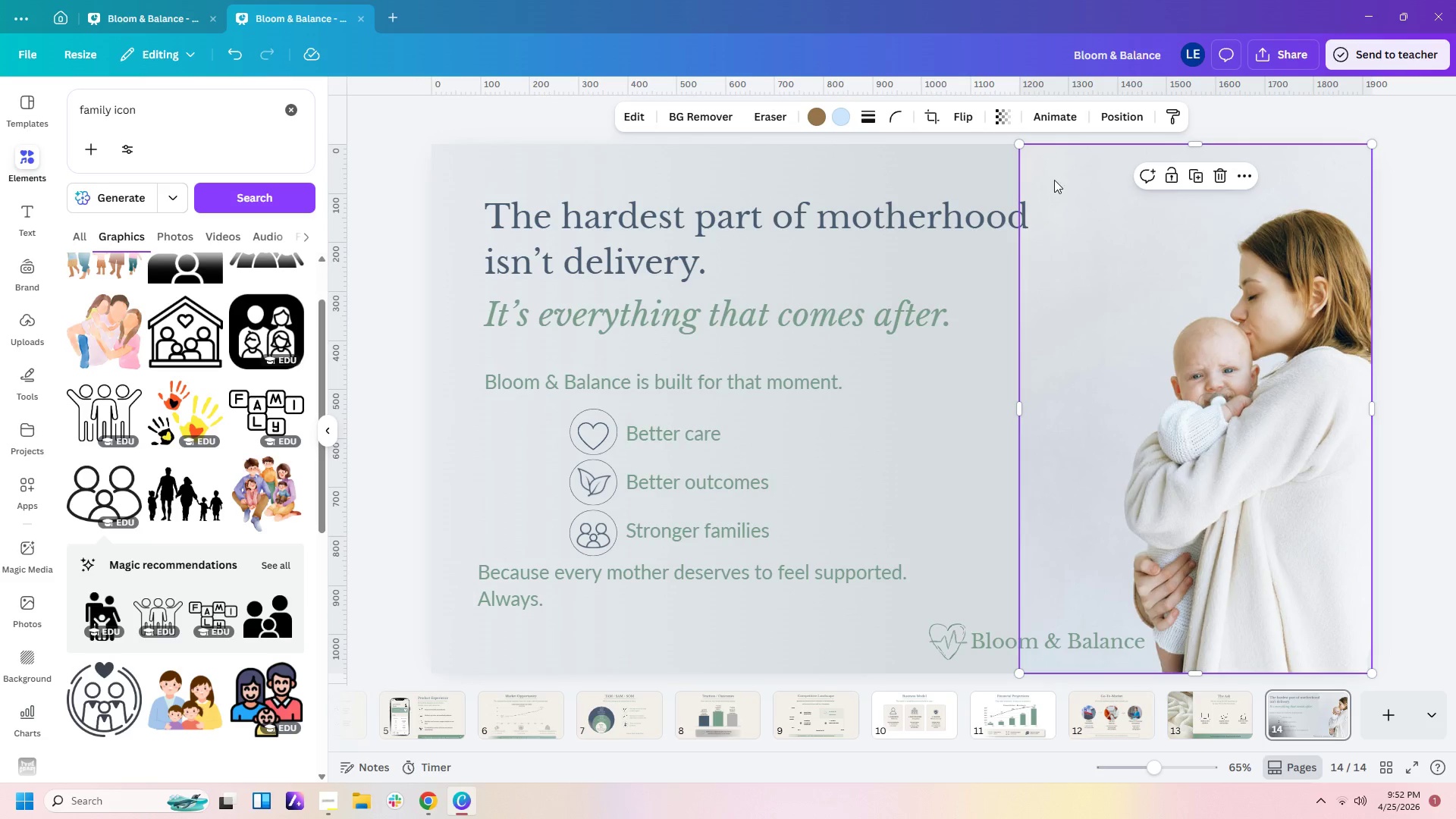 
left_click([1047, 212])
 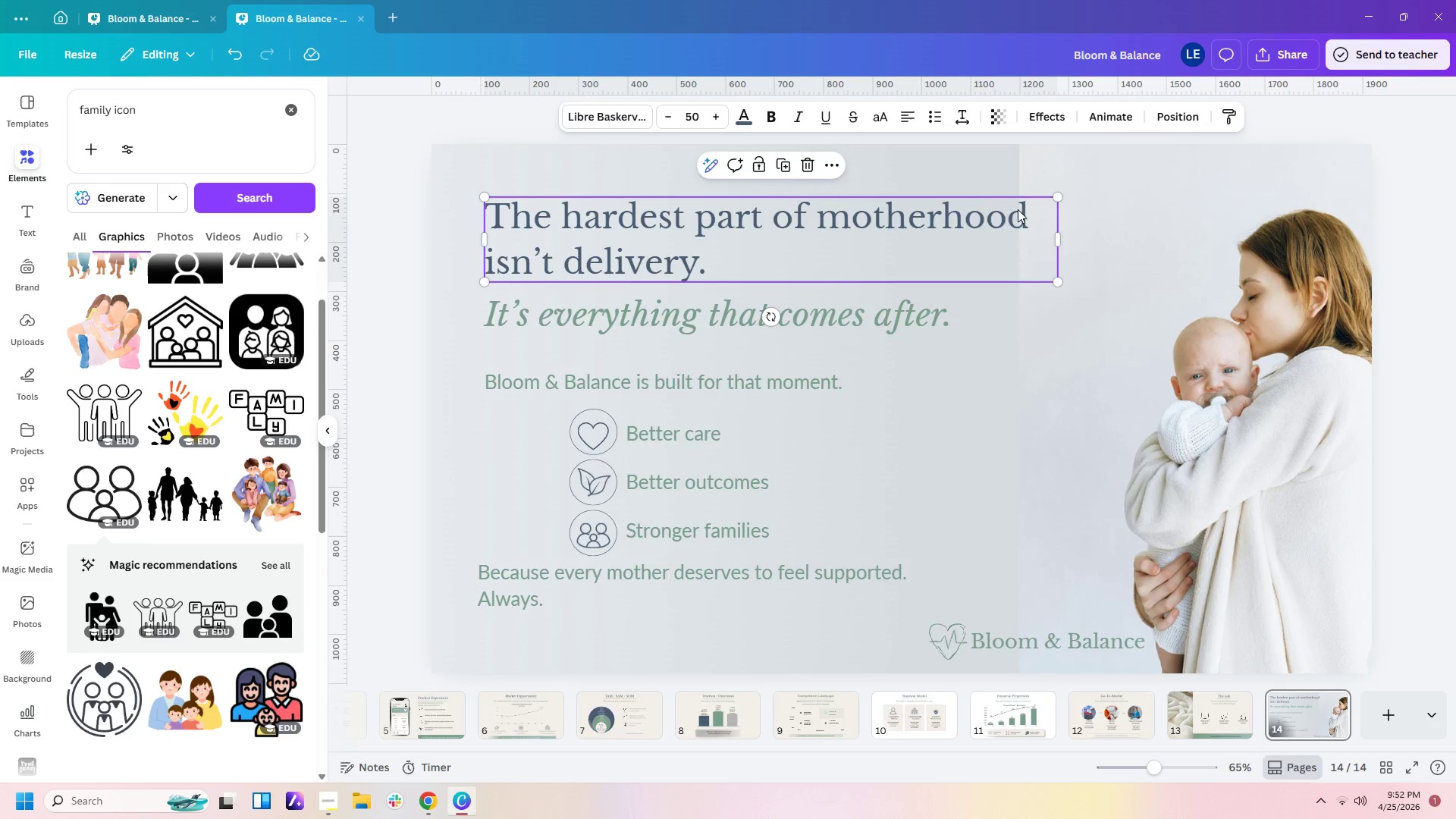 
left_click([974, 174])
 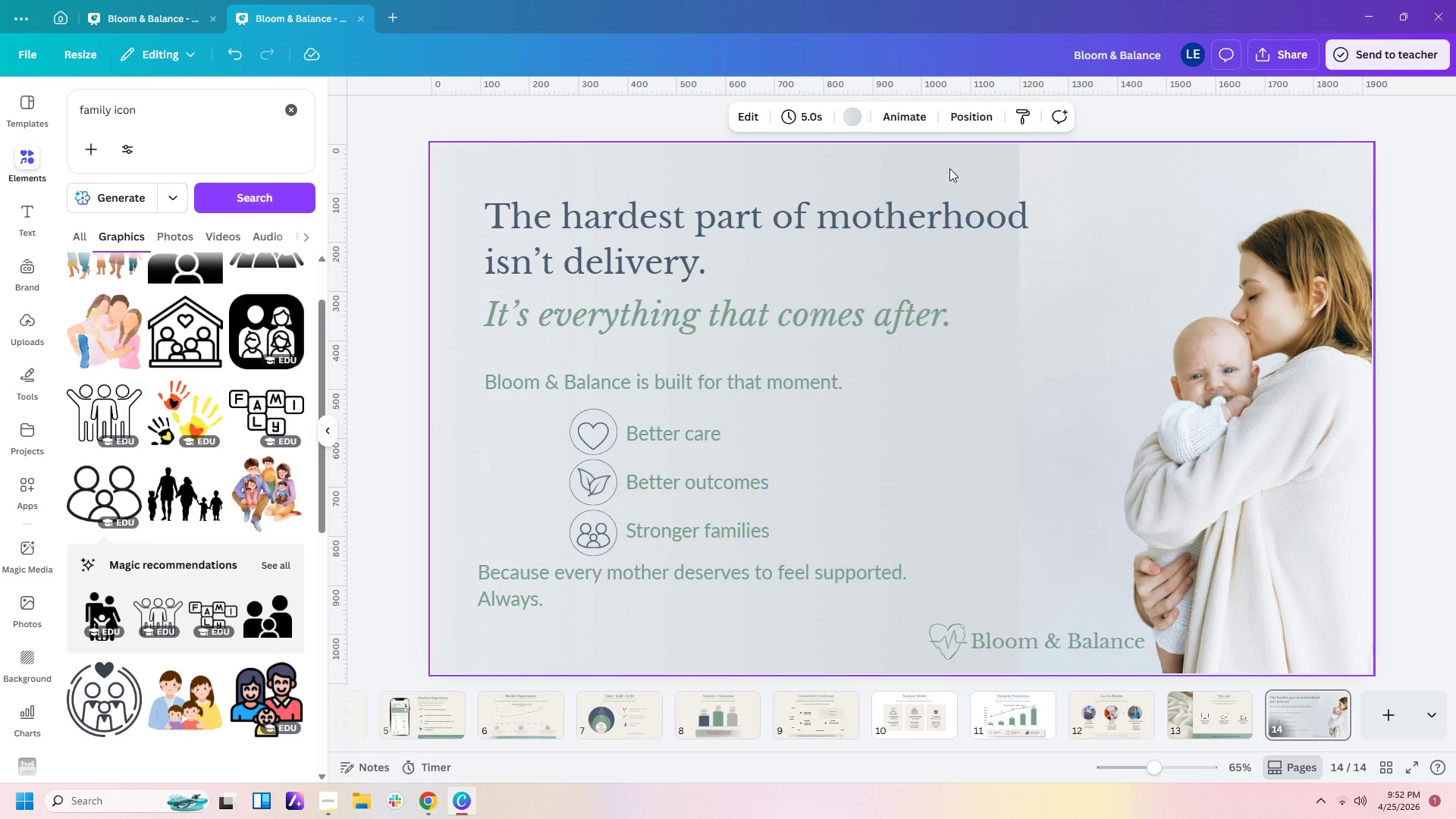 
left_click([949, 168])
 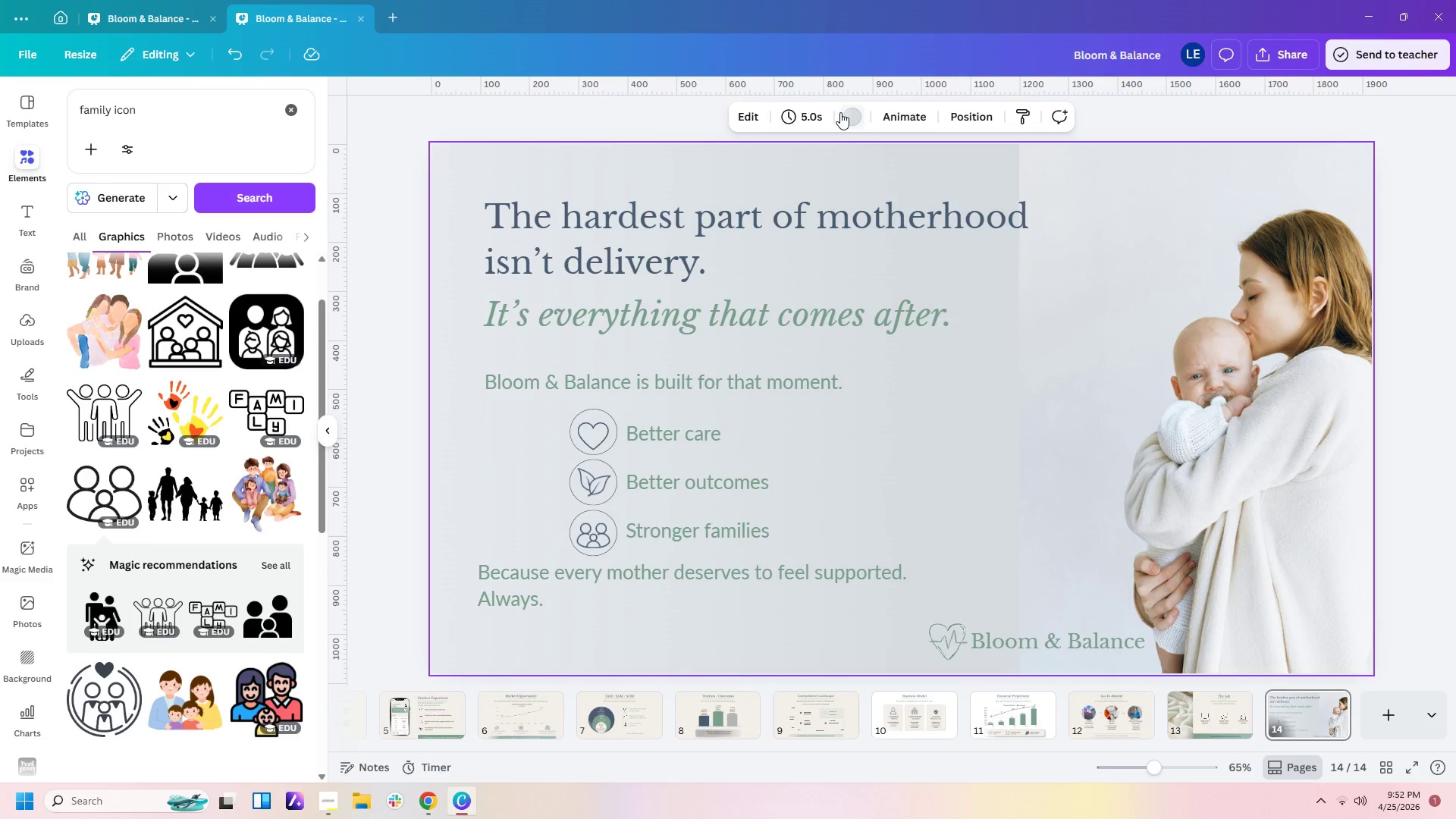 
left_click([849, 114])
 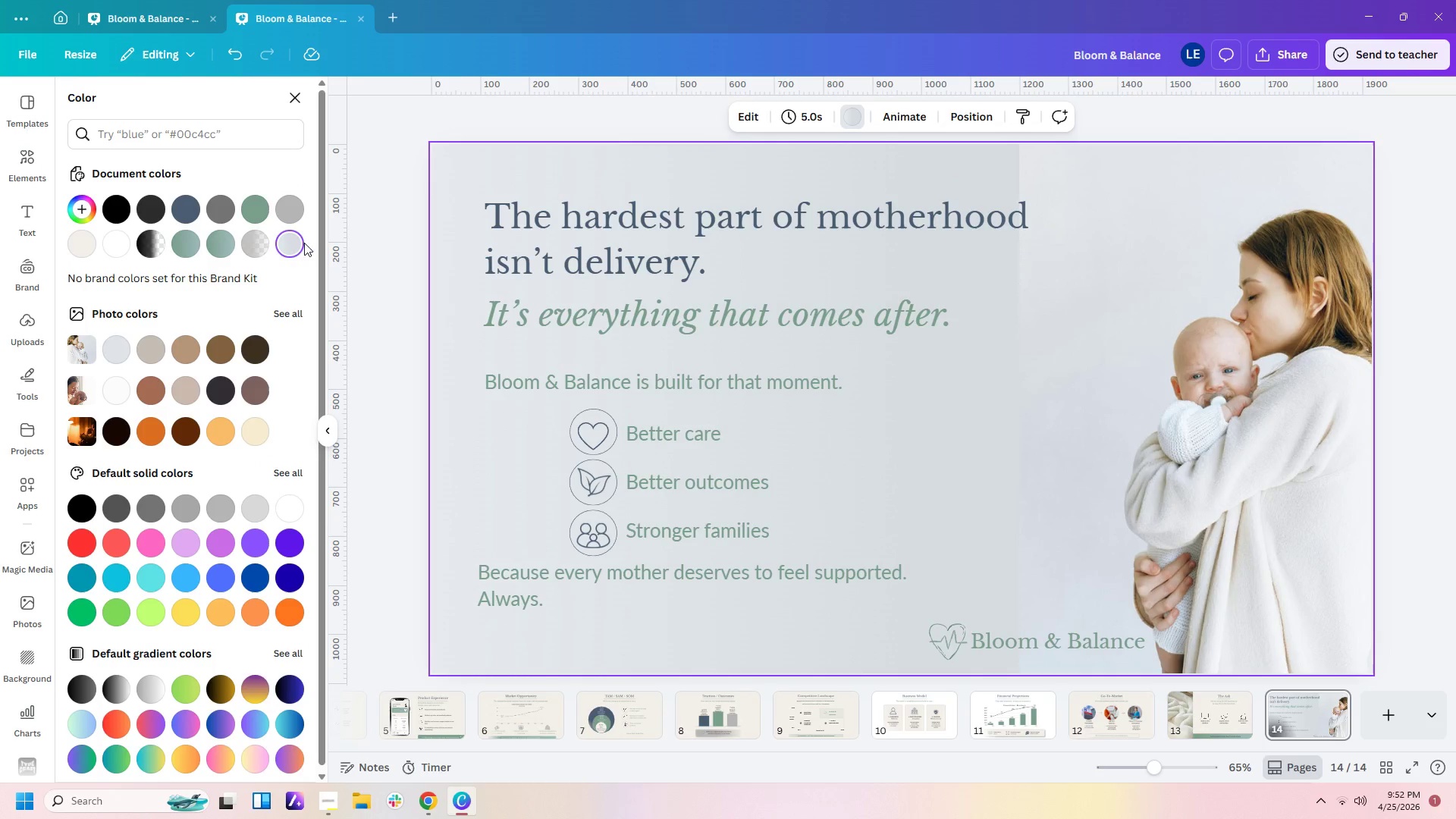 
left_click([290, 243])
 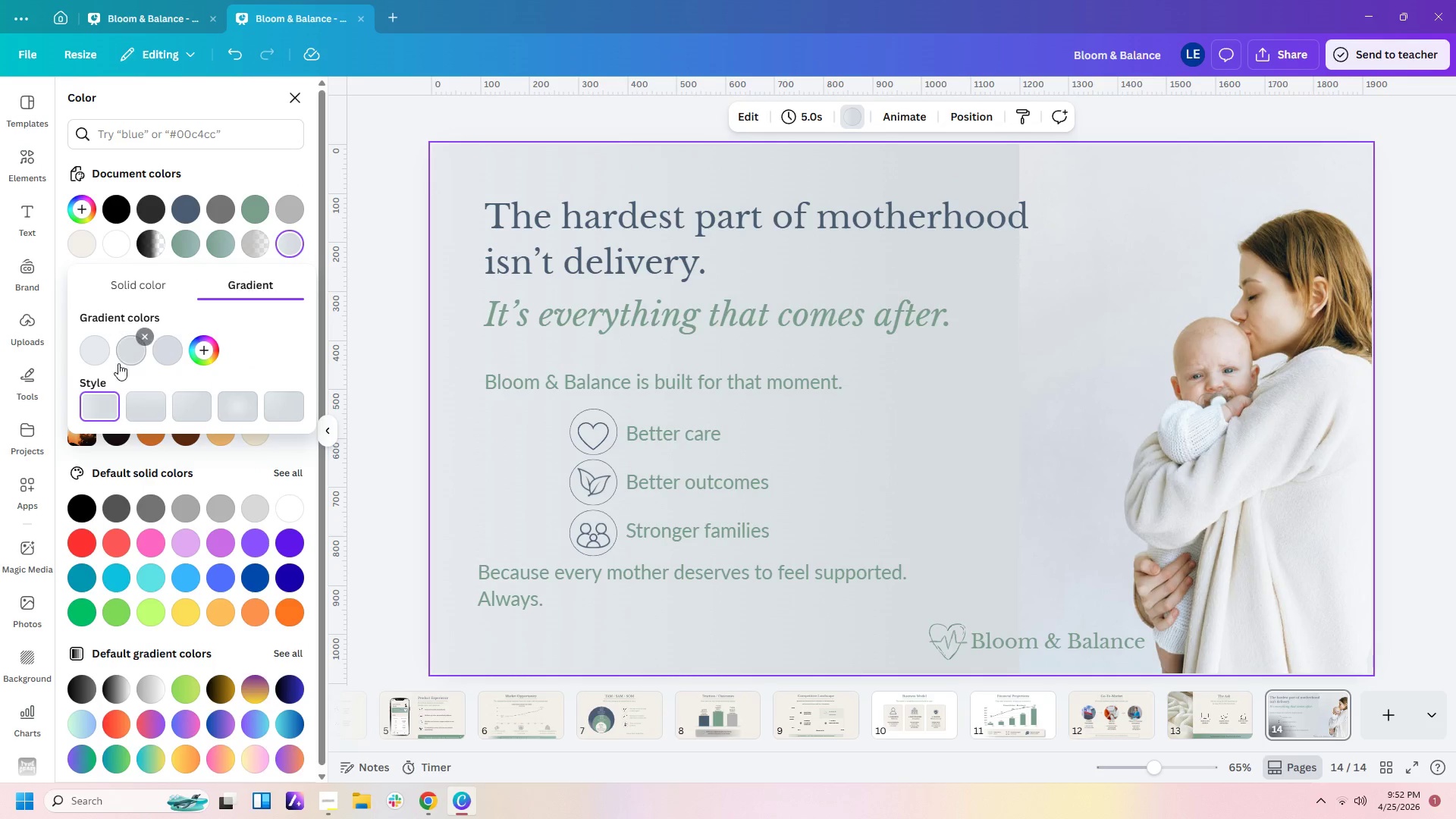 
left_click([95, 351])
 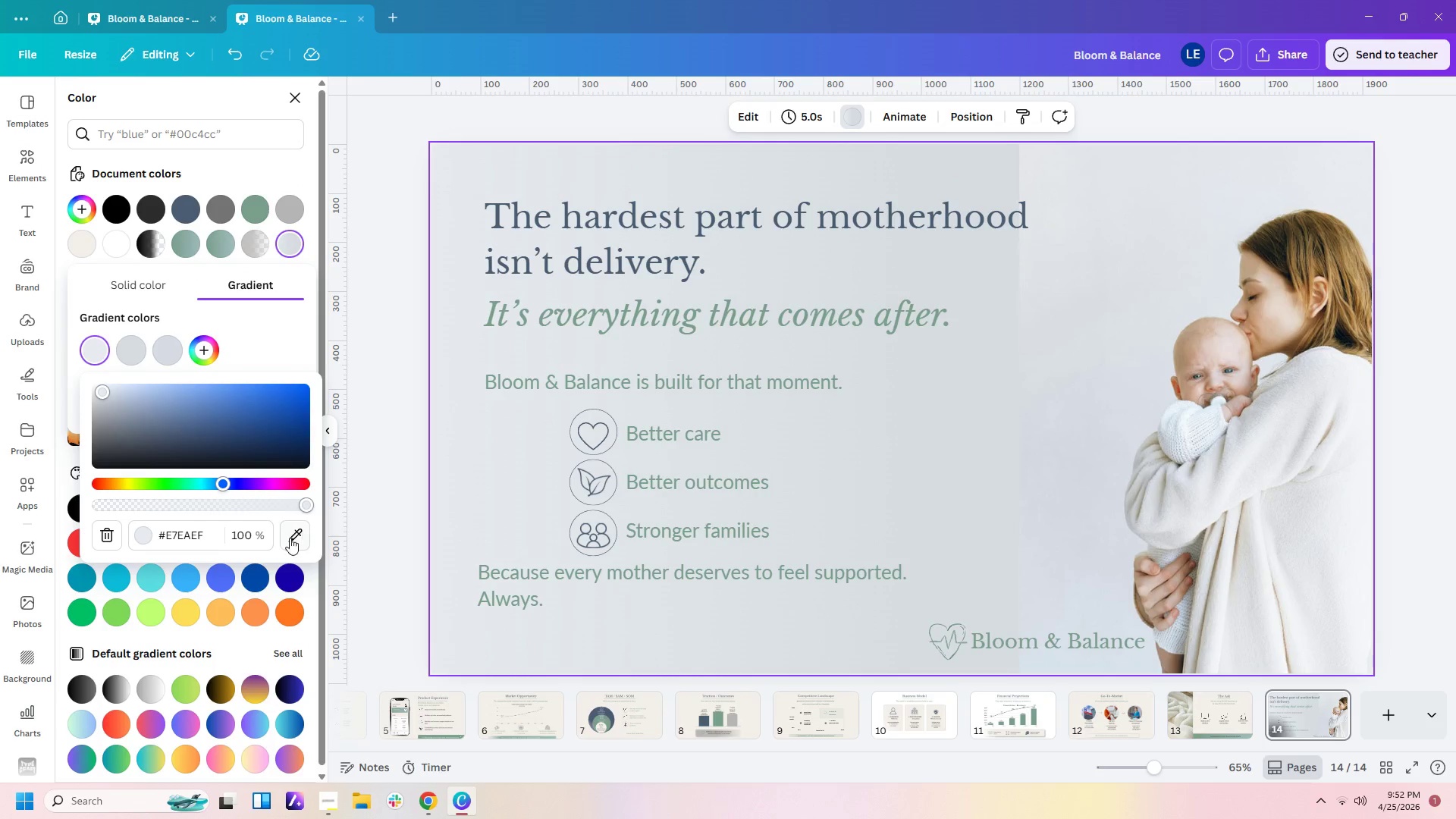 
left_click([287, 540])
 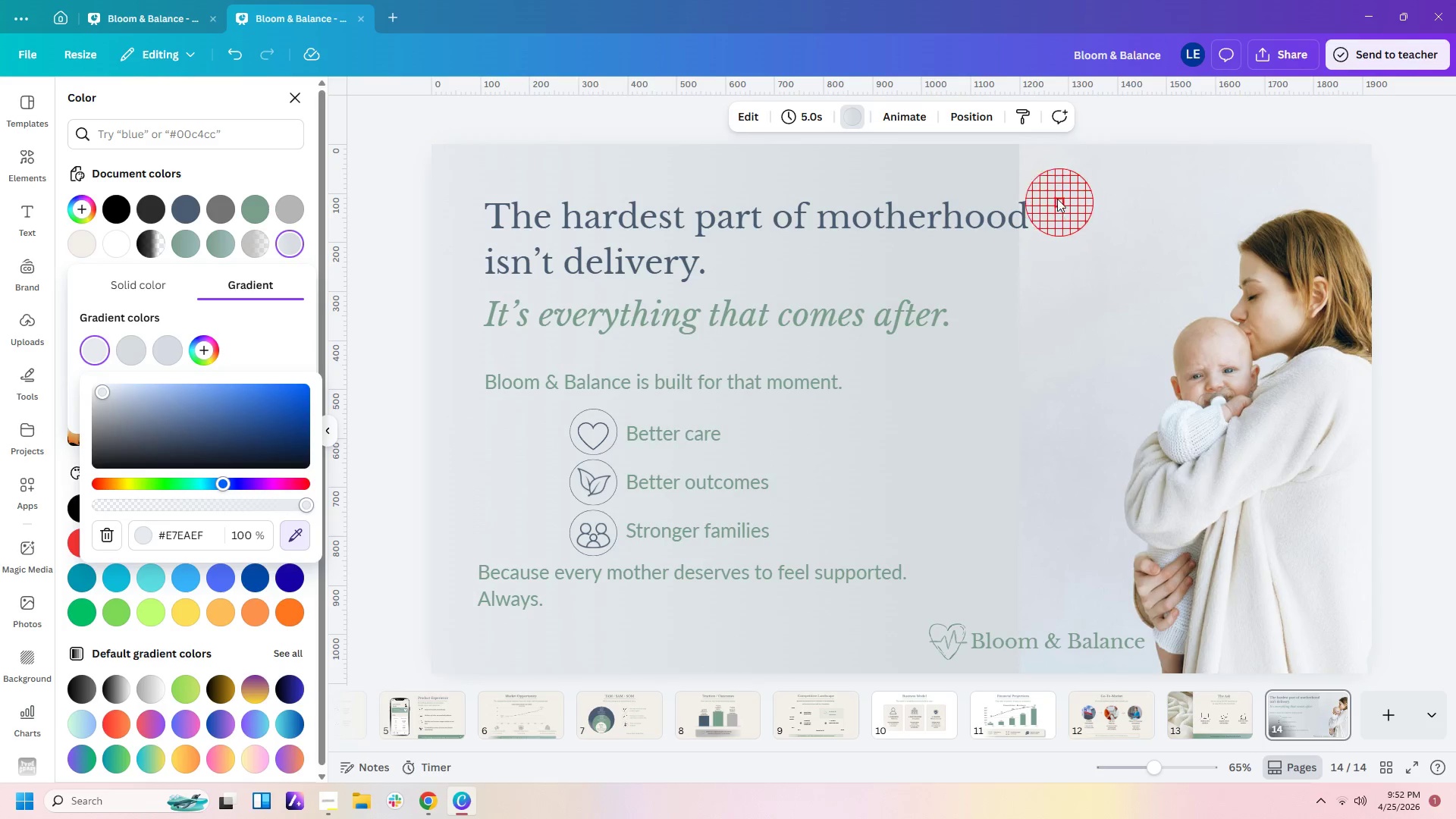 
left_click([1044, 183])
 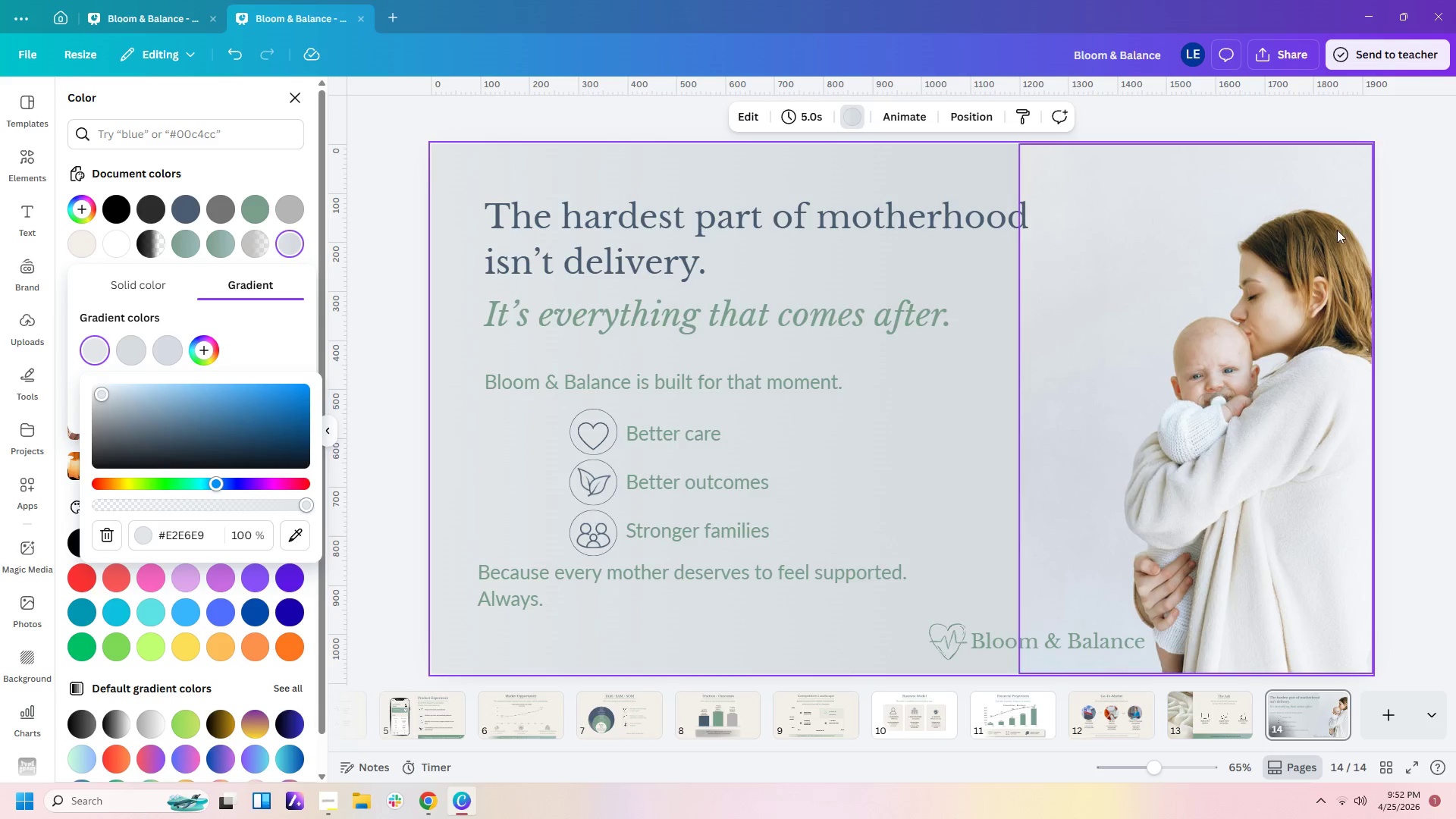 
left_click([1410, 236])
 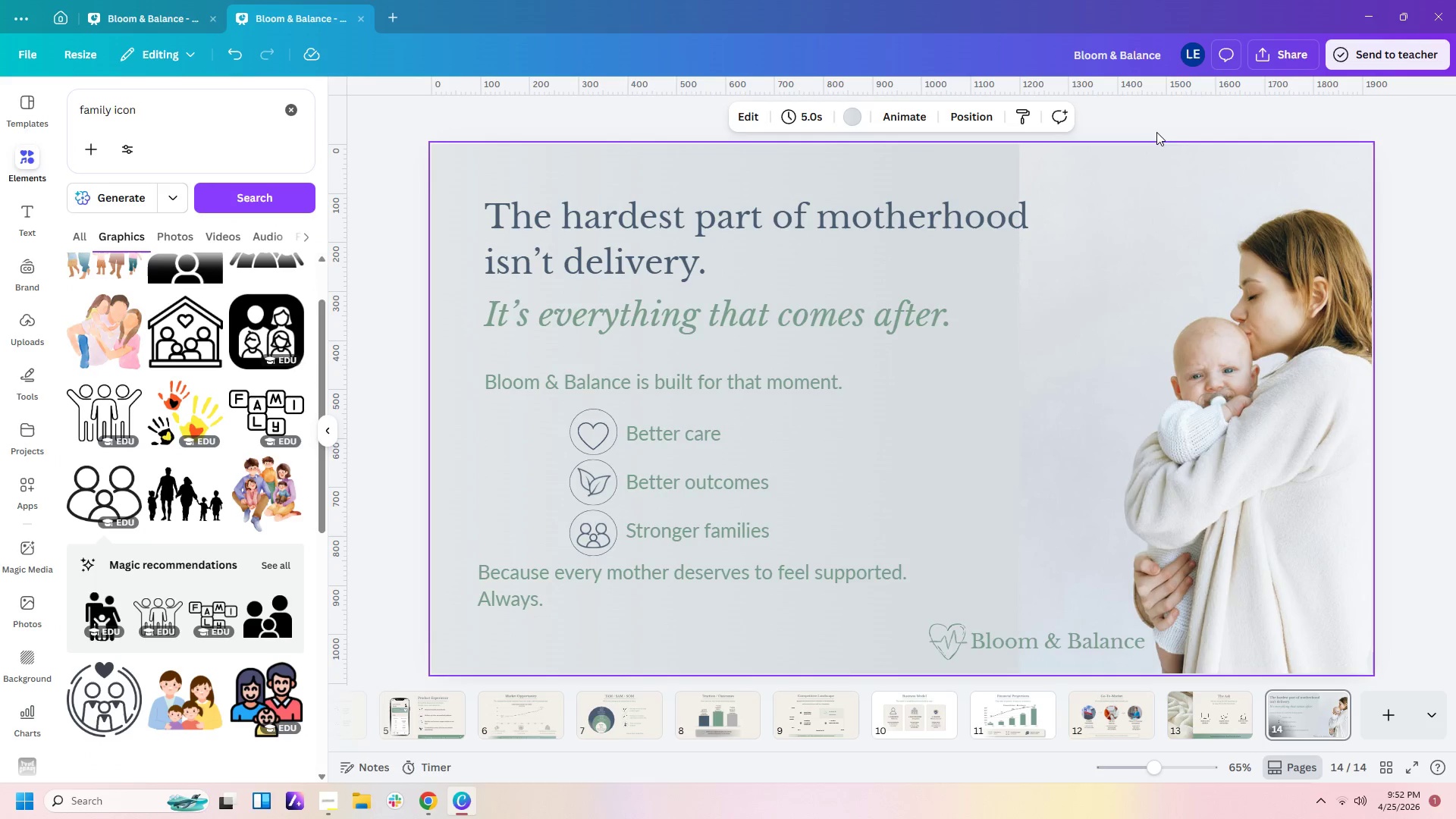 
left_click([965, 193])
 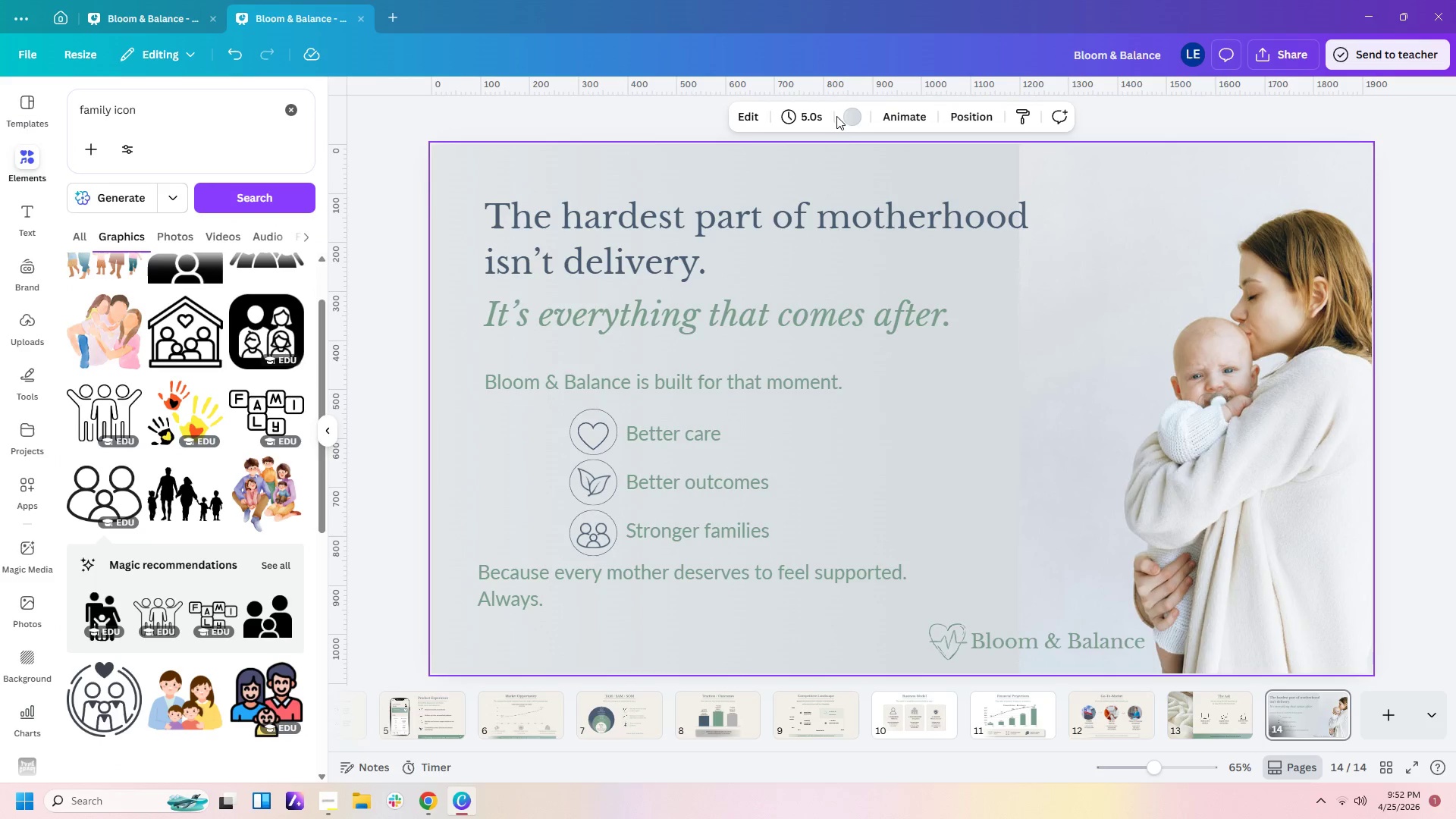 
left_click([846, 122])
 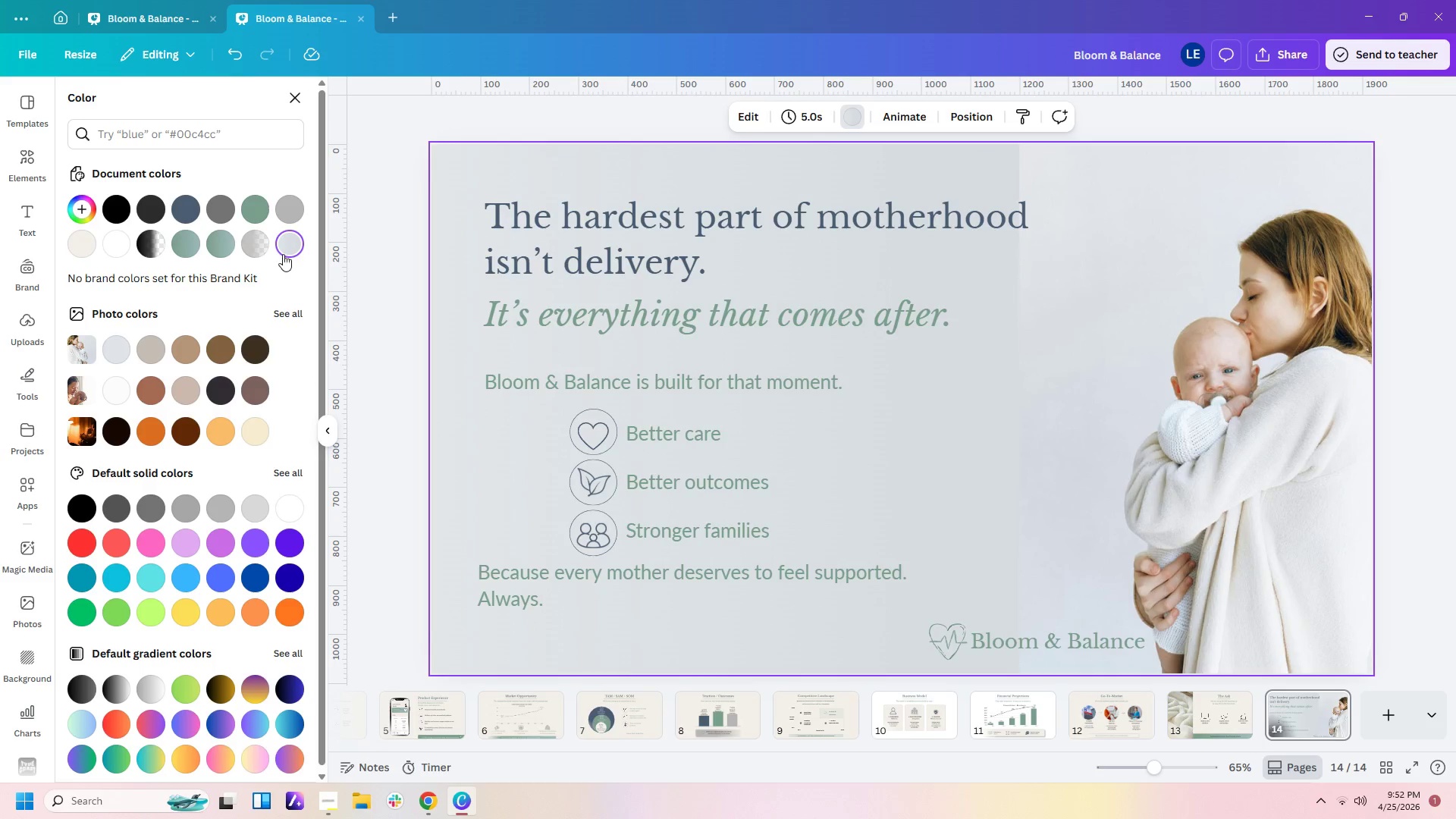 
left_click([289, 246])
 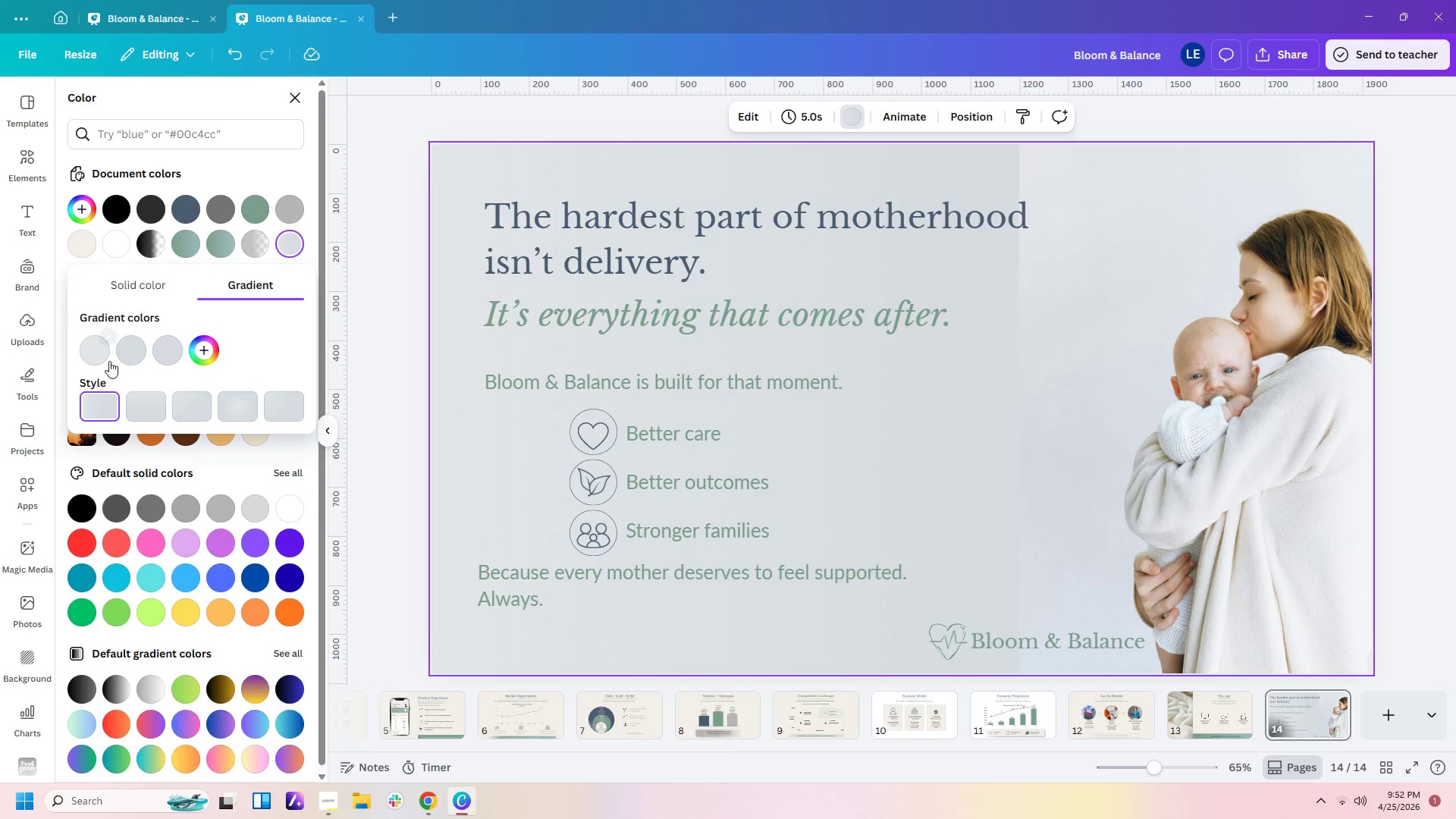 
left_click([105, 353])
 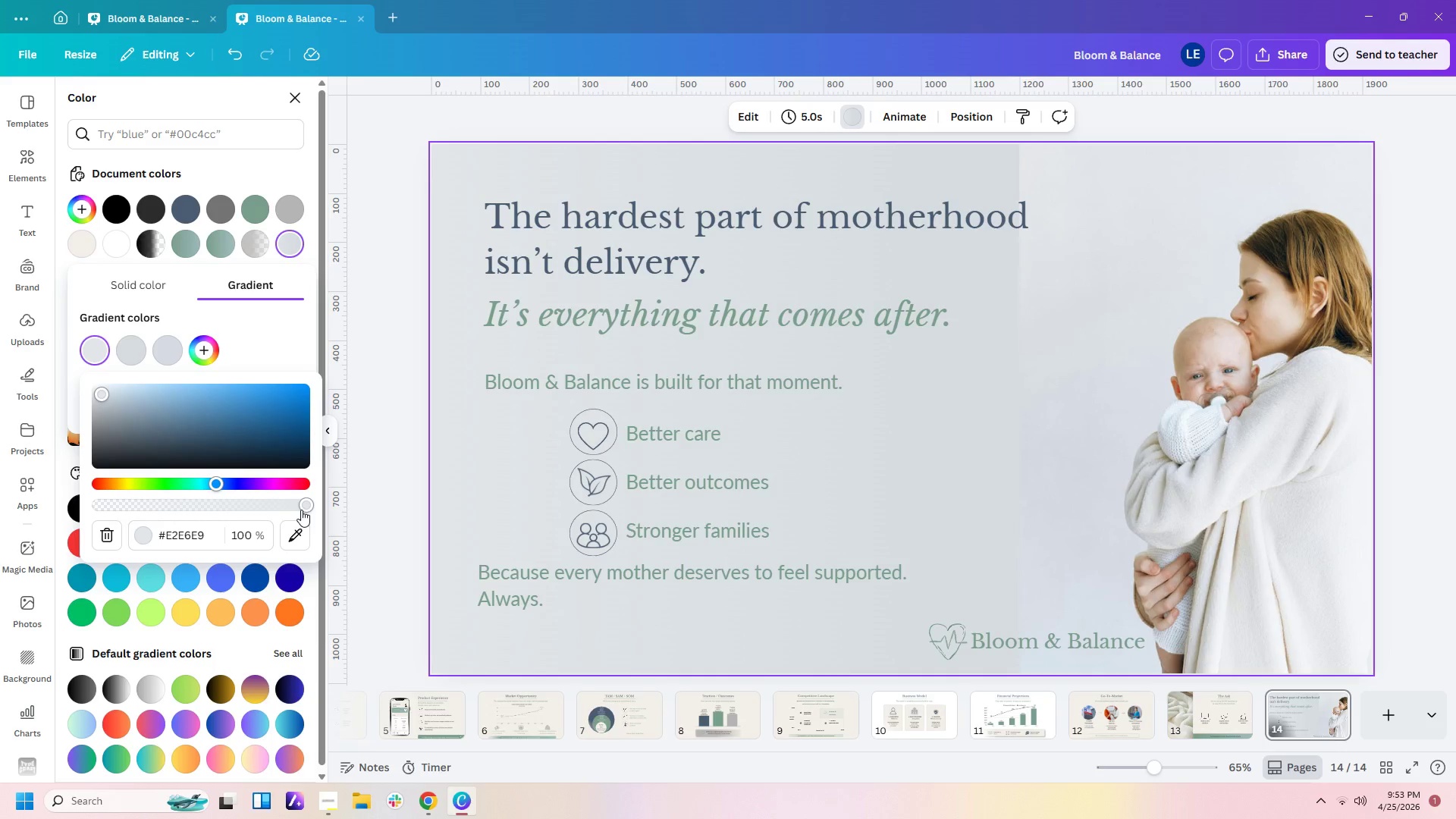 
left_click_drag(start_coordinate=[302, 508], to_coordinate=[259, 509])
 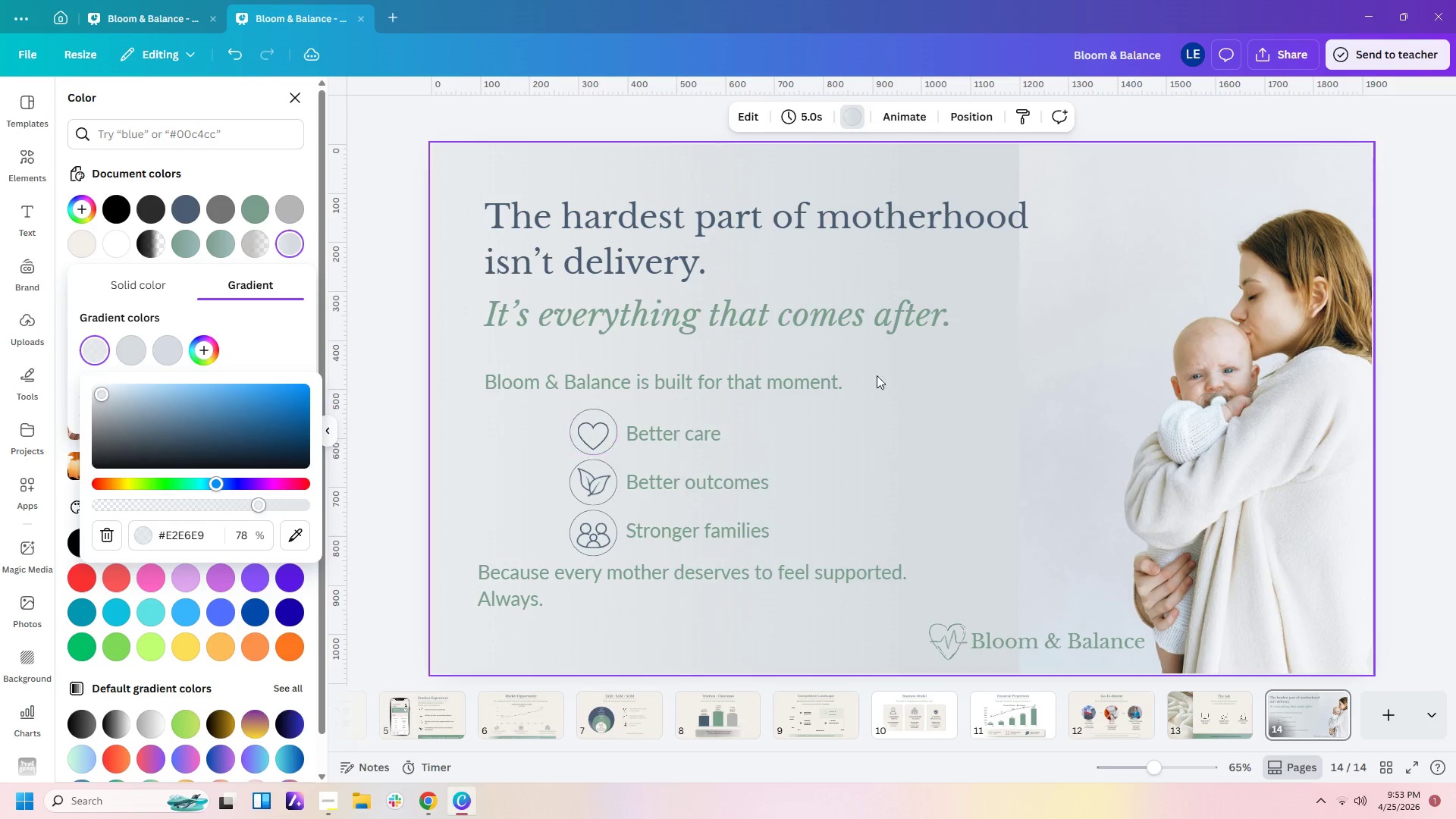 
left_click([1007, 363])
 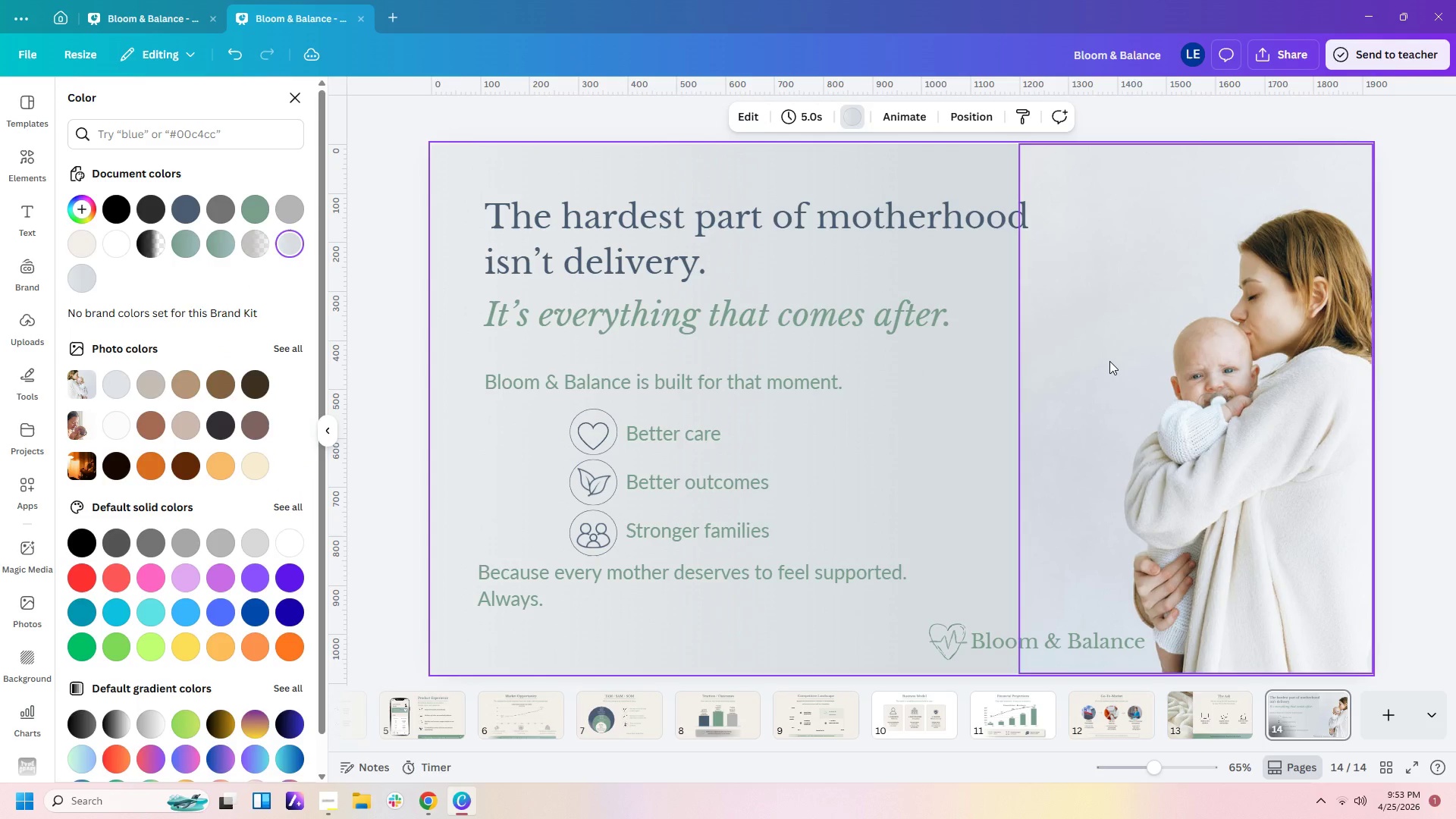 
left_click([1109, 361])
 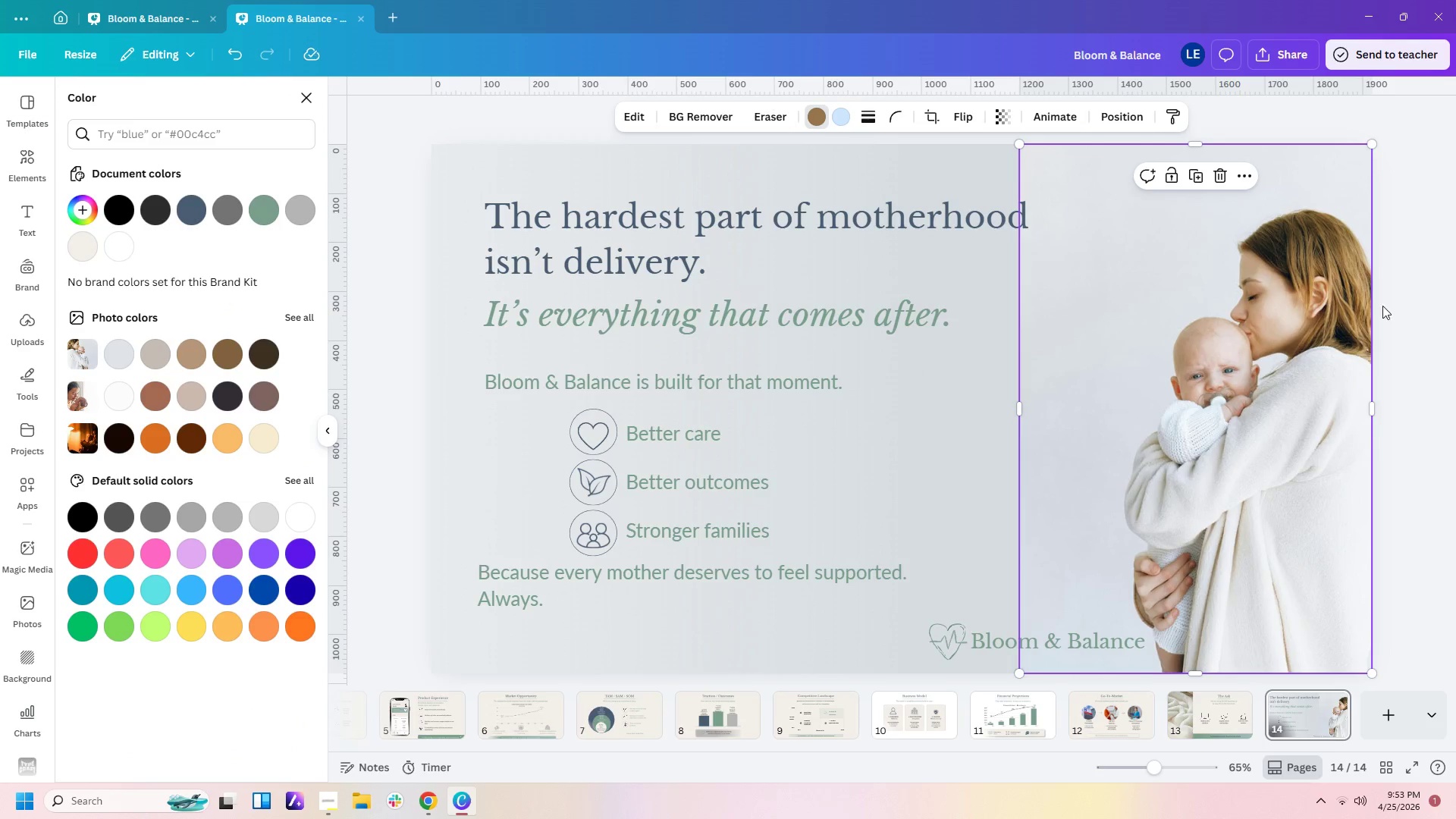 
left_click([1401, 297])
 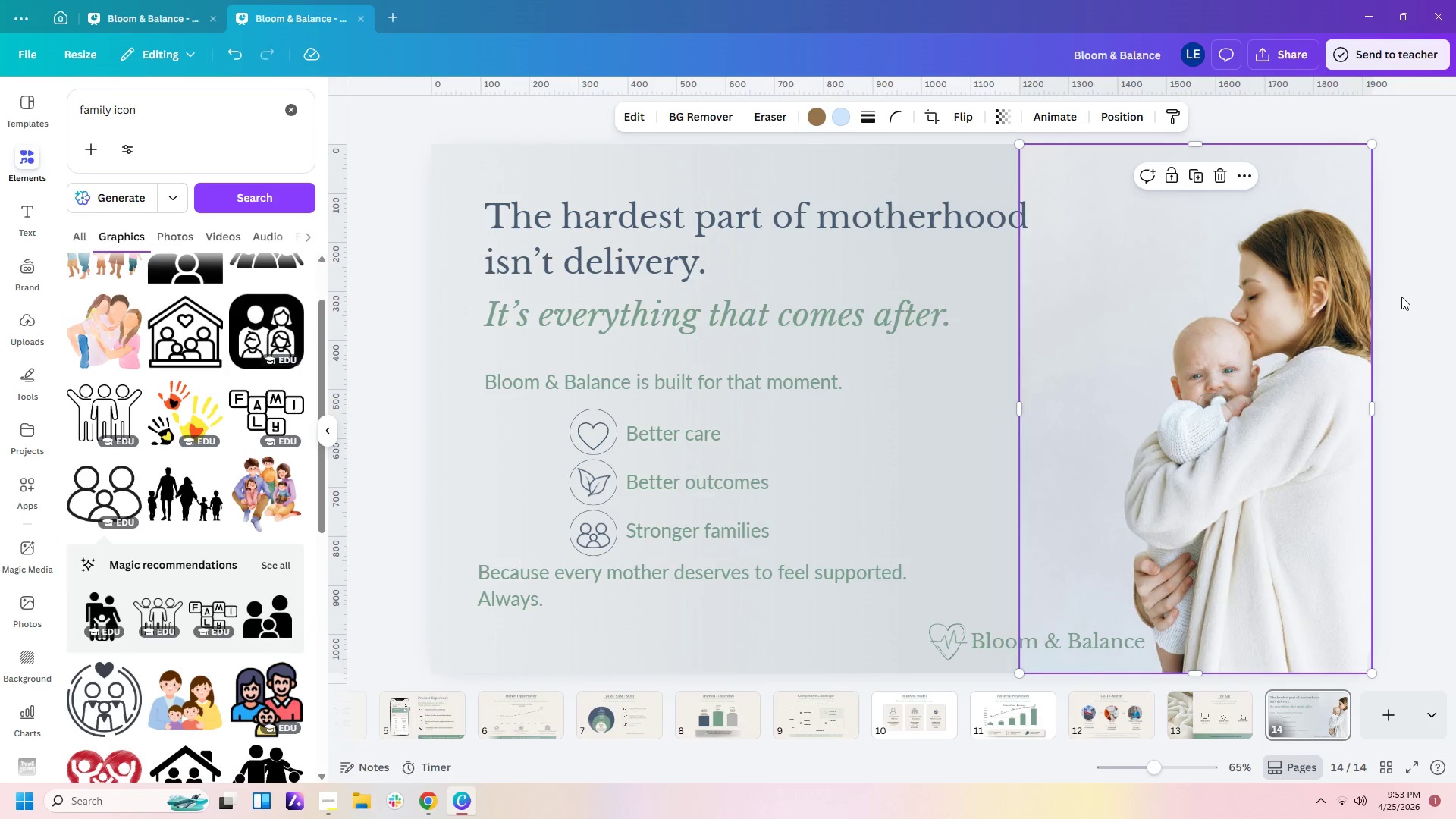 
left_click([1402, 296])
 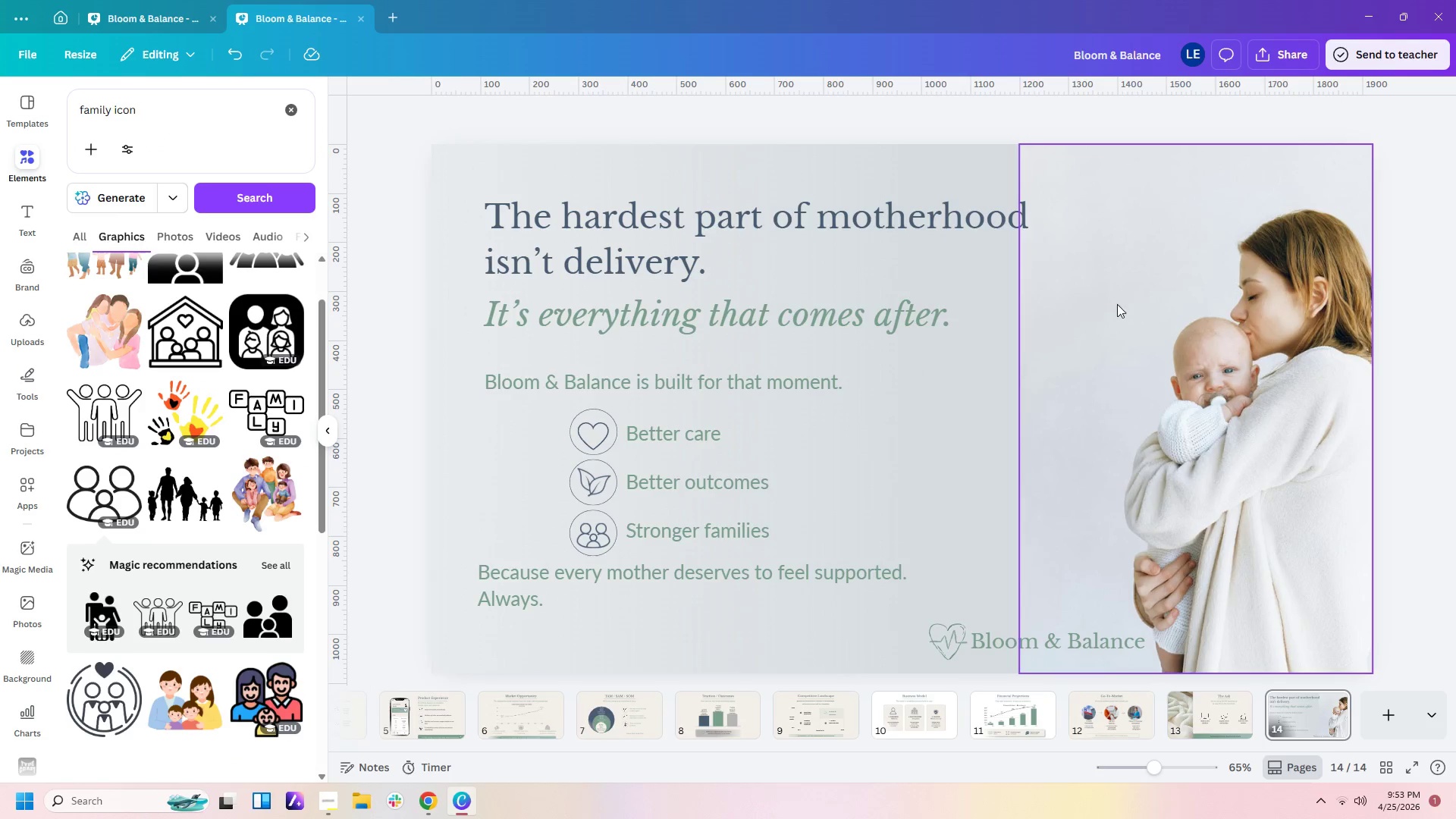 
left_click([959, 386])
 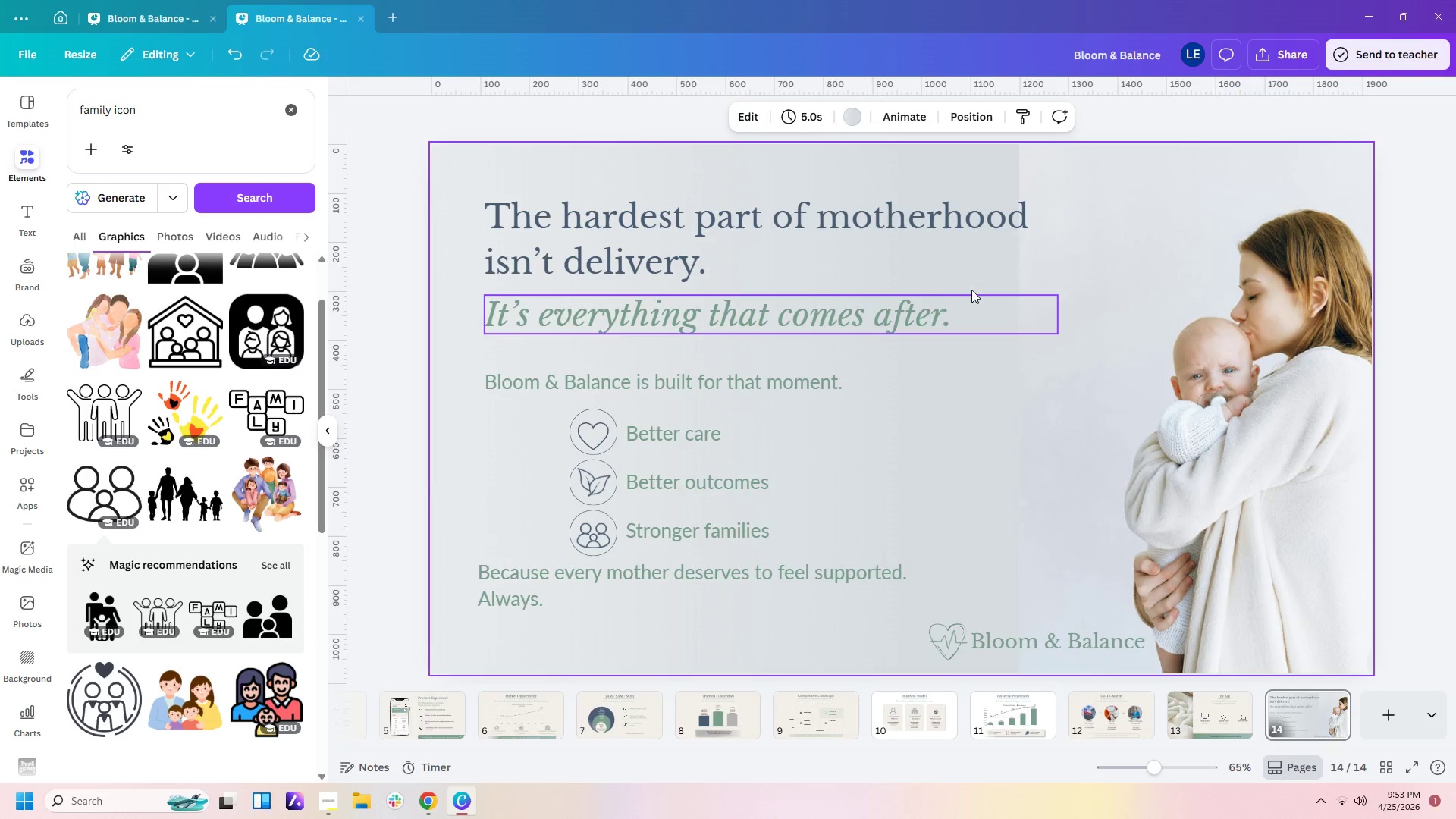 
left_click([989, 262])
 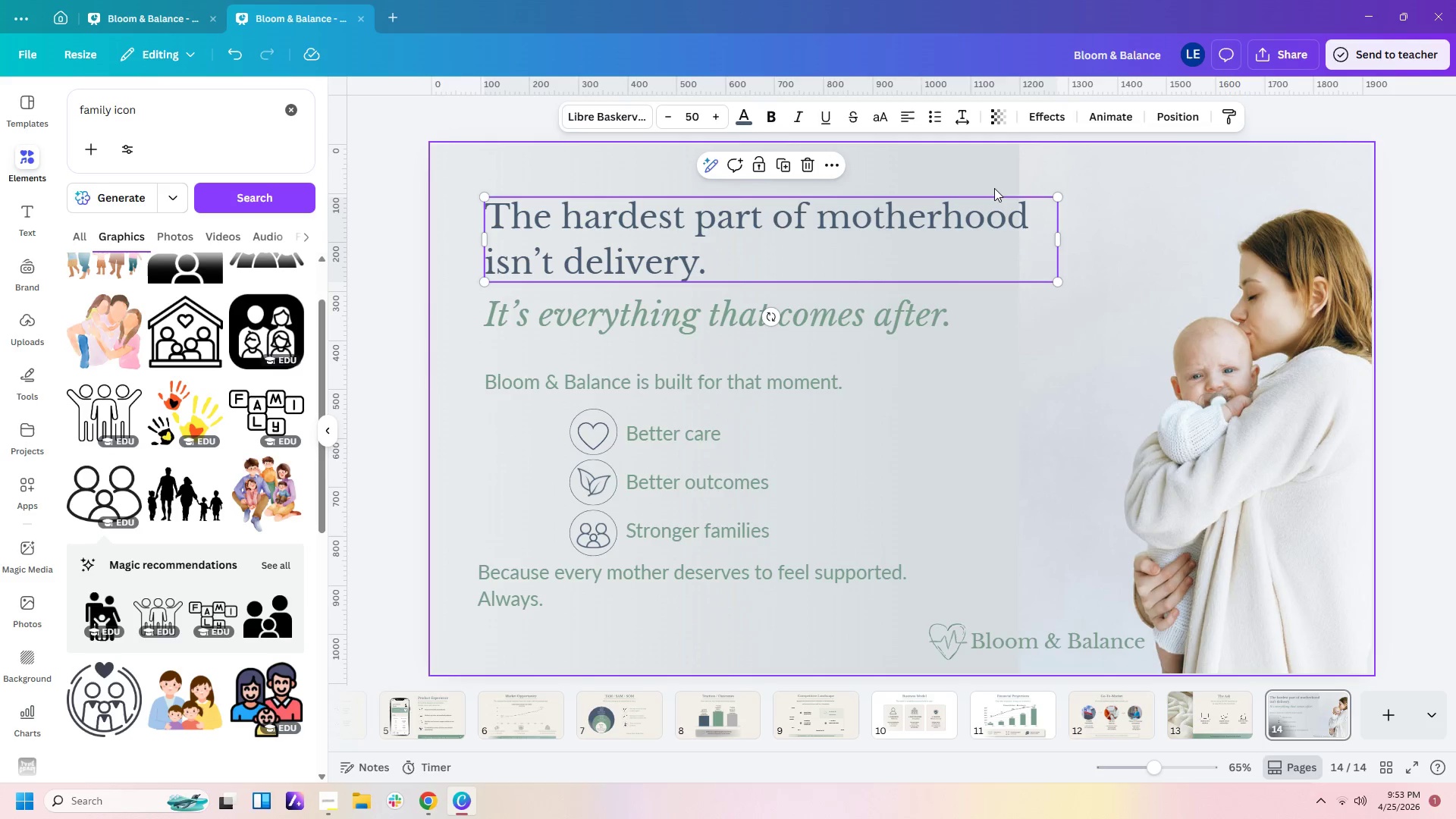 
left_click([993, 180])
 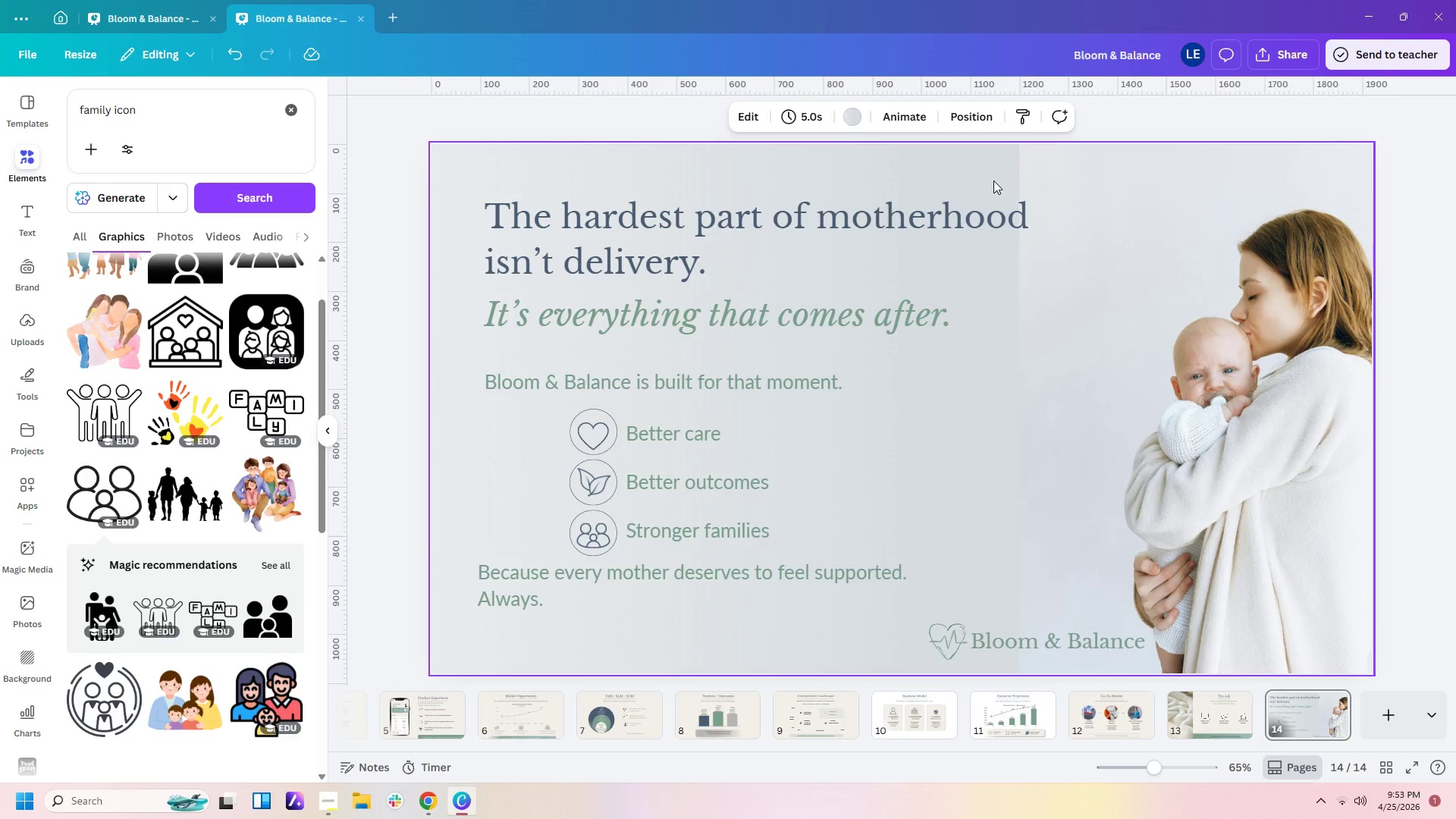 
left_click([993, 180])
 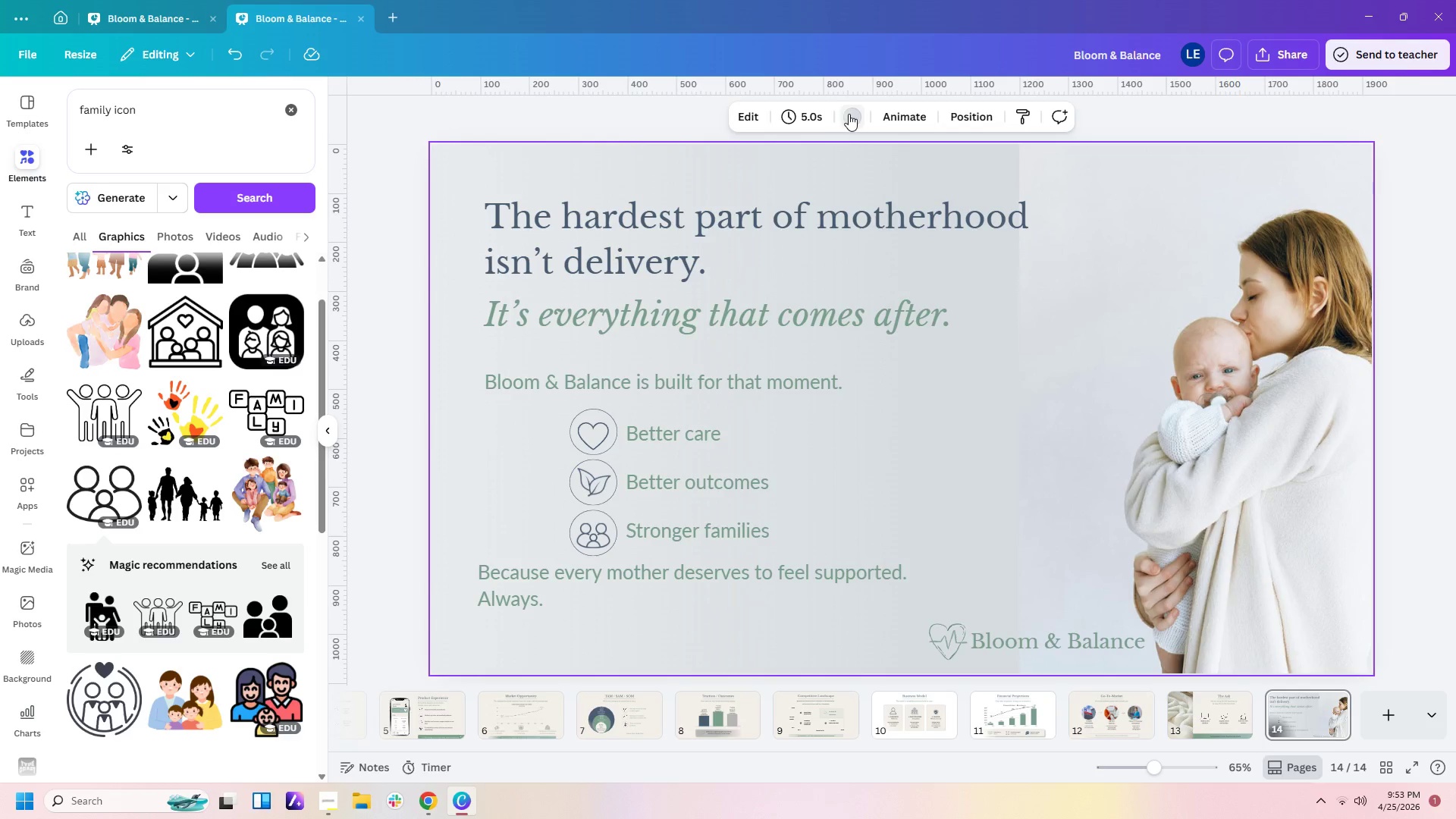 
left_click([849, 114])
 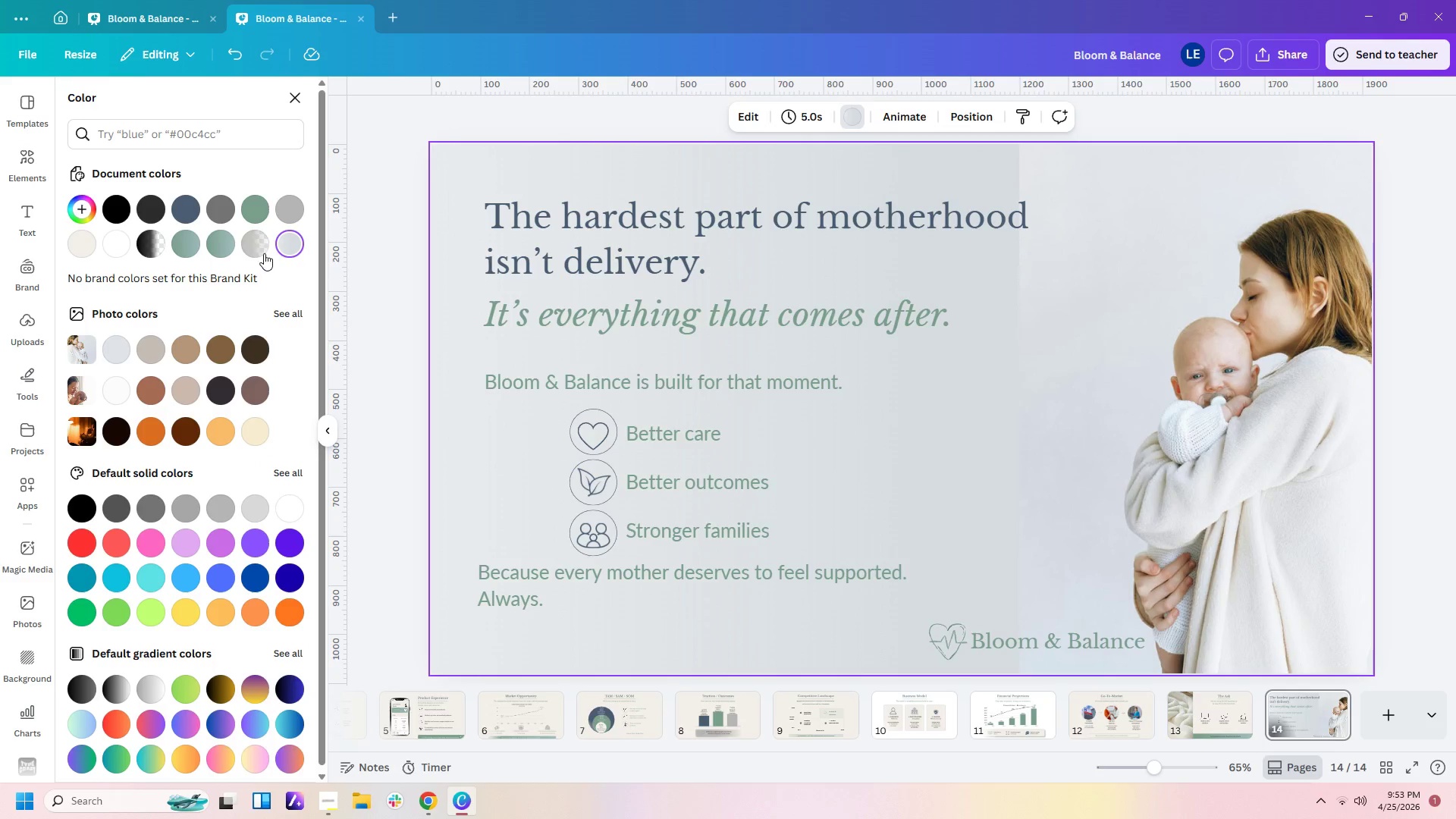 
left_click([290, 245])
 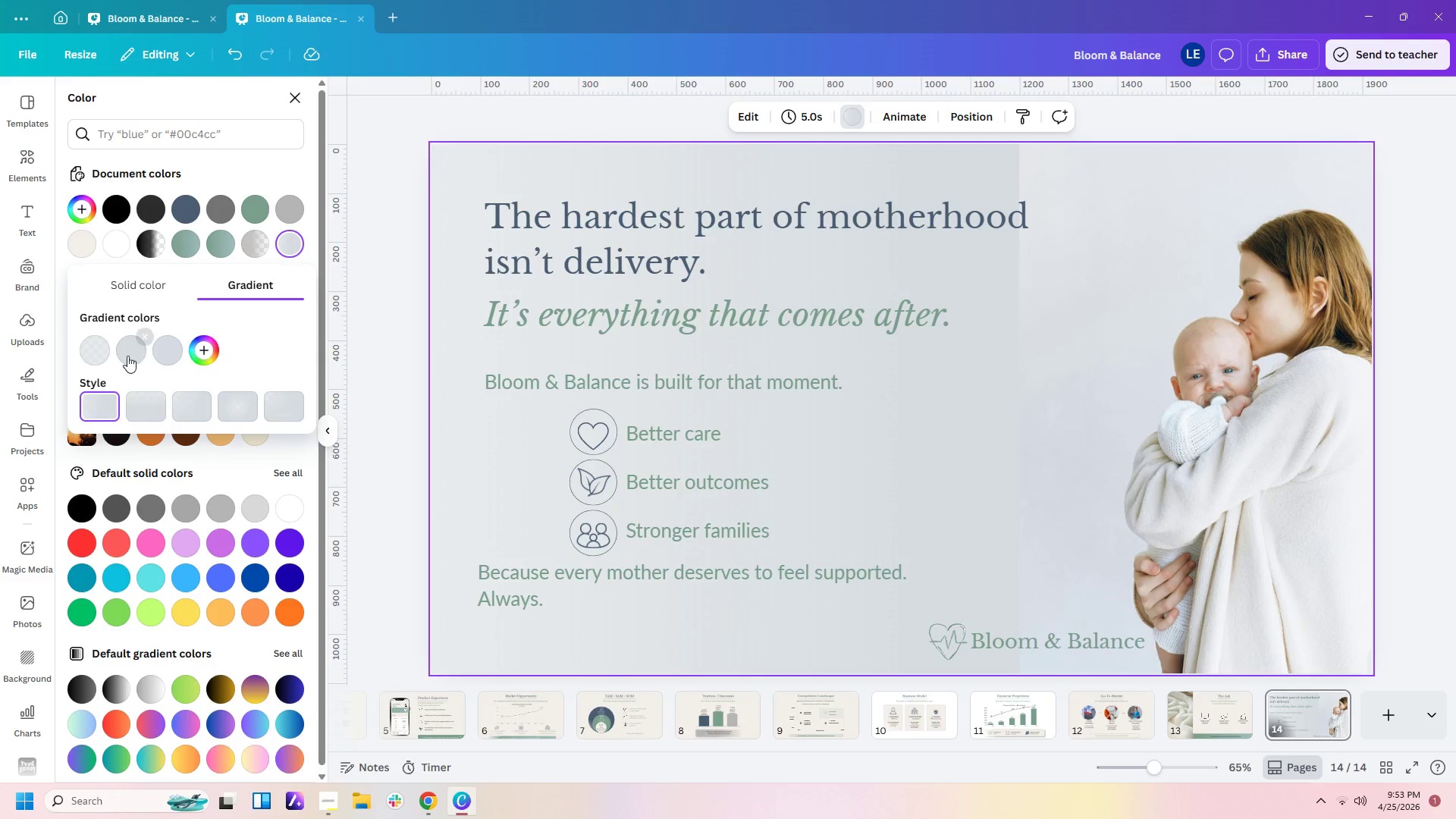 
left_click([96, 361])
 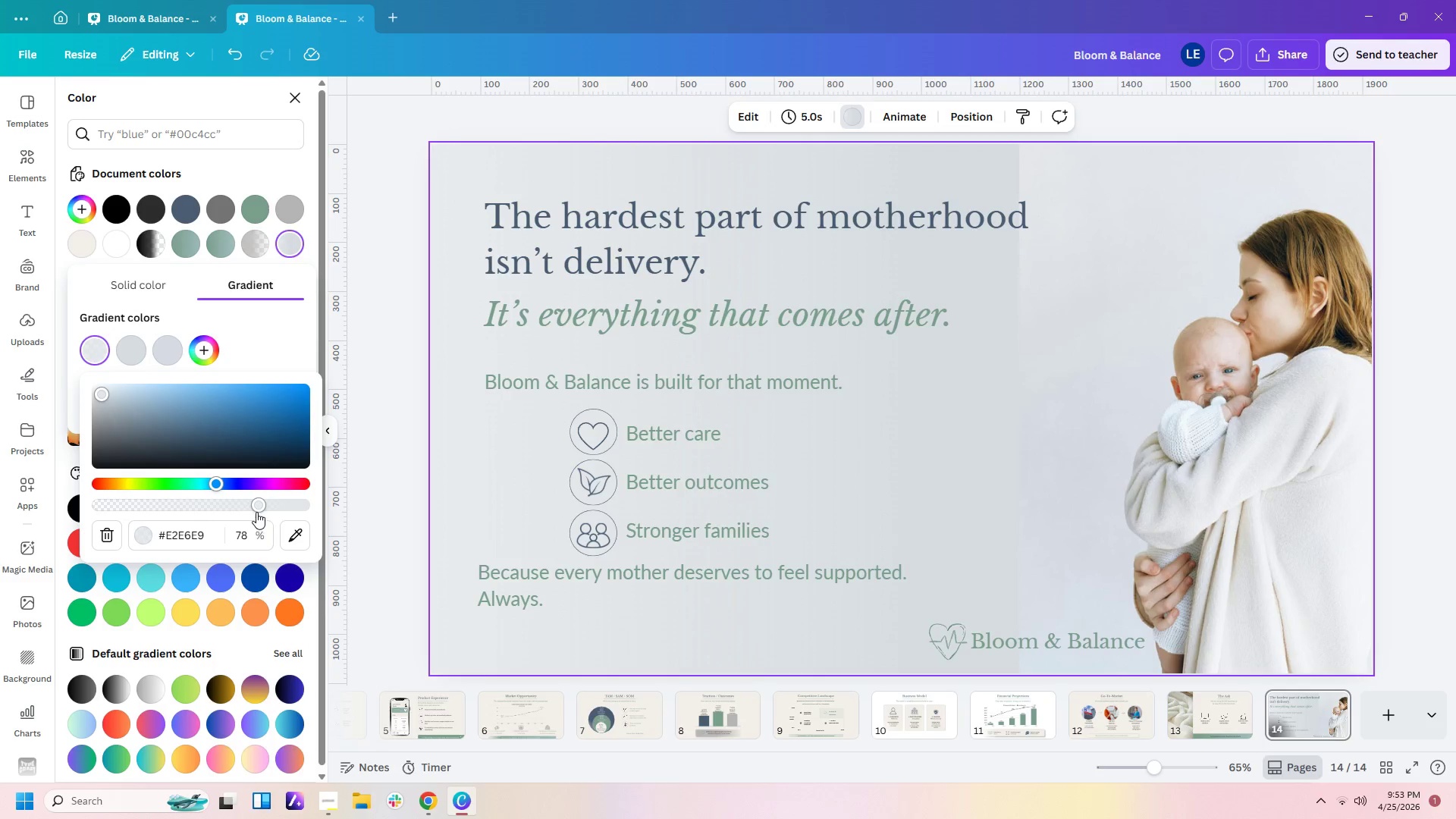 
left_click_drag(start_coordinate=[256, 510], to_coordinate=[393, 522])
 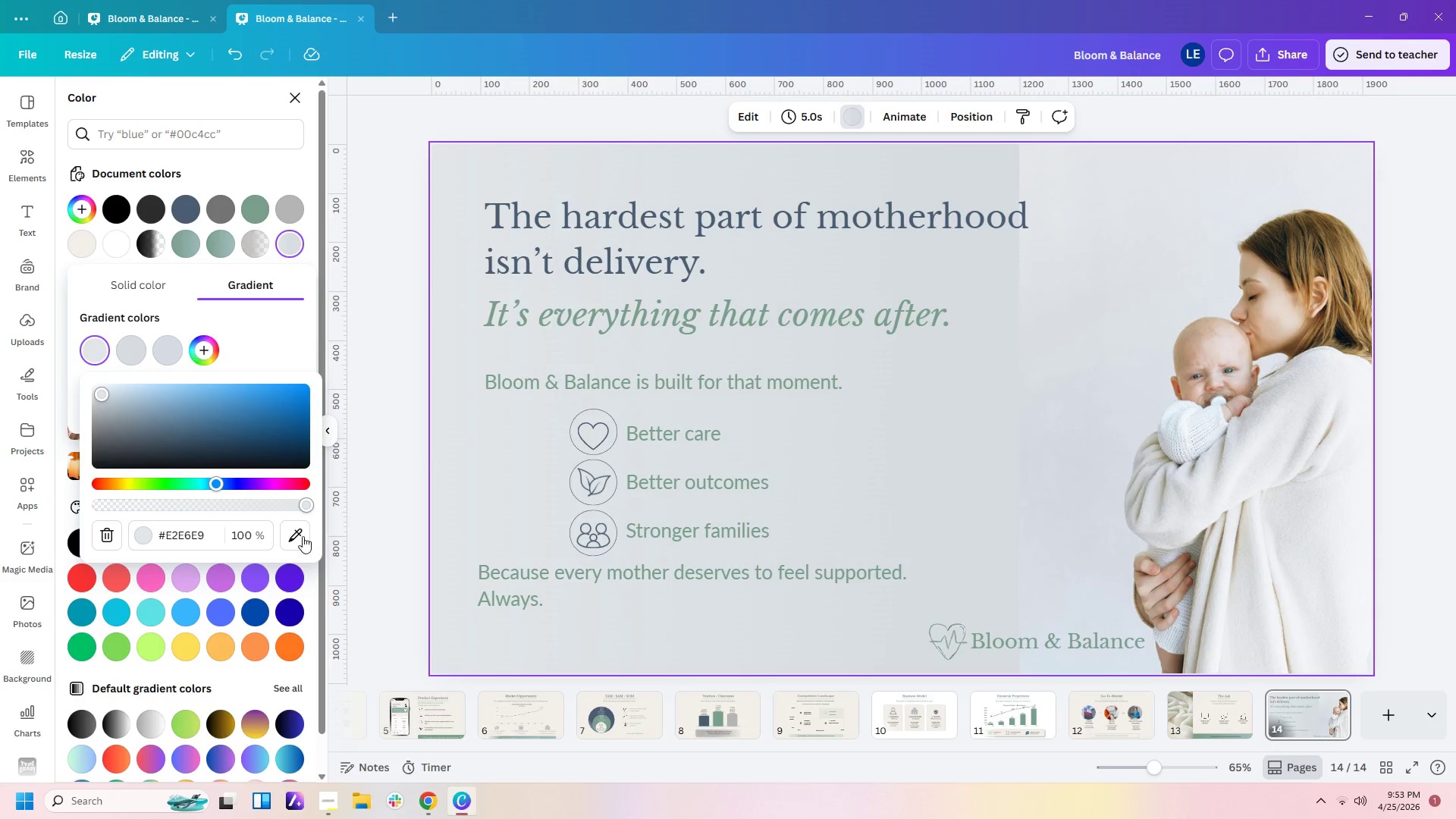 
left_click([296, 541])
 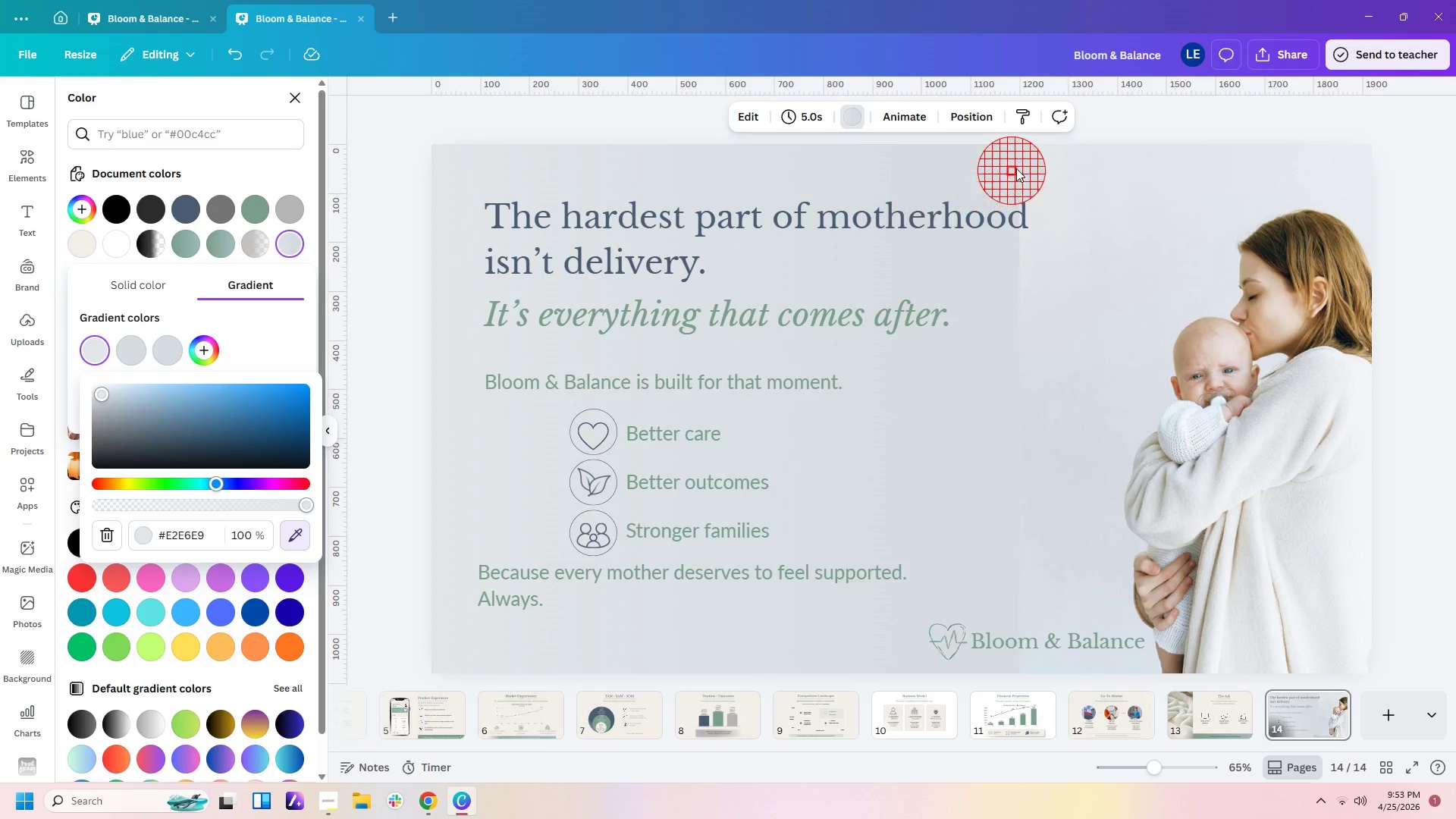 
mouse_move([1040, 173])
 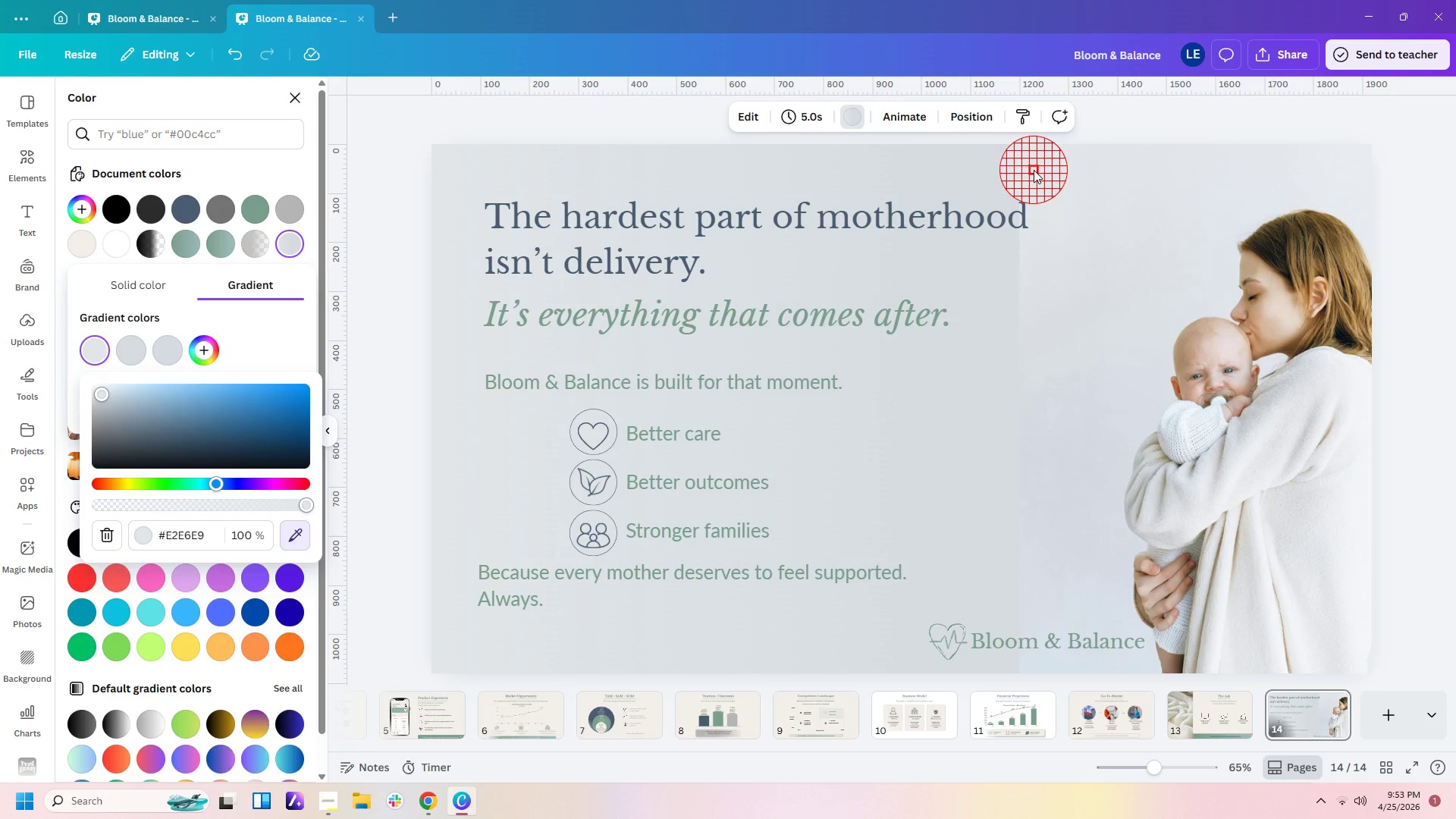 
left_click([1034, 170])
 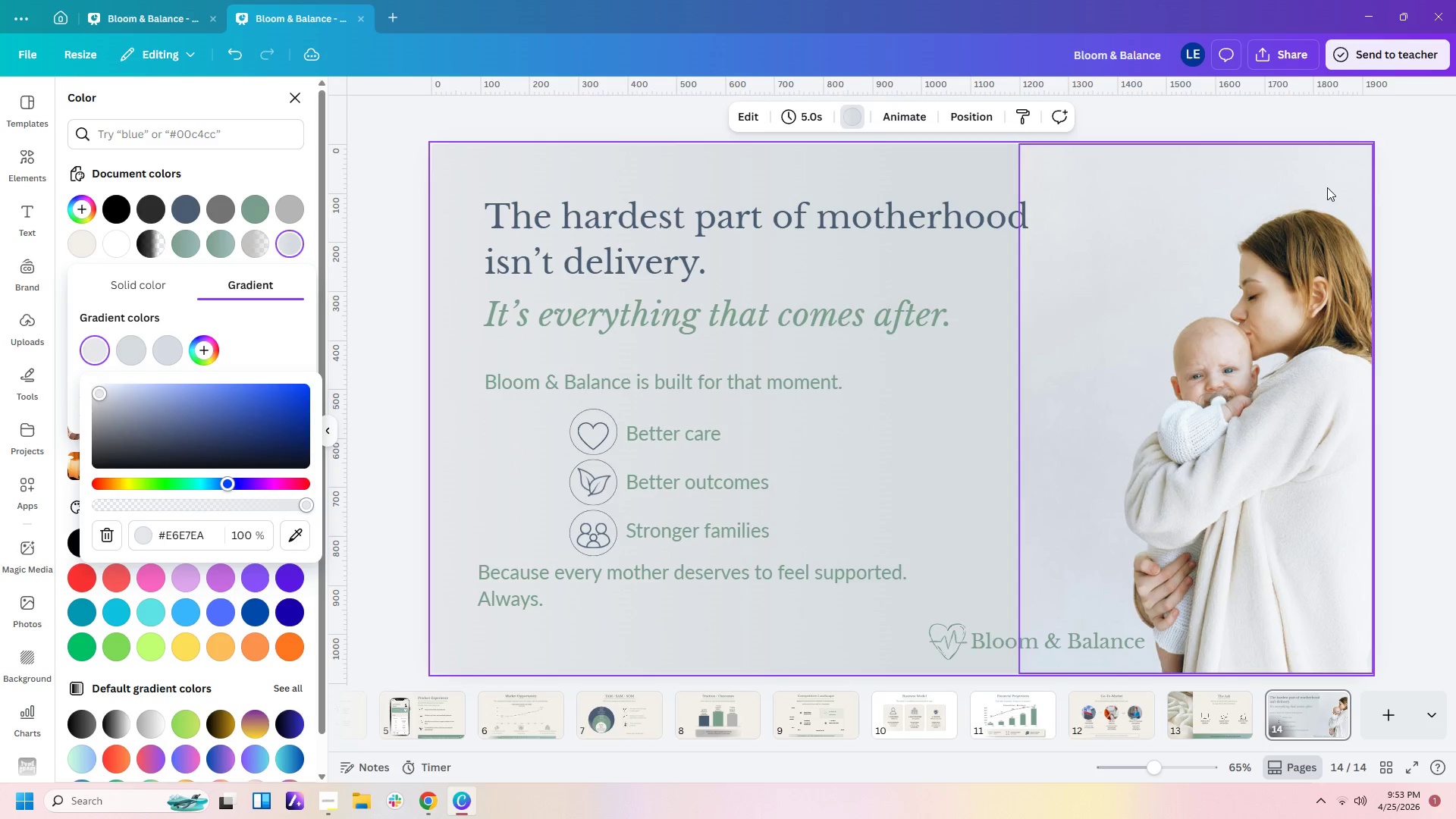 
left_click([1390, 187])
 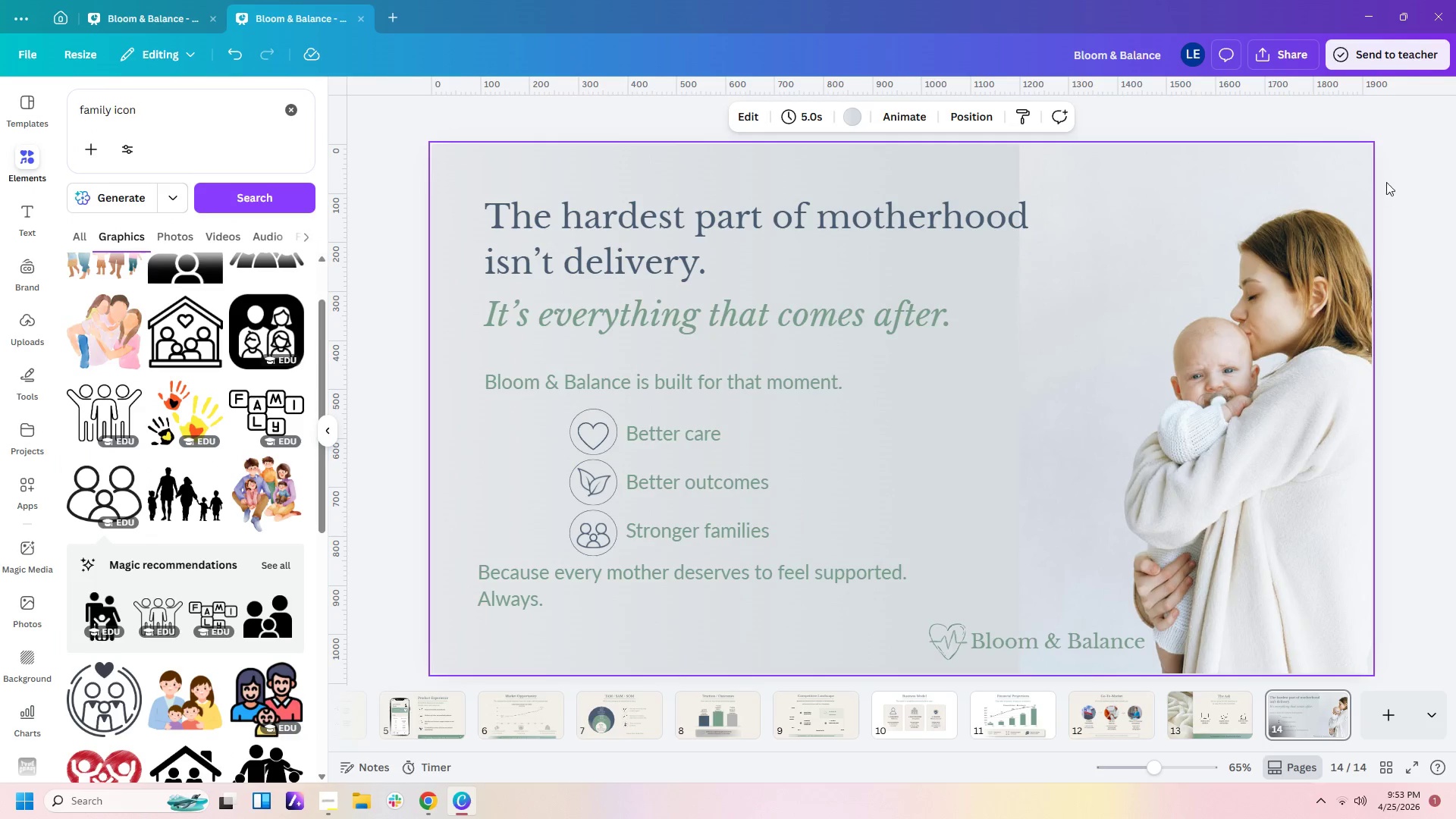 
left_click([1425, 244])
 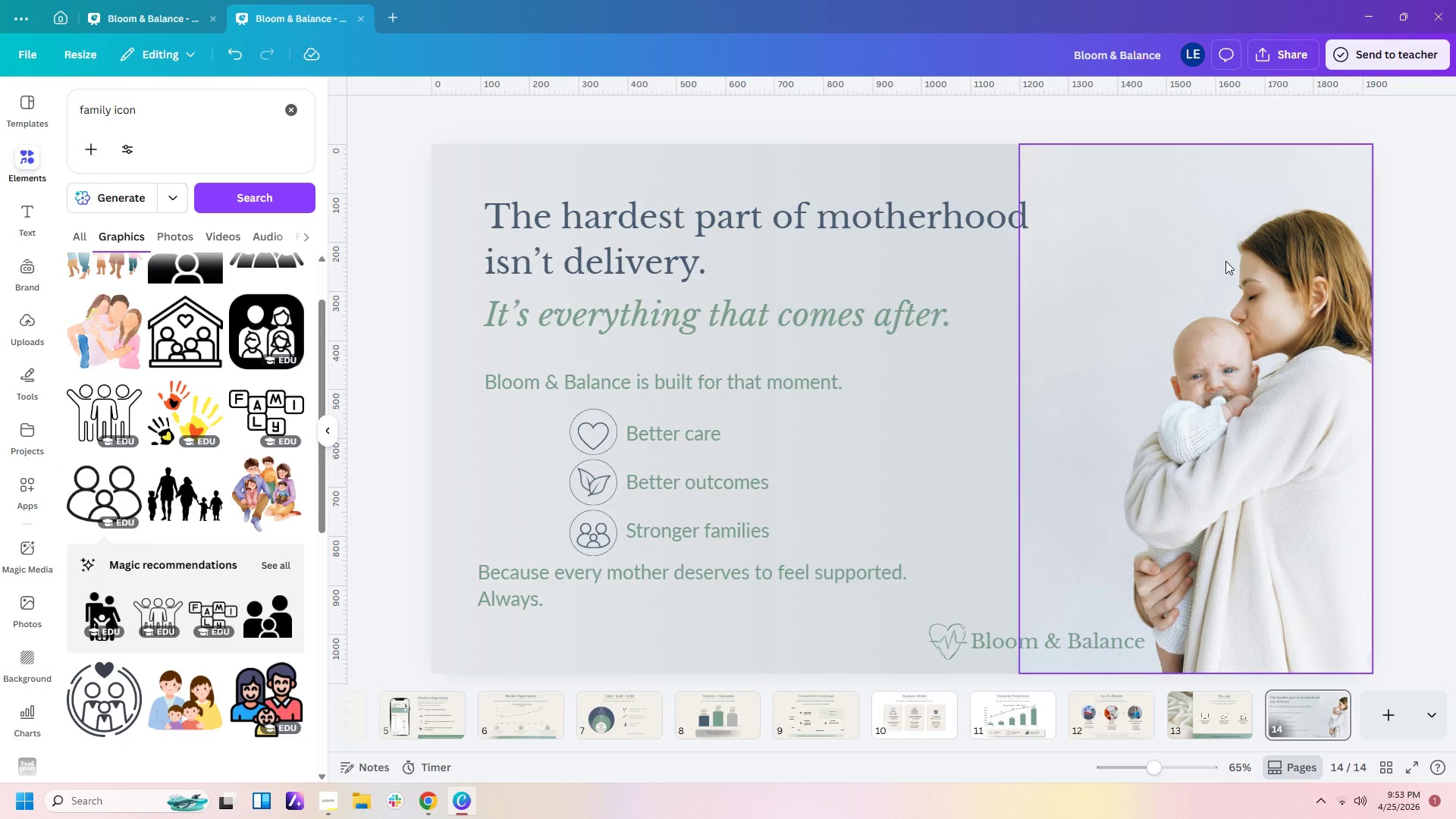 
left_click([1225, 261])
 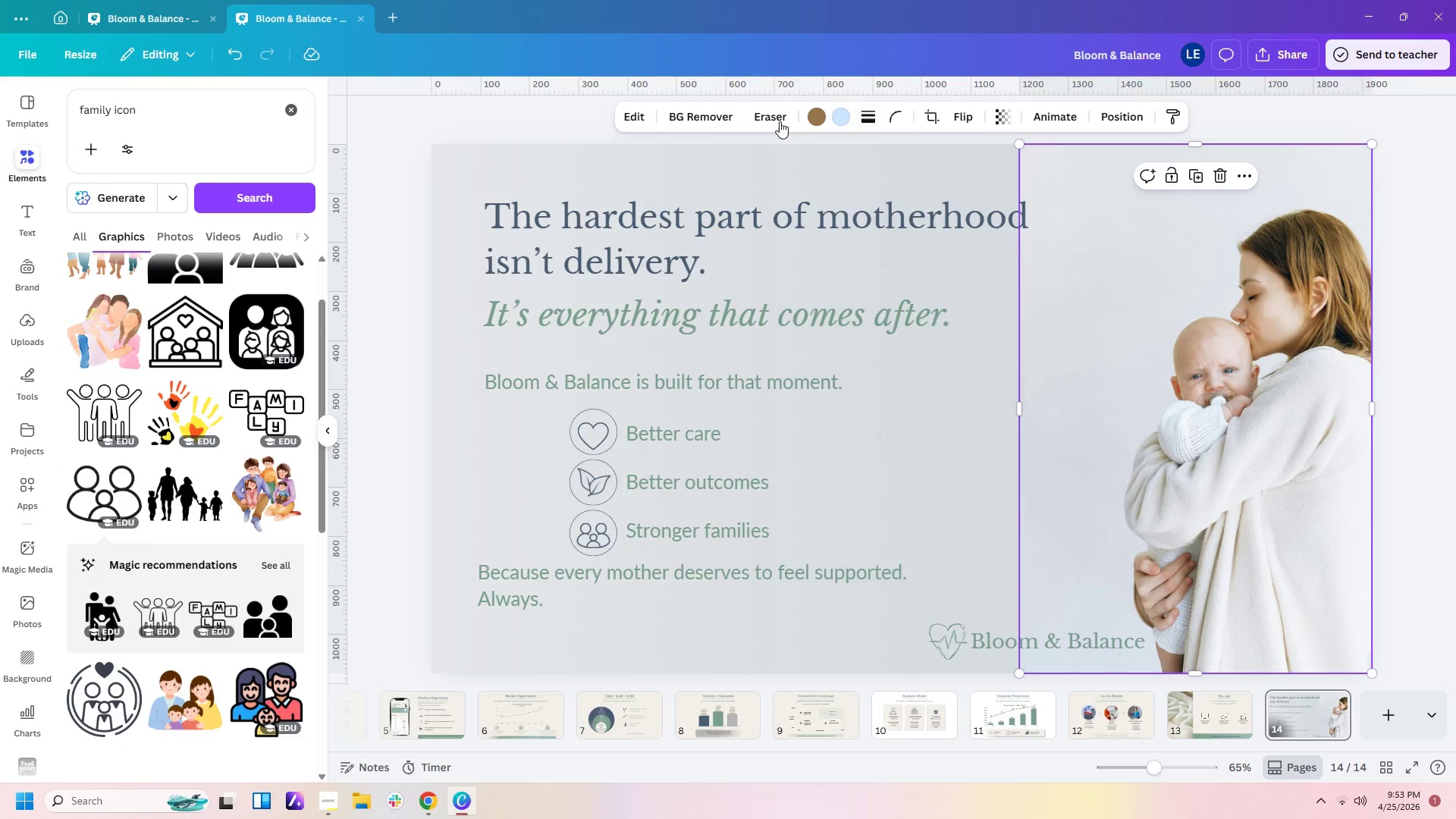 
left_click([709, 121])
 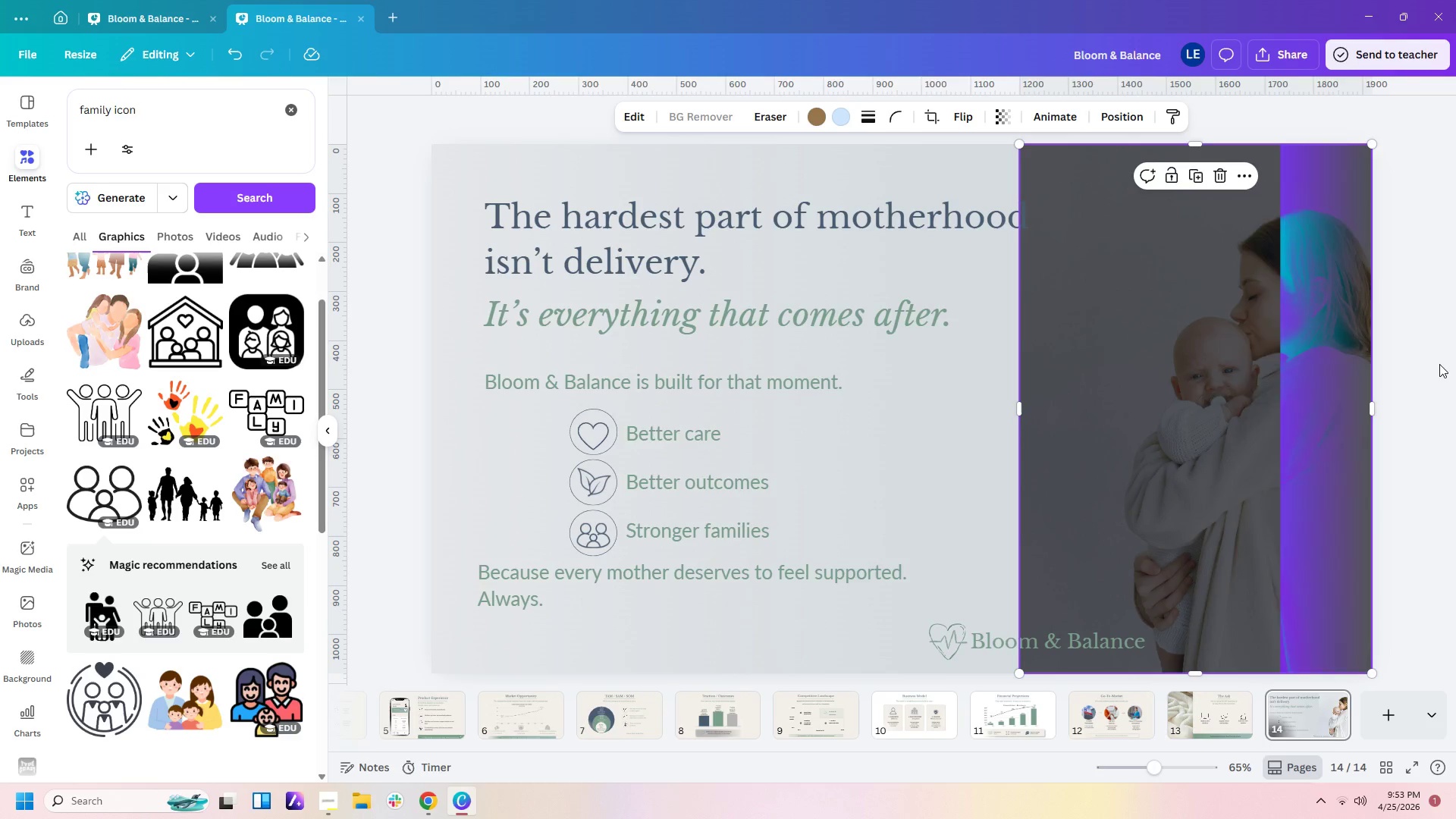 
wait(16.36)
 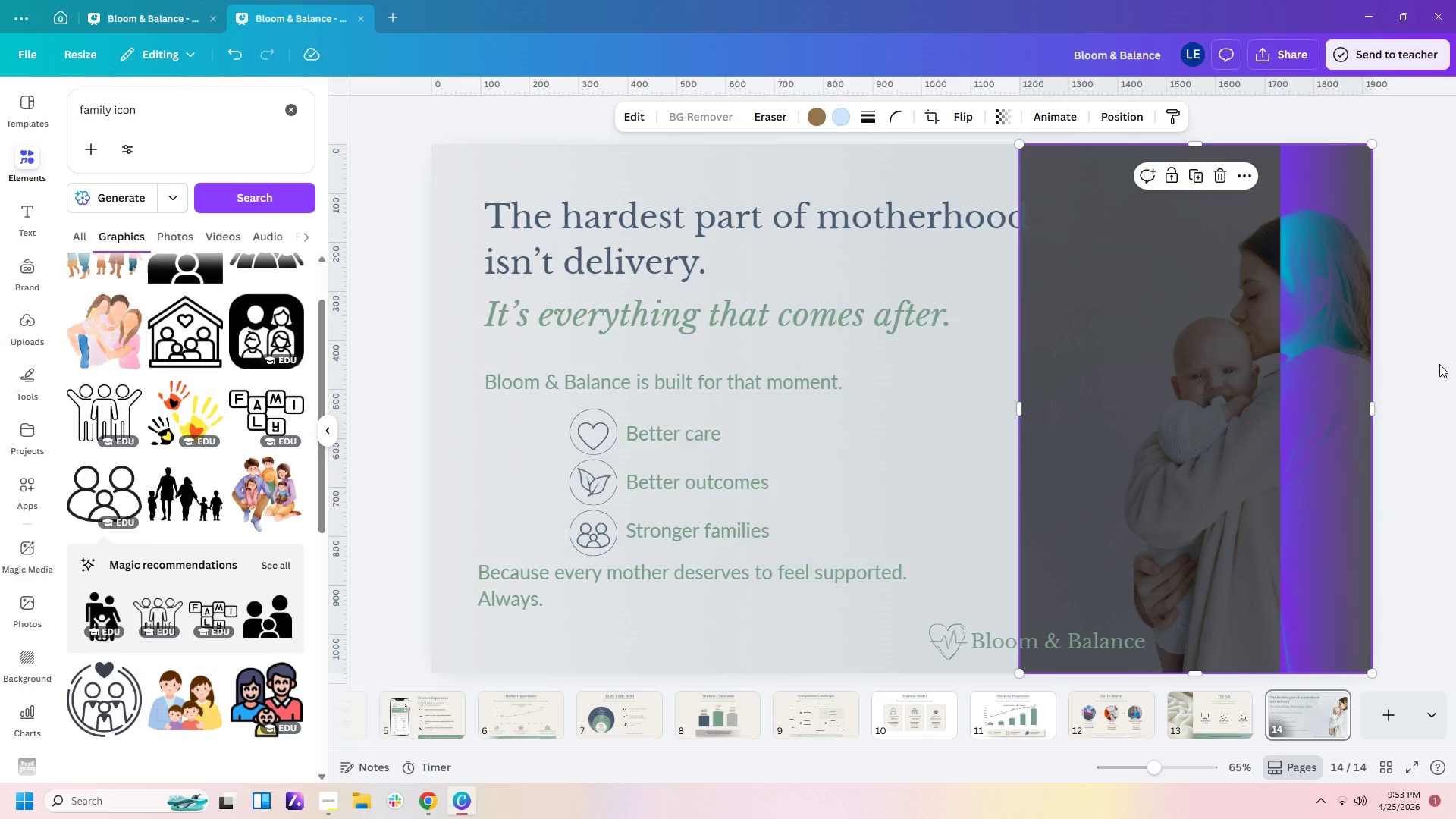 
left_click([1402, 359])
 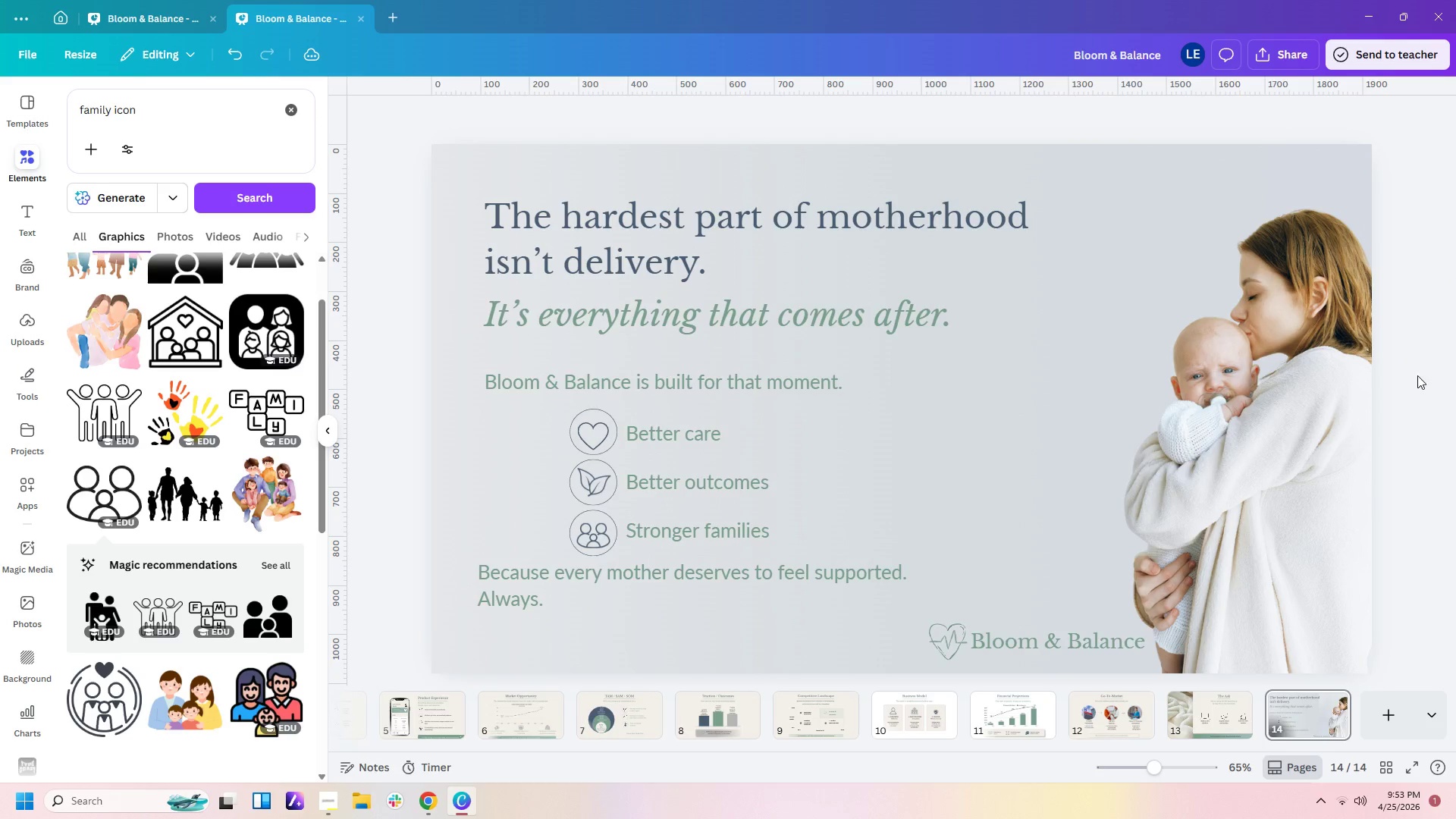 
left_click([1329, 438])
 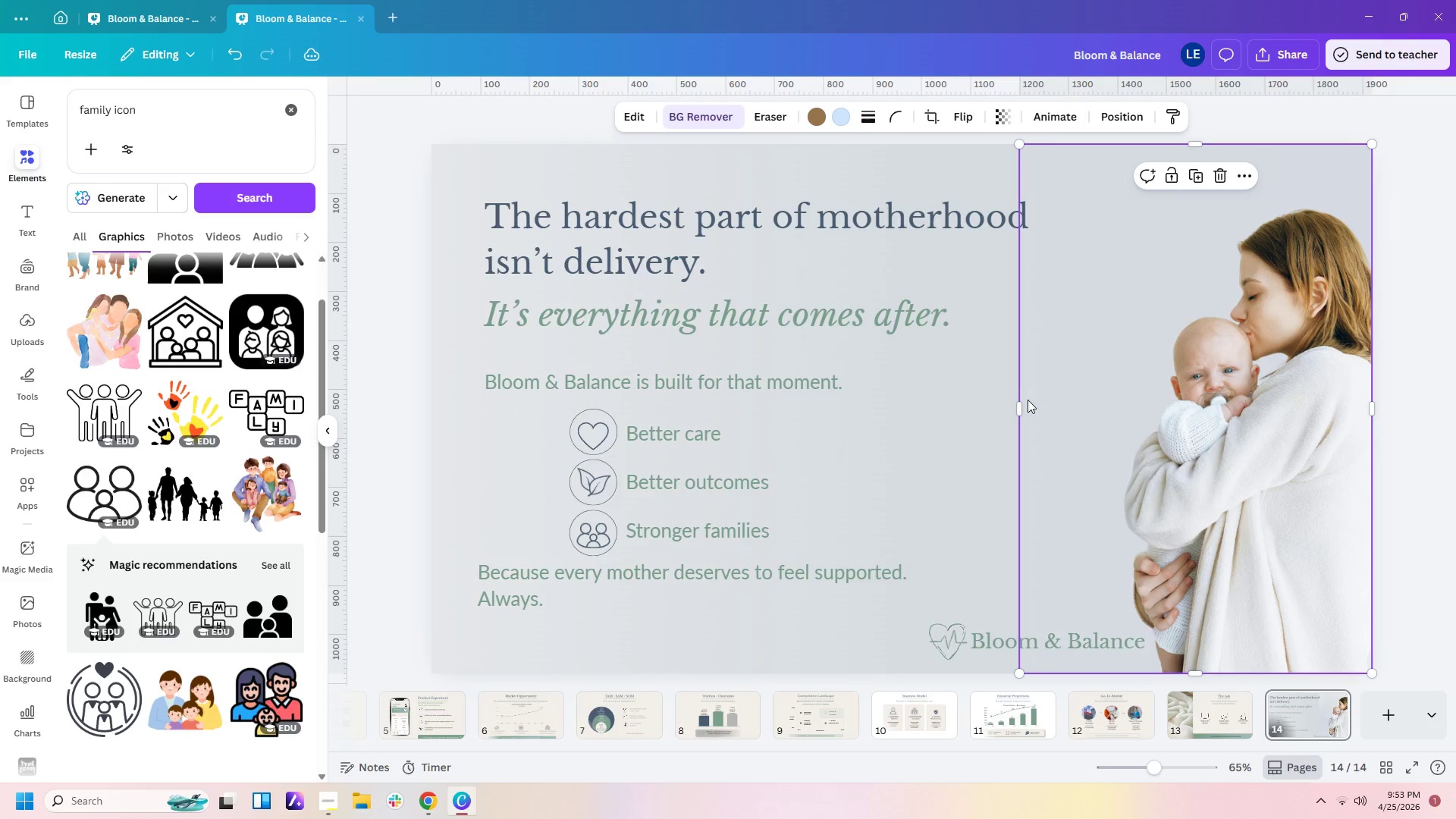 
left_click_drag(start_coordinate=[1018, 410], to_coordinate=[1103, 410])
 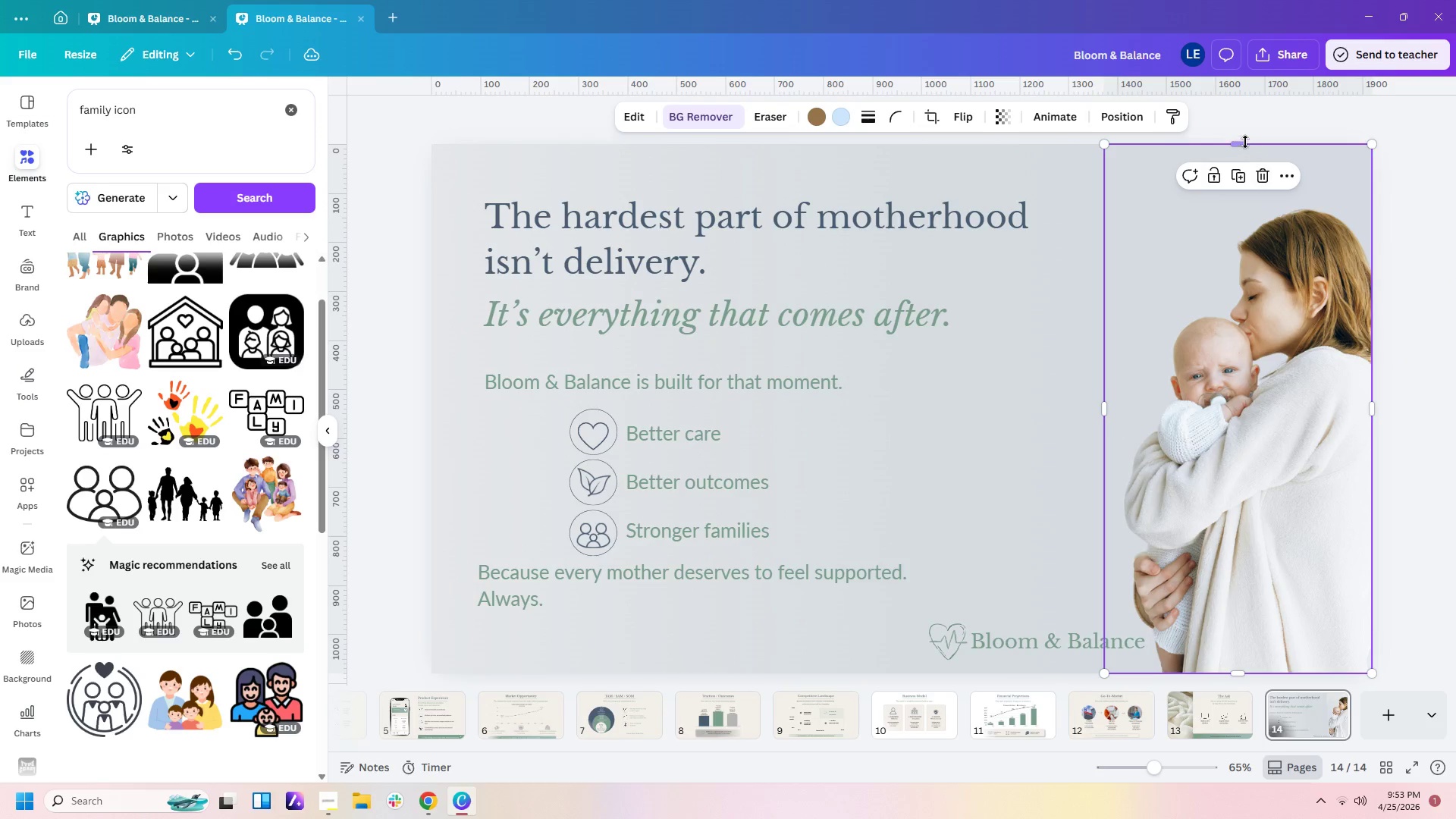 
left_click_drag(start_coordinate=[1244, 141], to_coordinate=[1255, 188])
 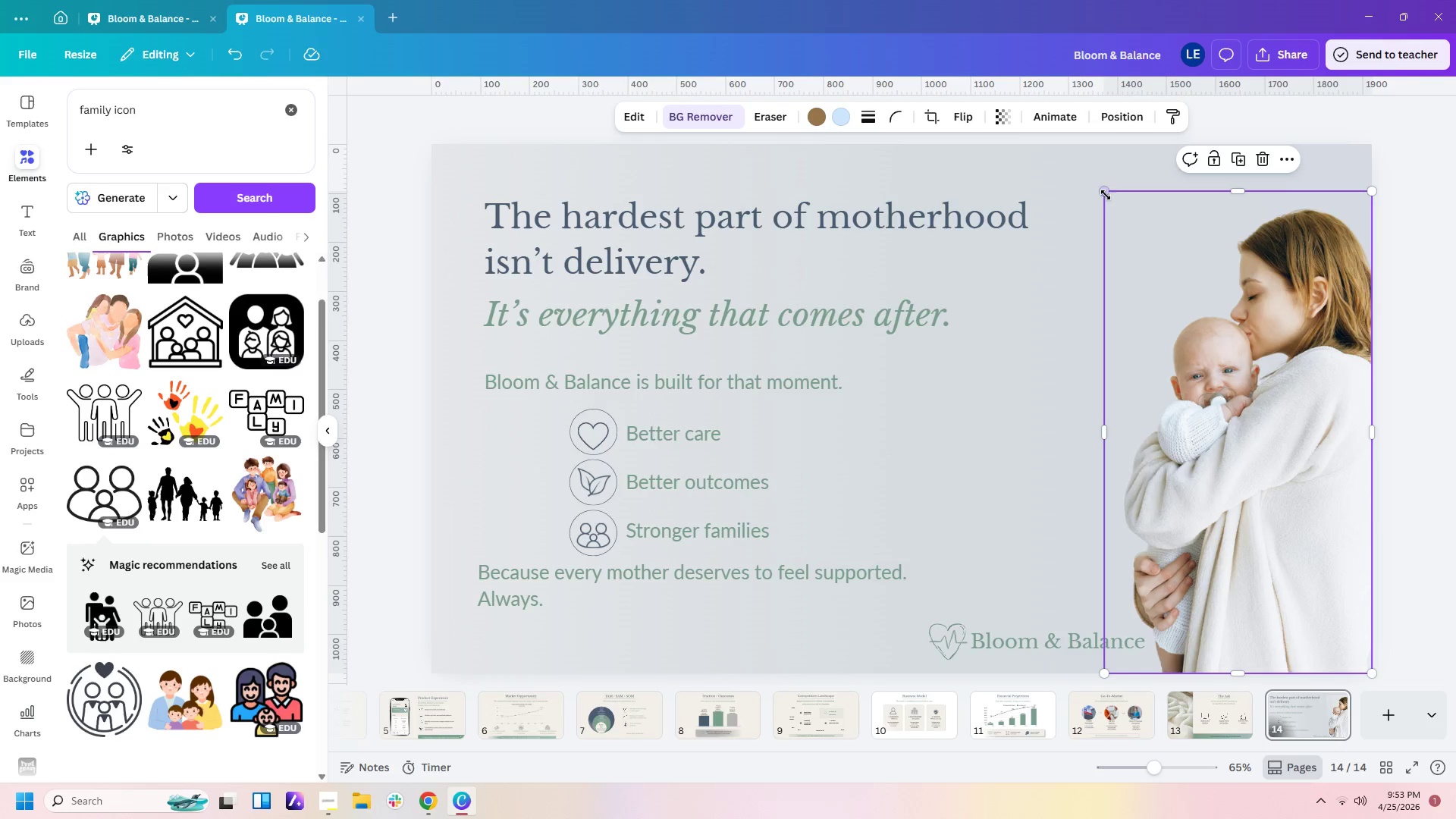 
left_click_drag(start_coordinate=[1102, 193], to_coordinate=[1043, 162])
 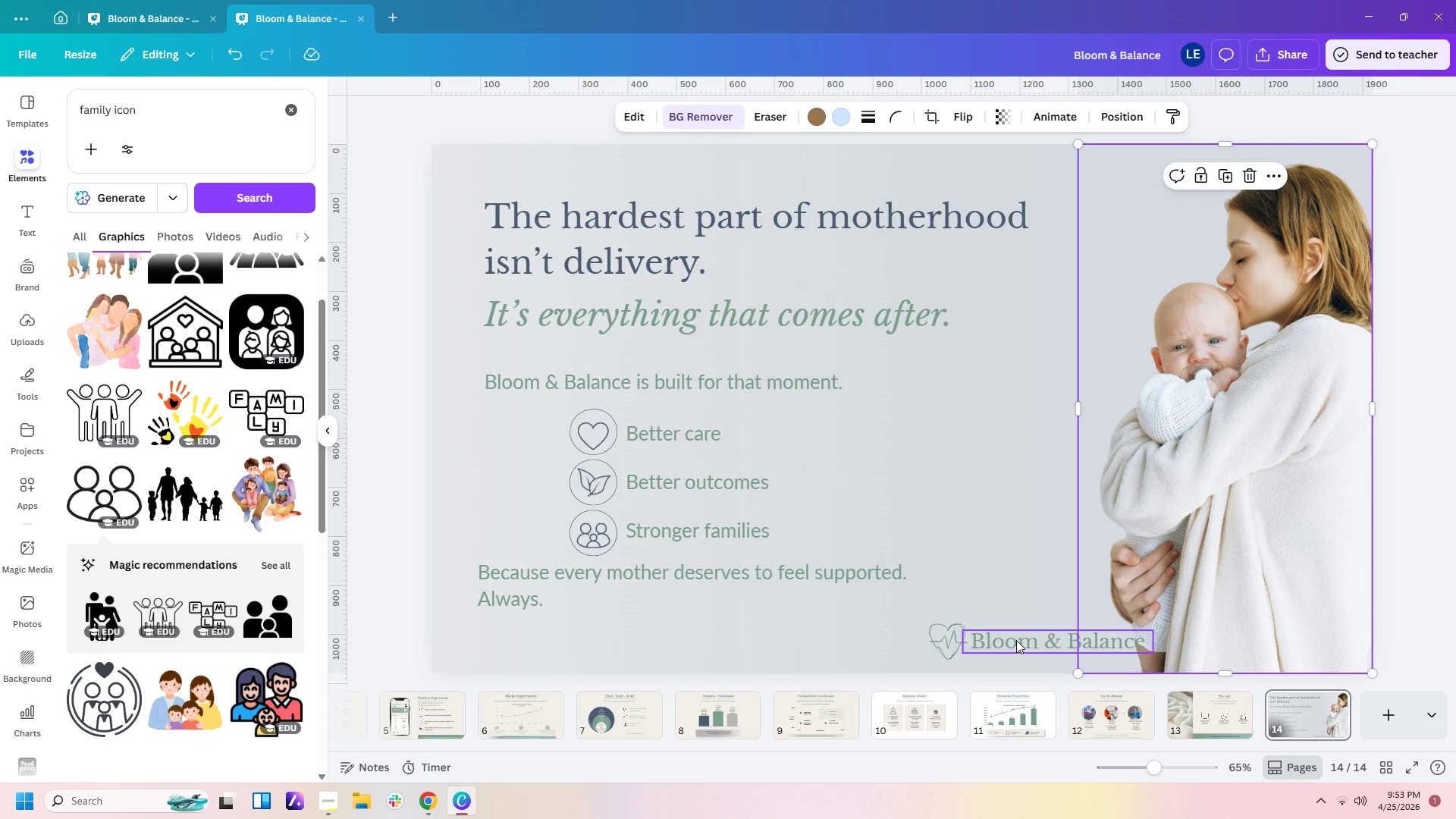 
left_click_drag(start_coordinate=[1019, 682], to_coordinate=[937, 642])
 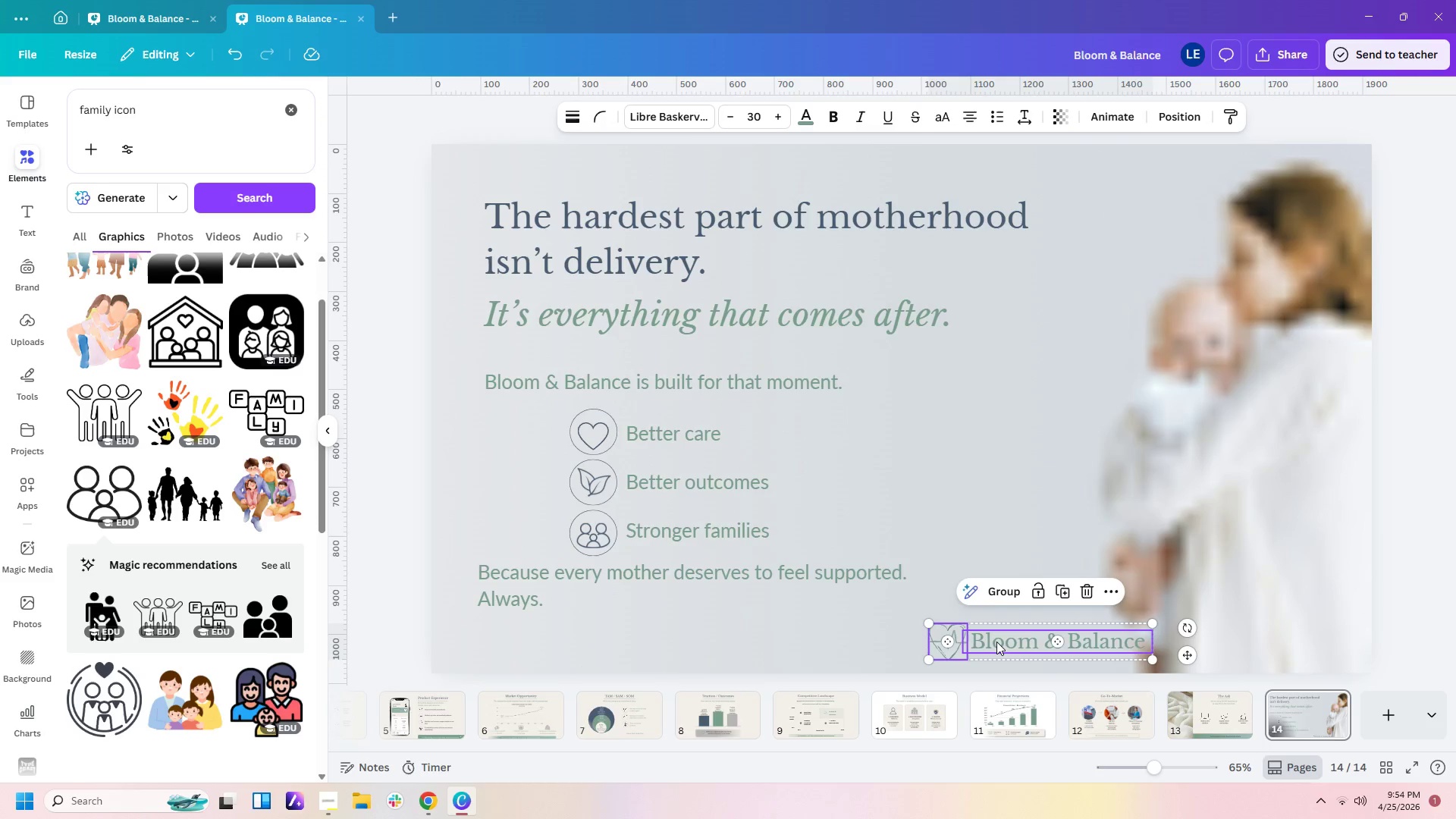 
left_click_drag(start_coordinate=[996, 642], to_coordinate=[945, 635])
 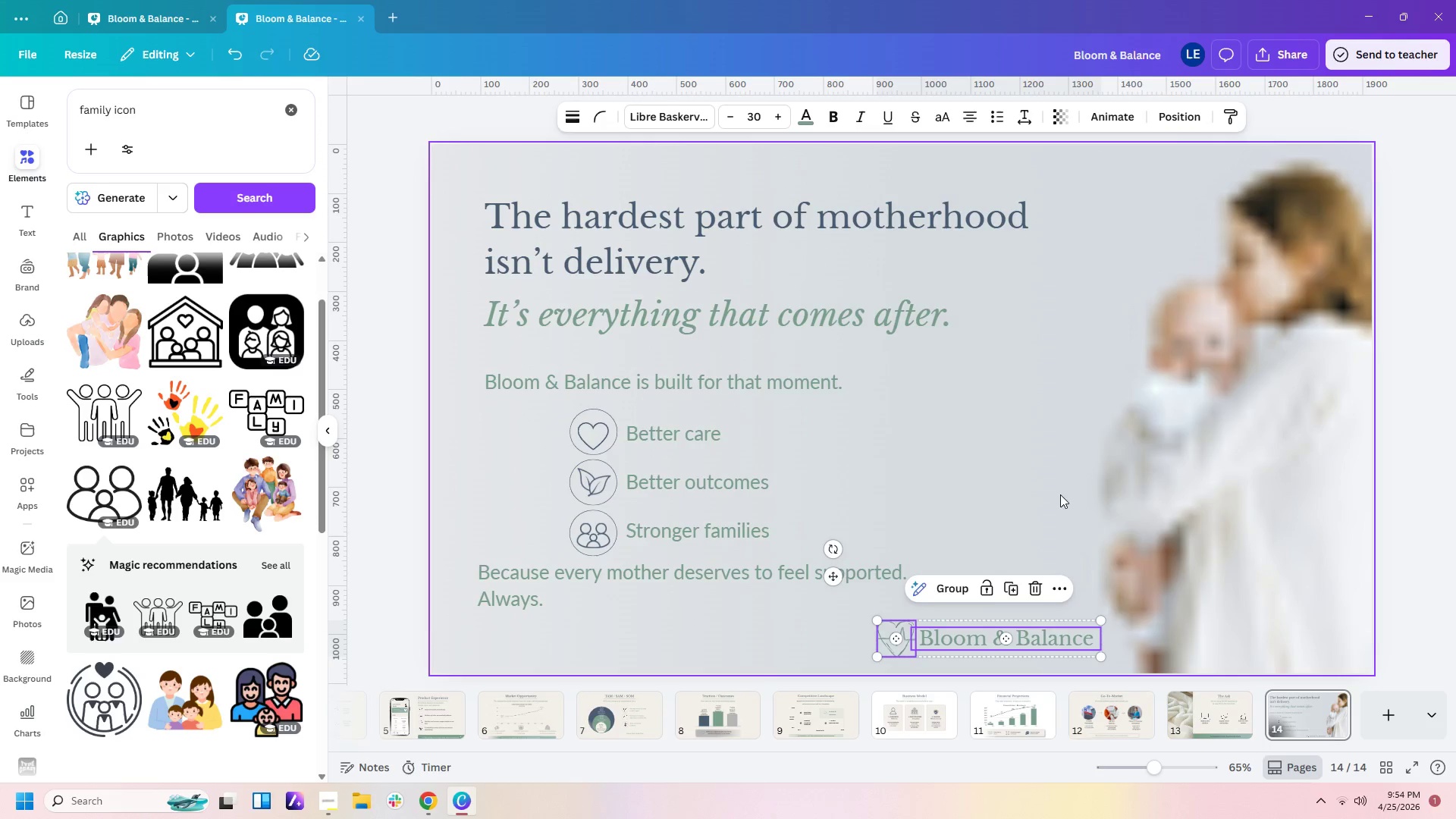 
left_click([1069, 455])
 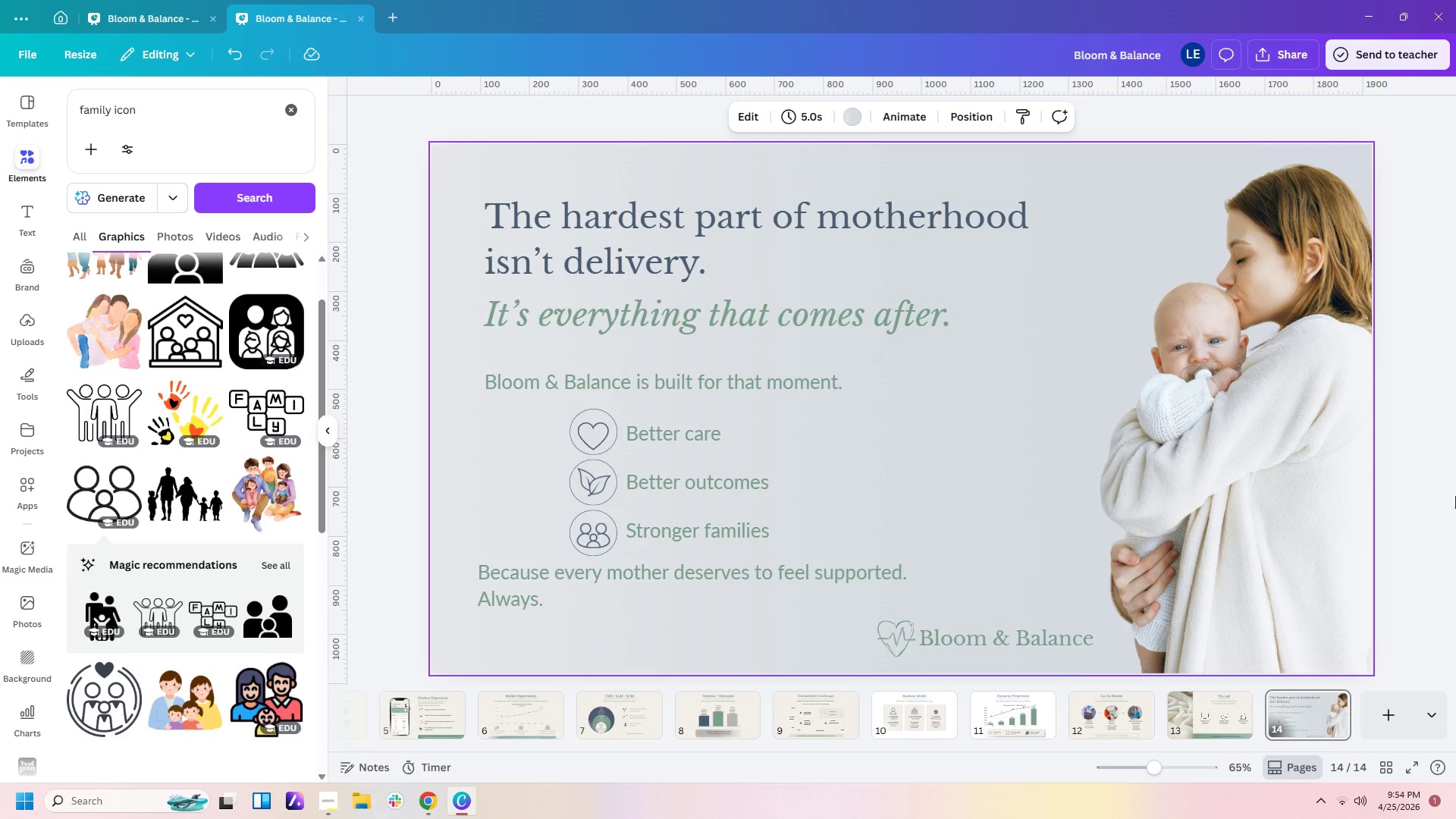 
left_click([1423, 526])
 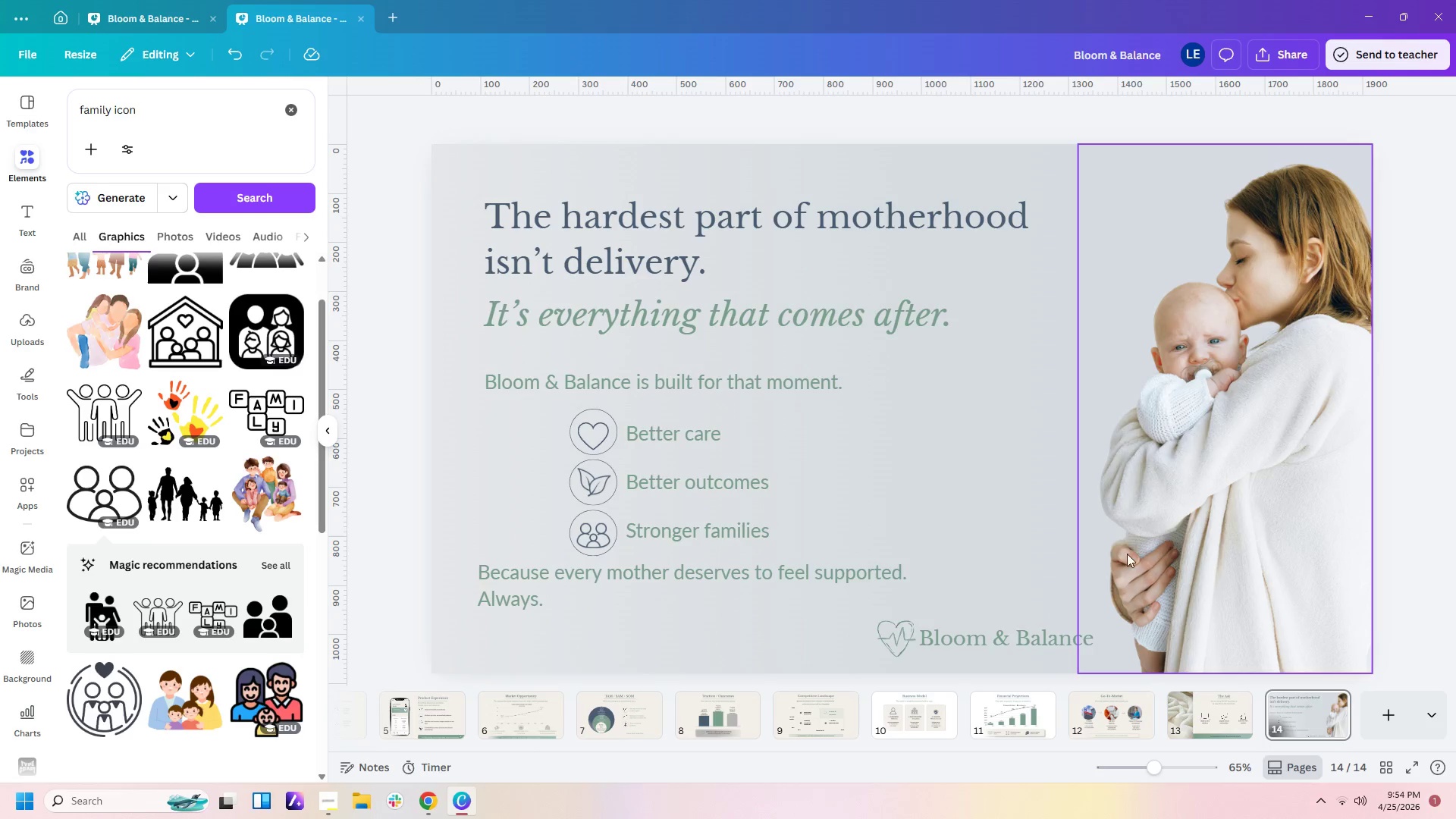 
left_click([952, 427])
 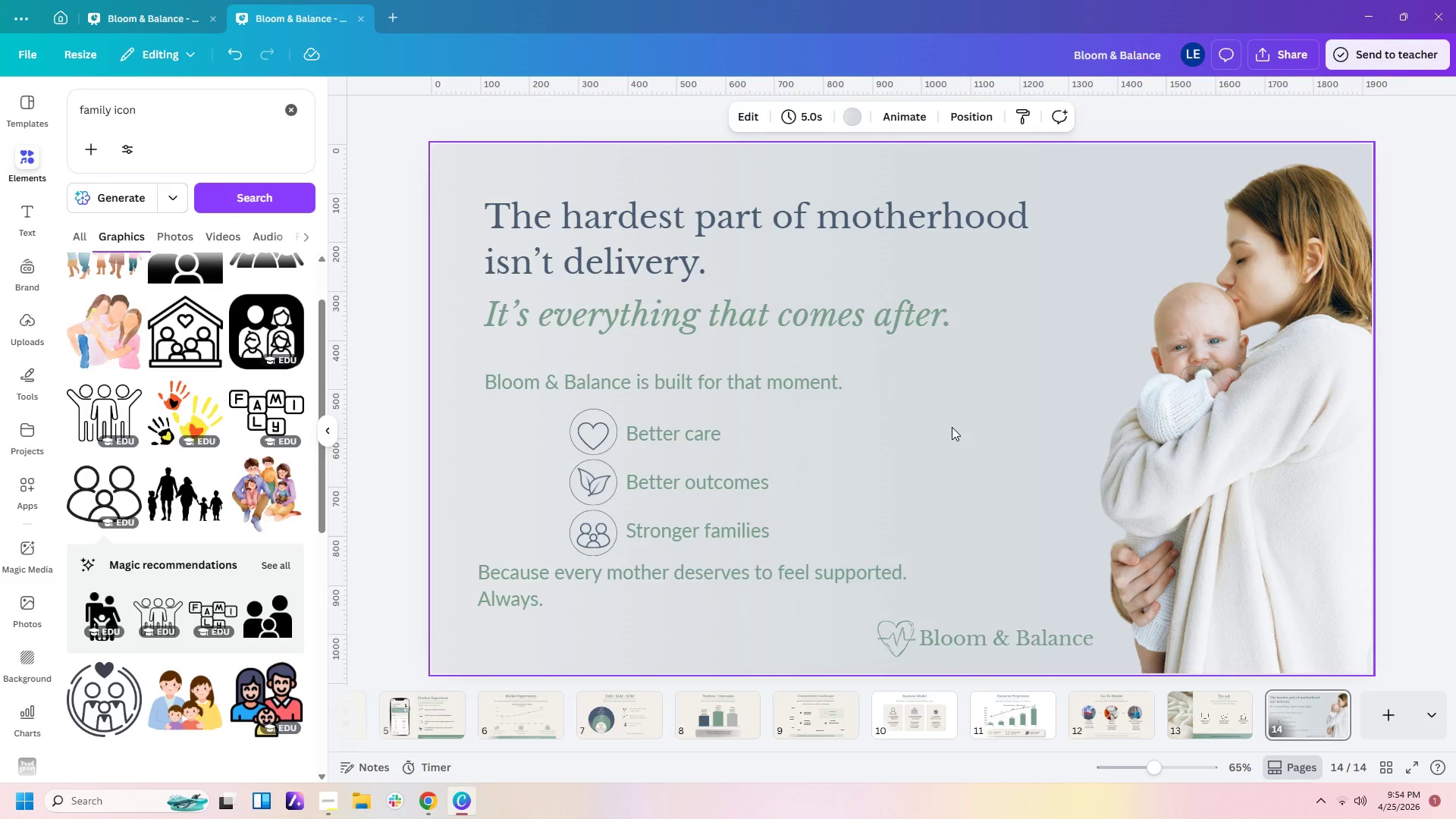 
wait(6.42)
 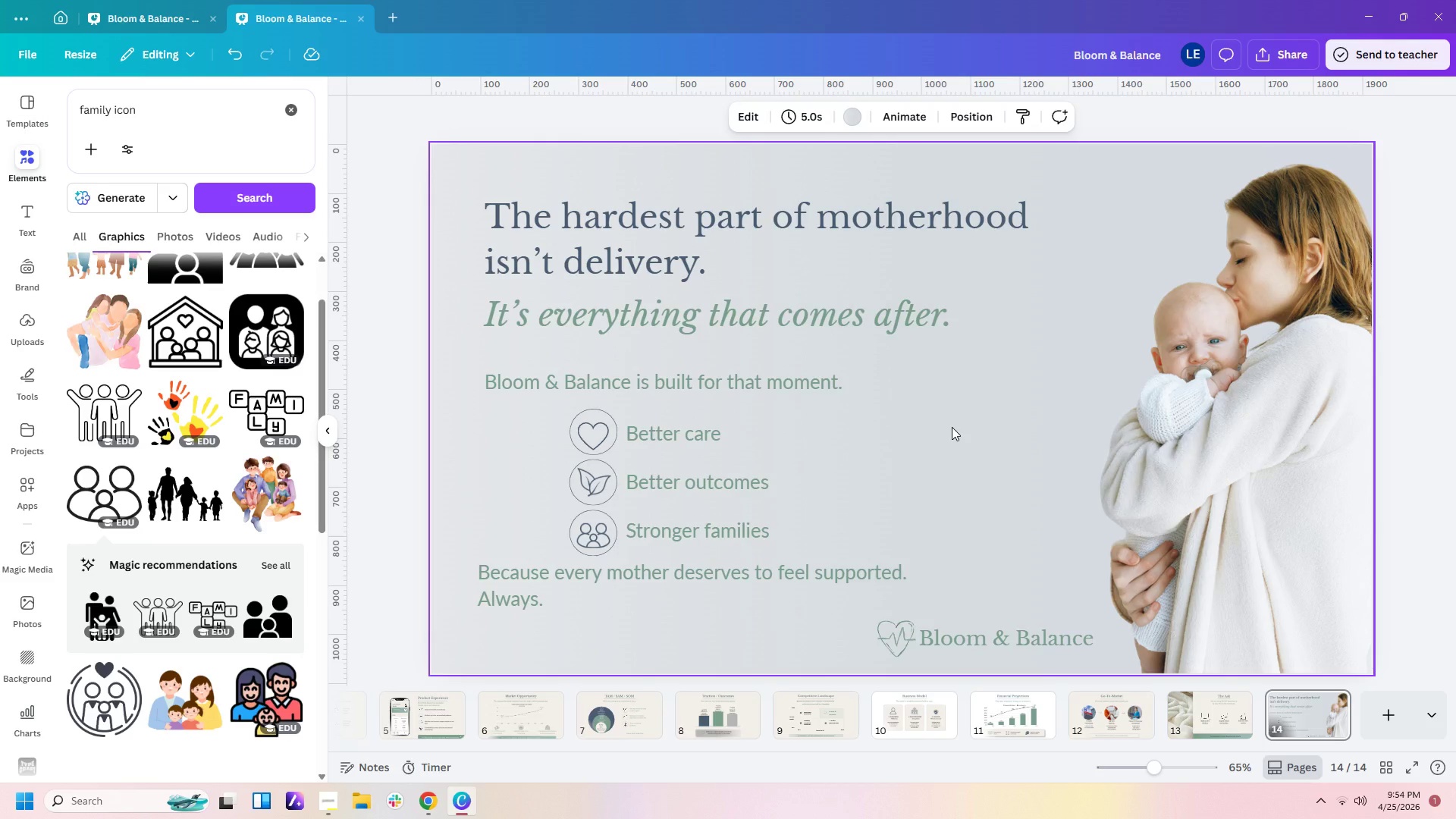 
left_click_drag(start_coordinate=[780, 590], to_coordinate=[781, 594])
 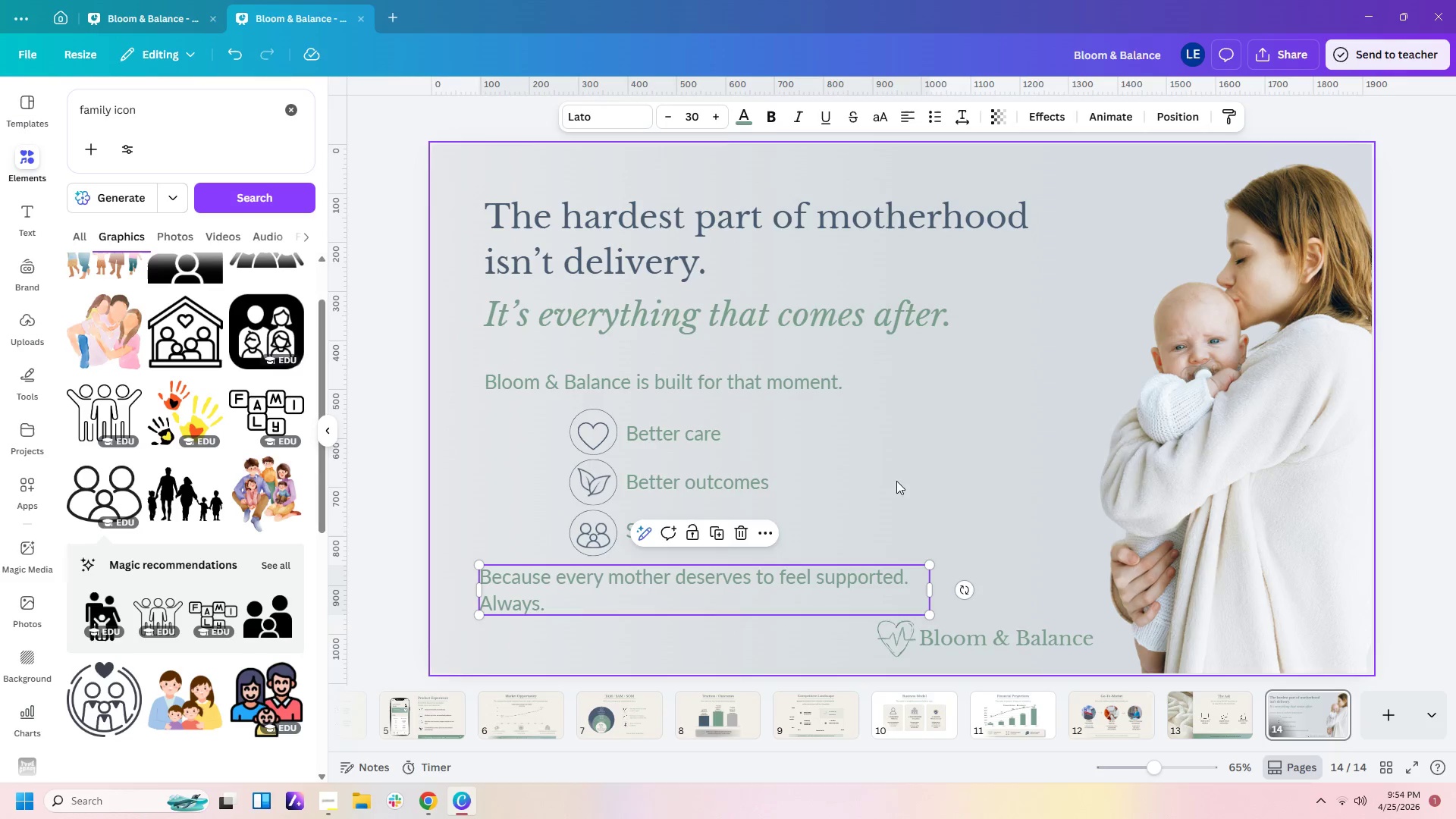 
left_click([902, 475])
 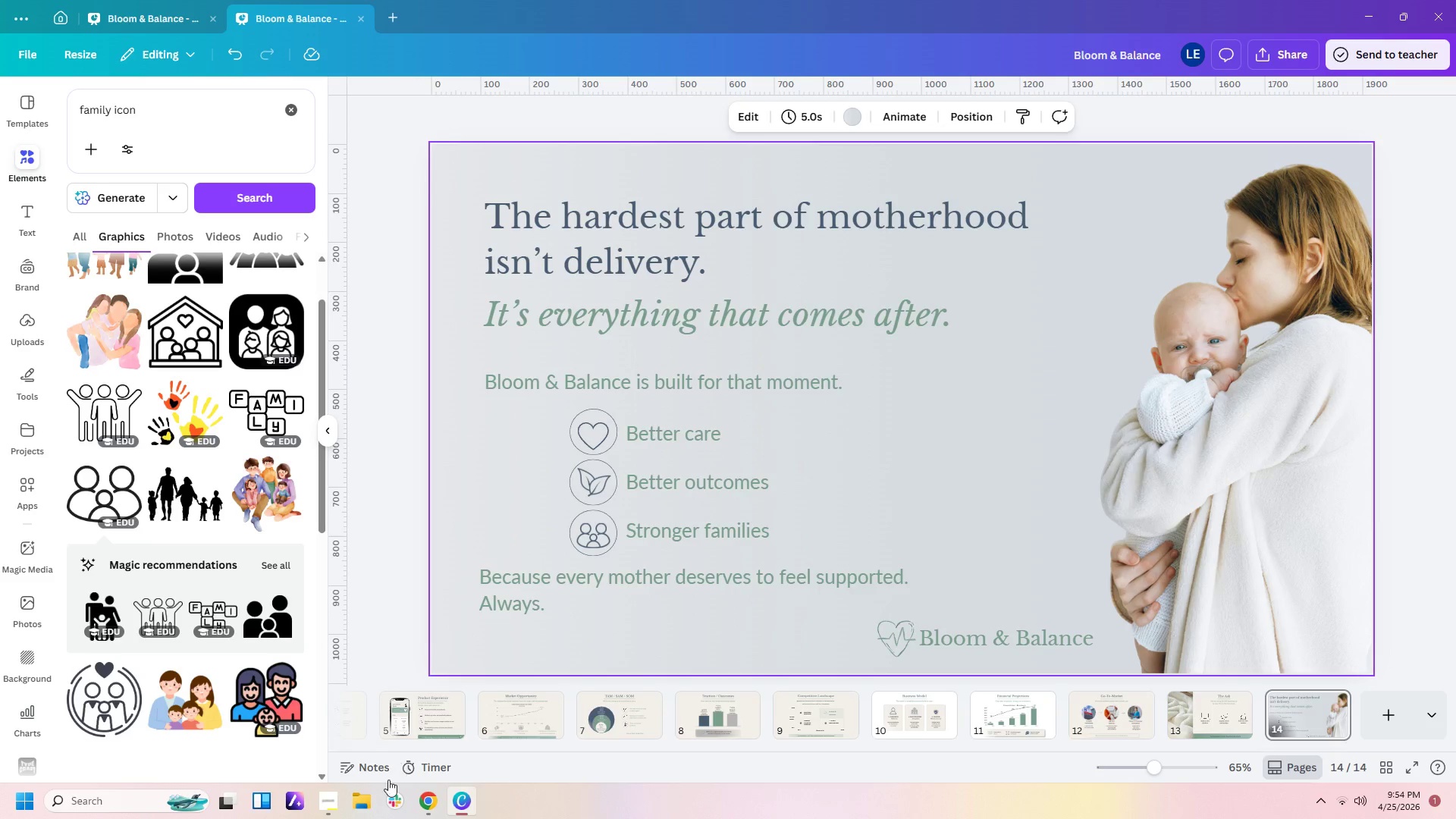 
left_click([319, 802])